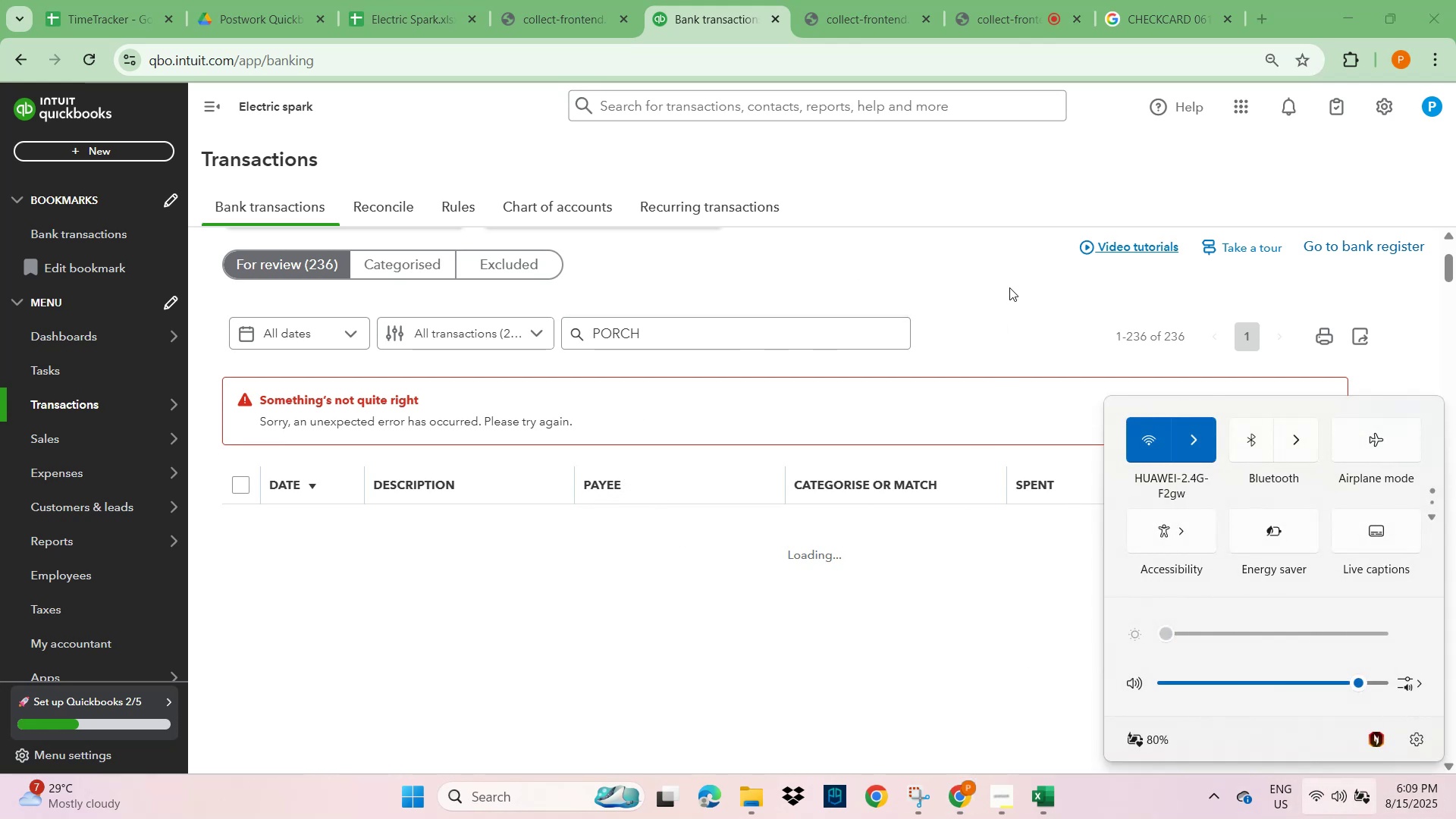 
left_click([1000, 292])
 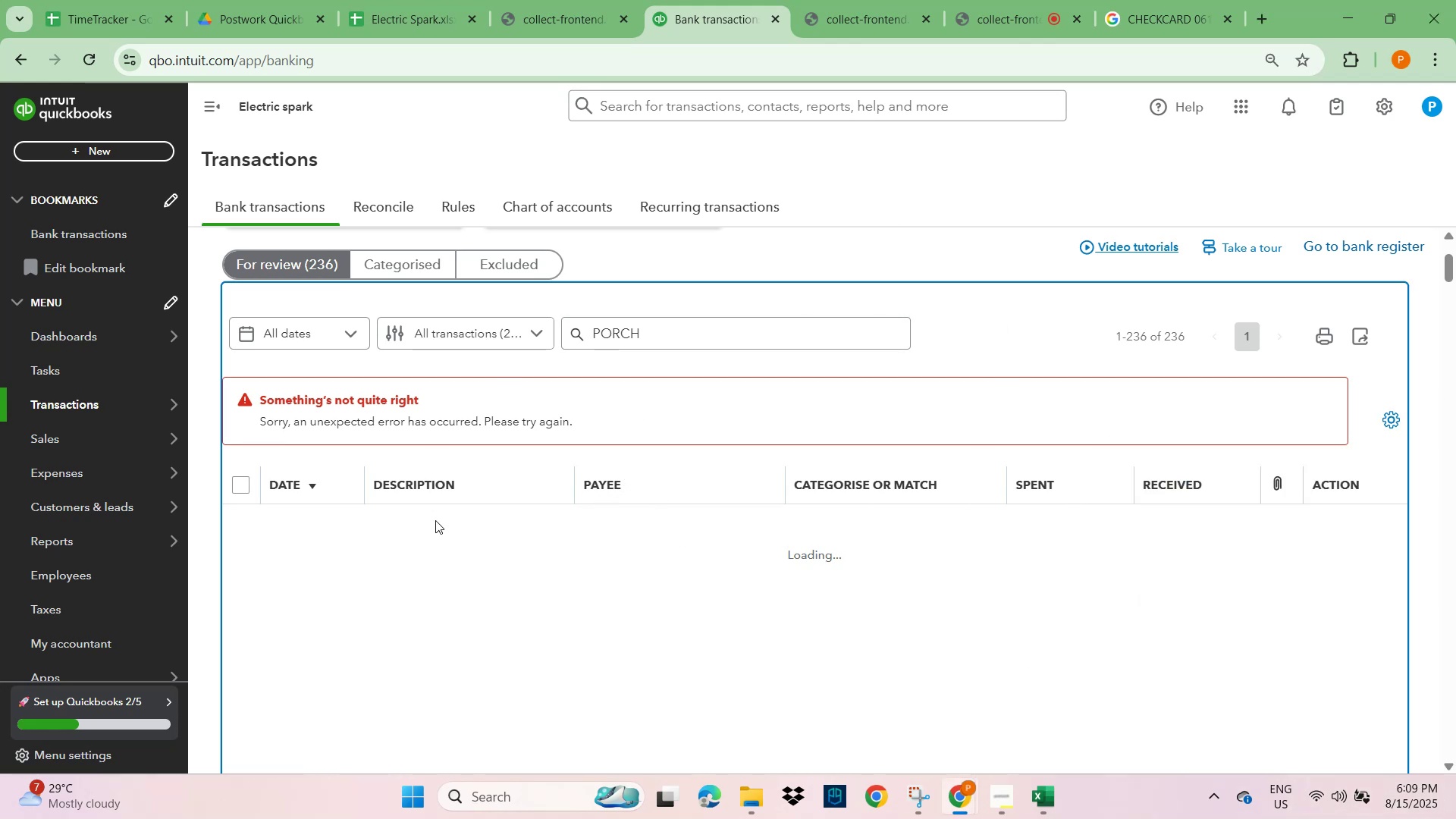 
left_click([535, 639])
 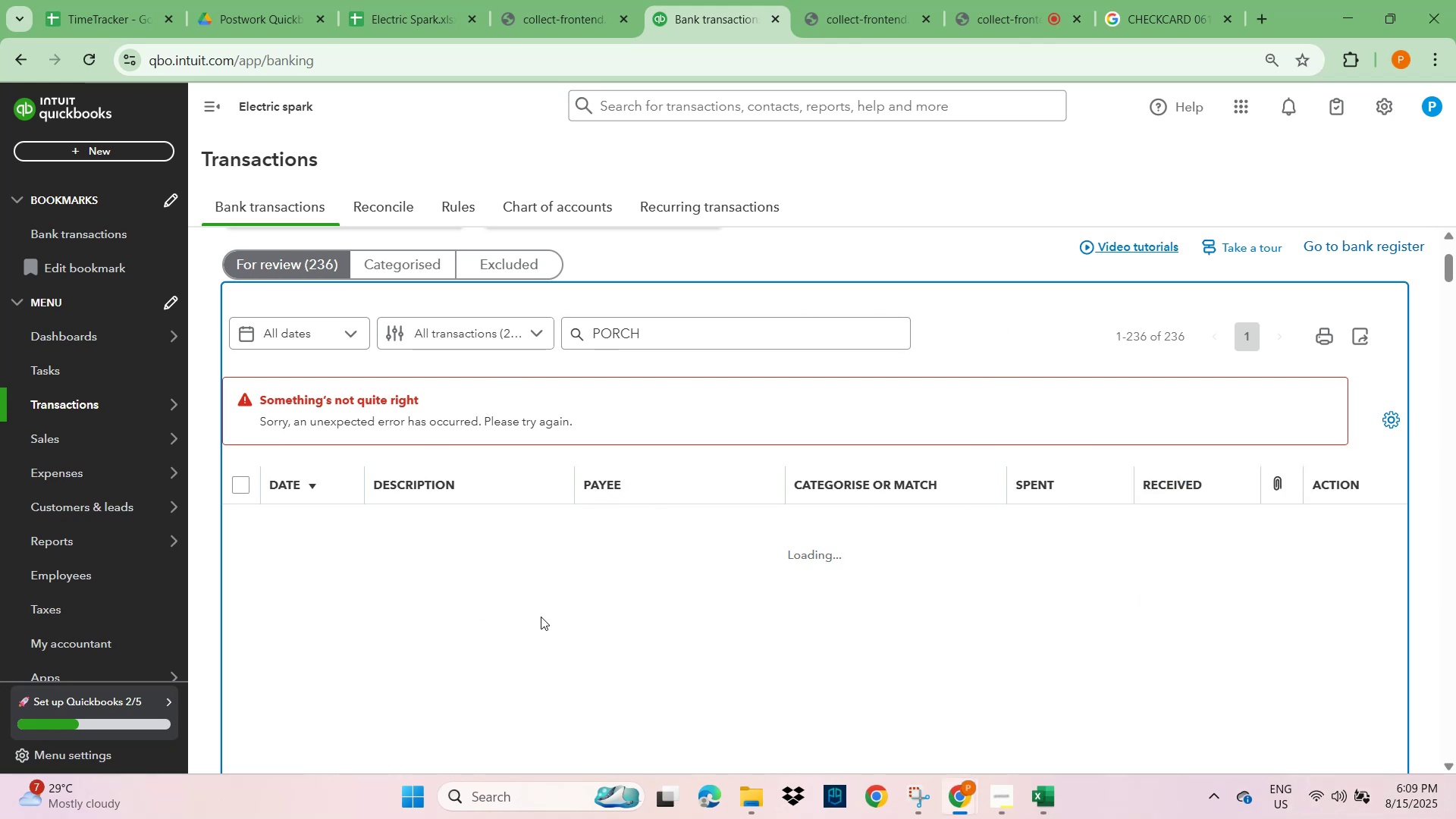 
key(F5)
 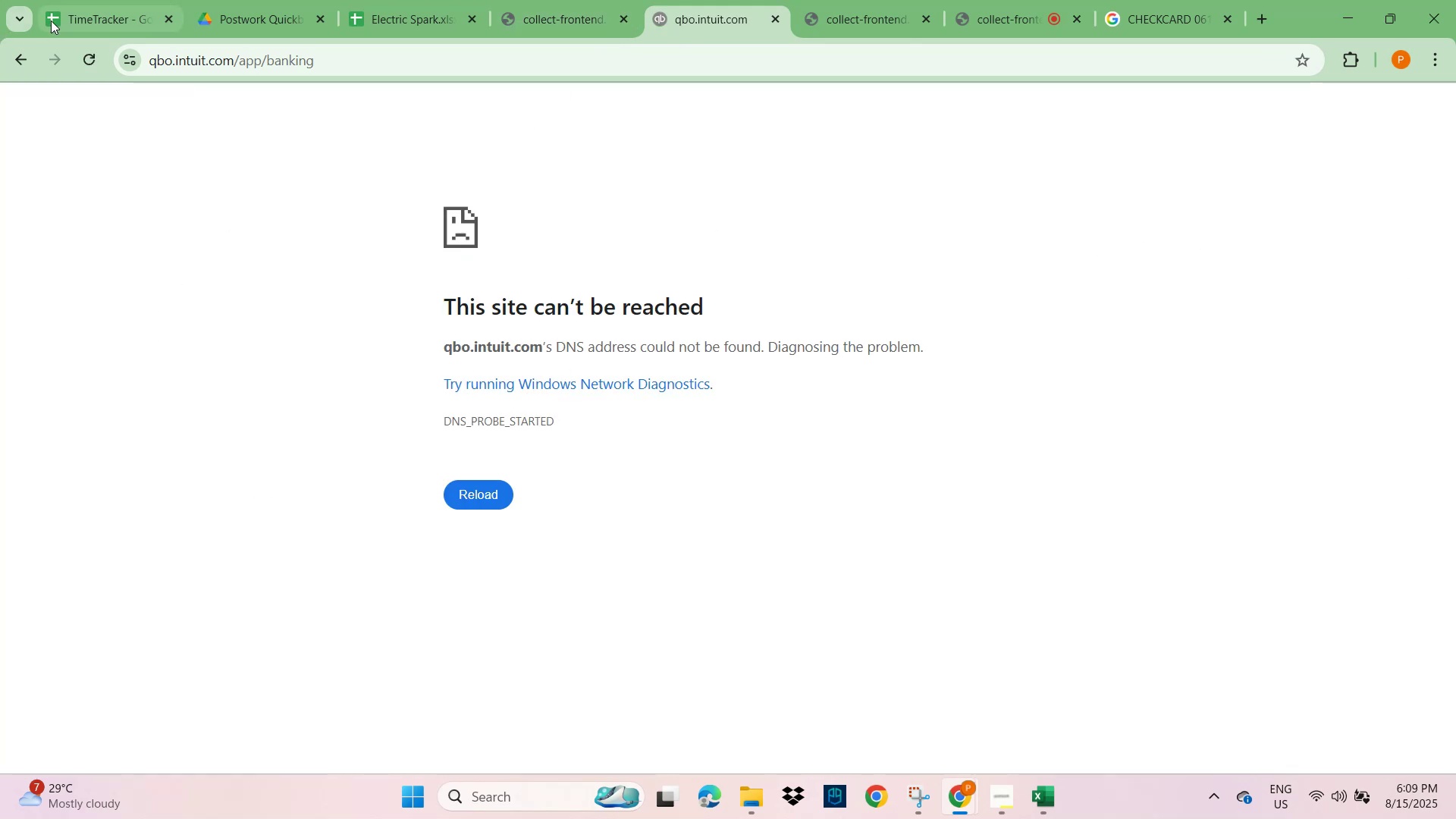 
key(F5)
 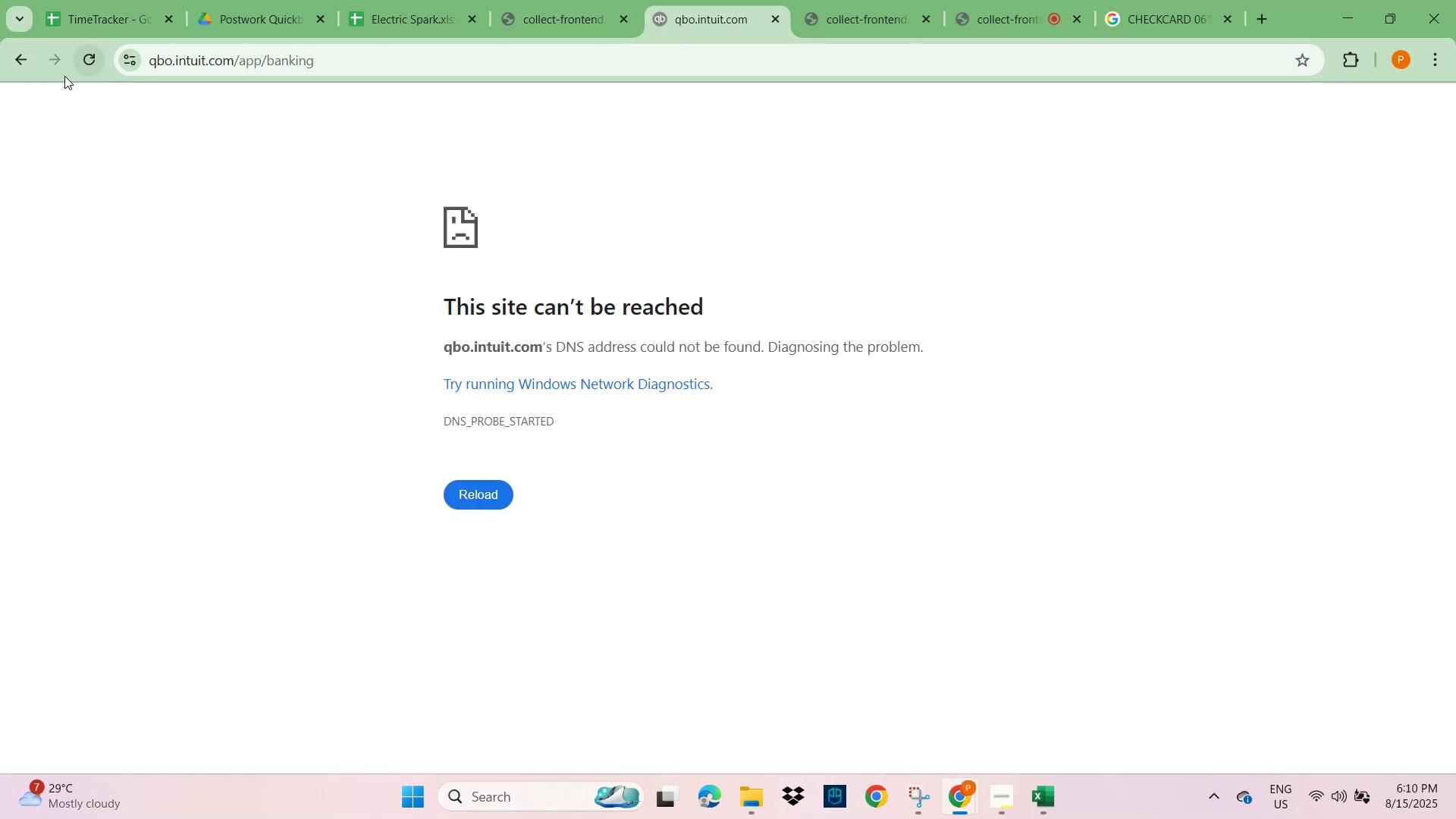 
left_click([17, 54])
 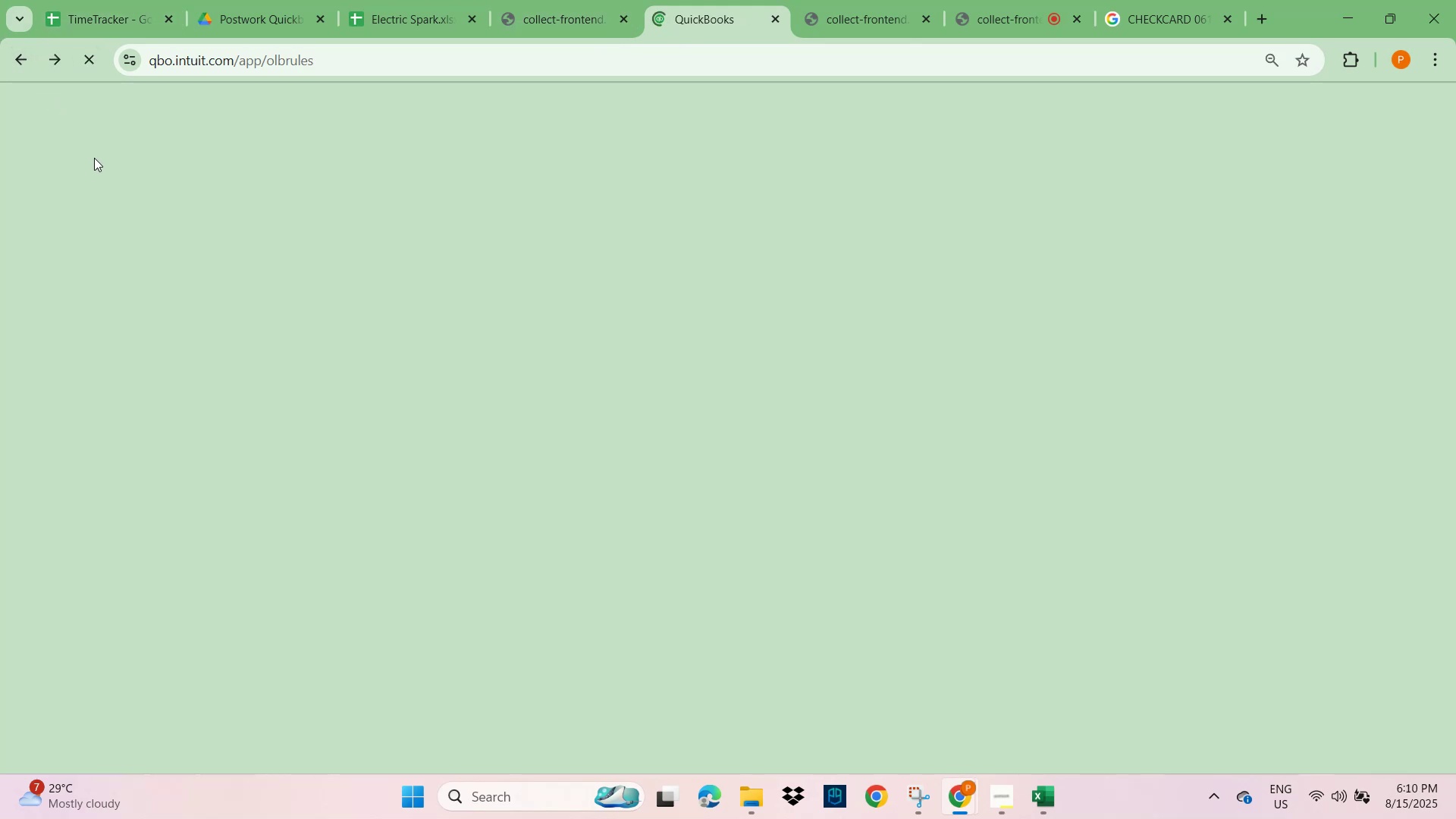 
wait(8.21)
 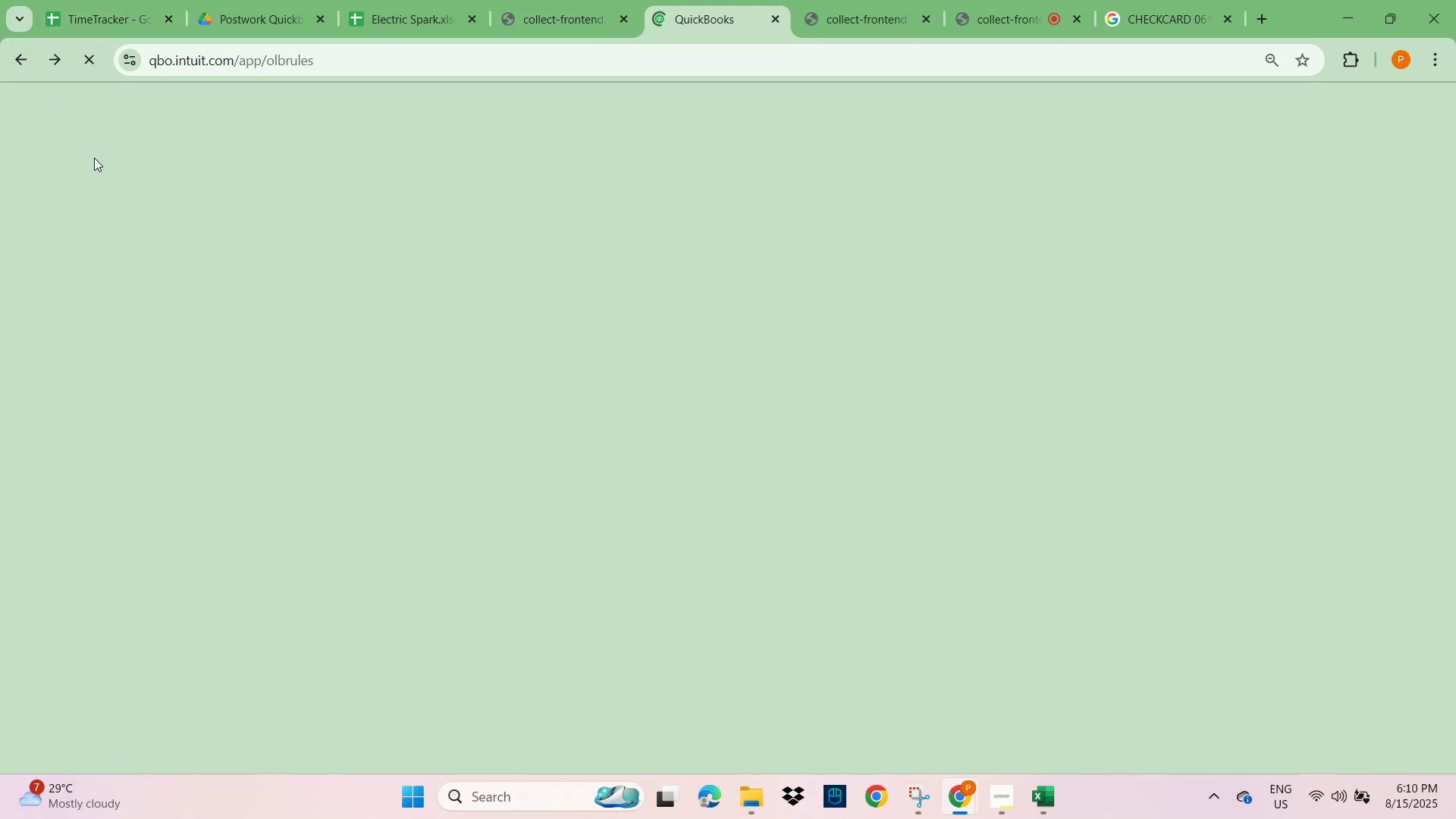 
left_click([243, 209])
 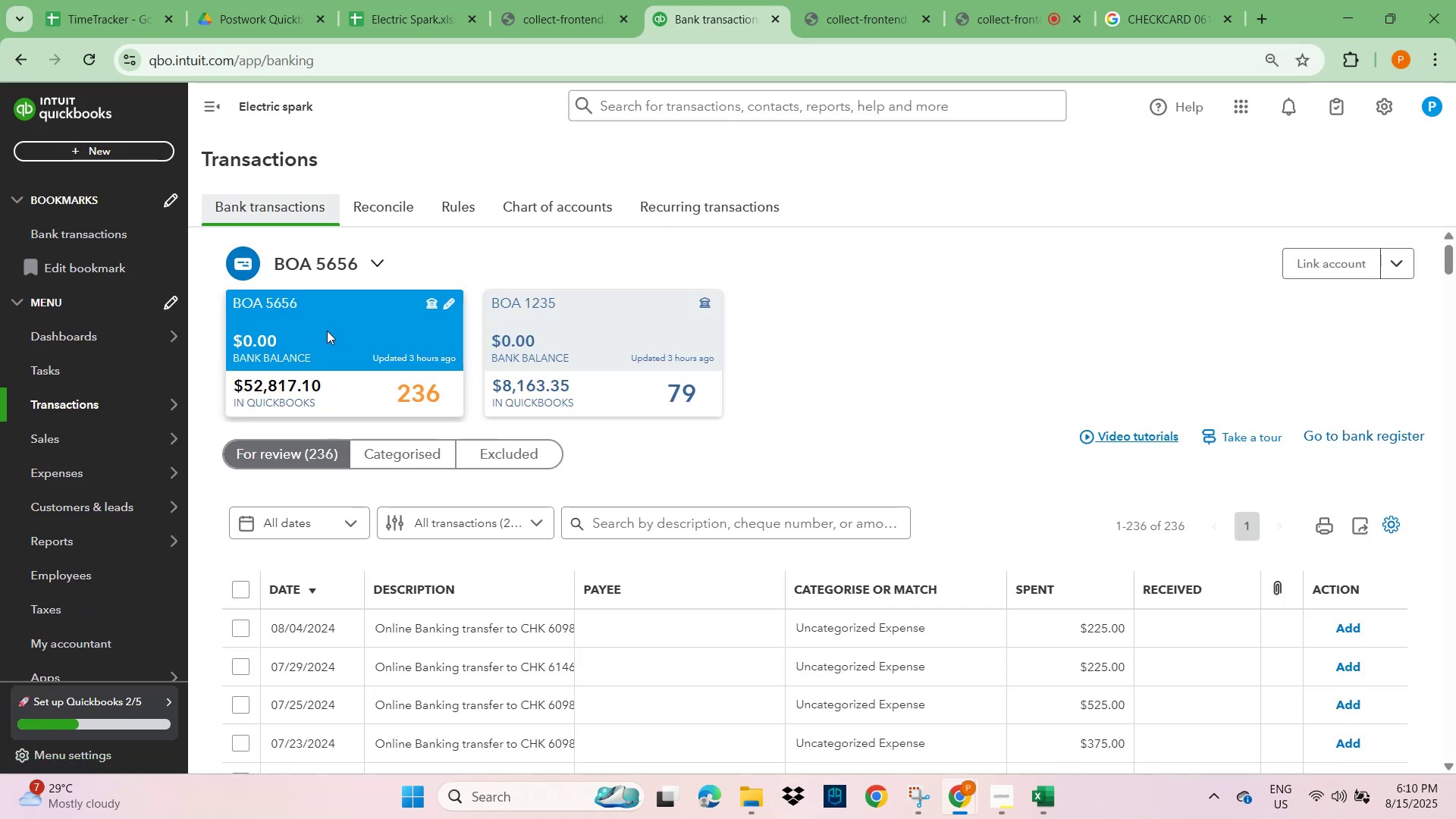 
wait(7.07)
 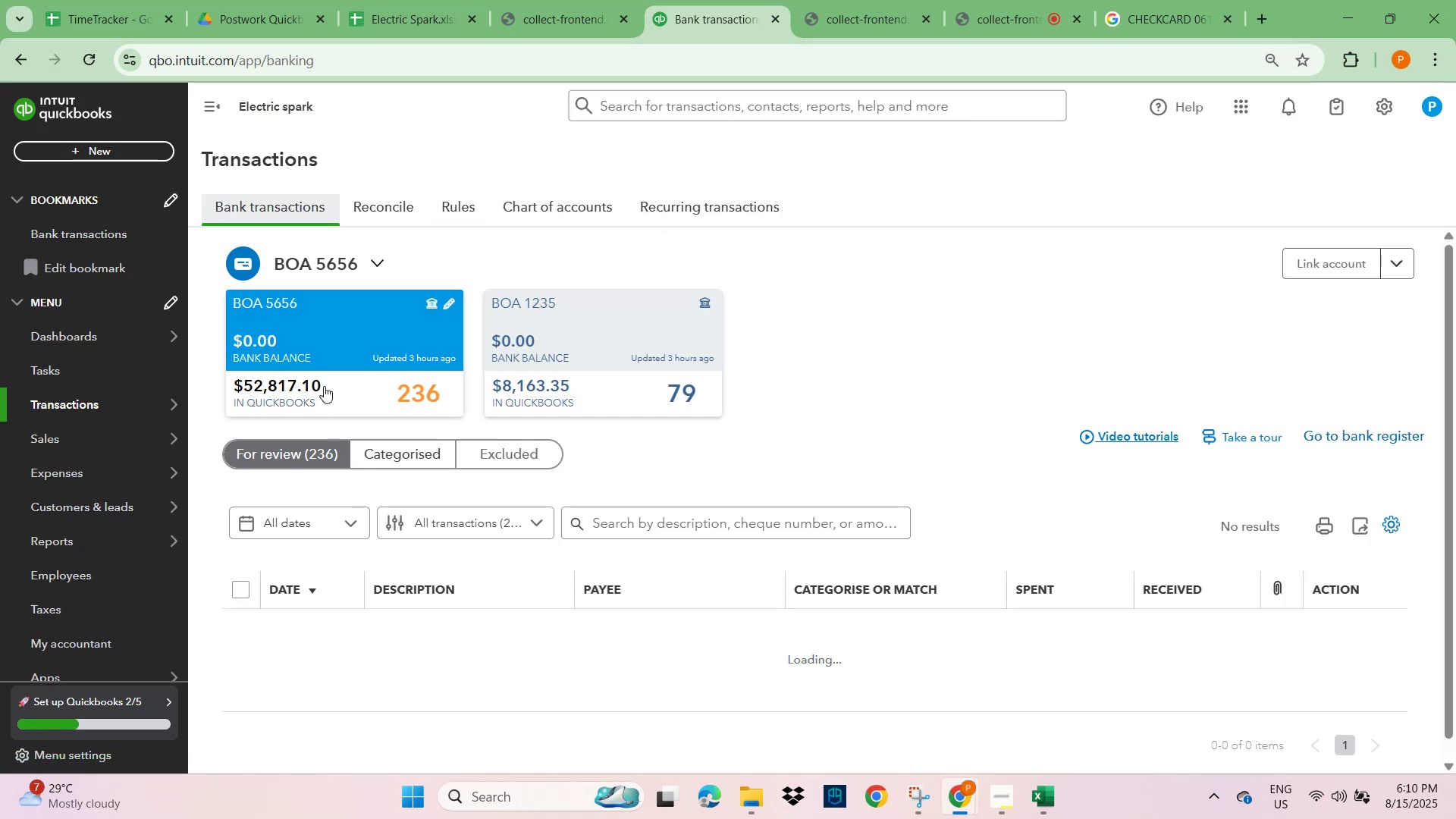 
left_click([708, 524])
 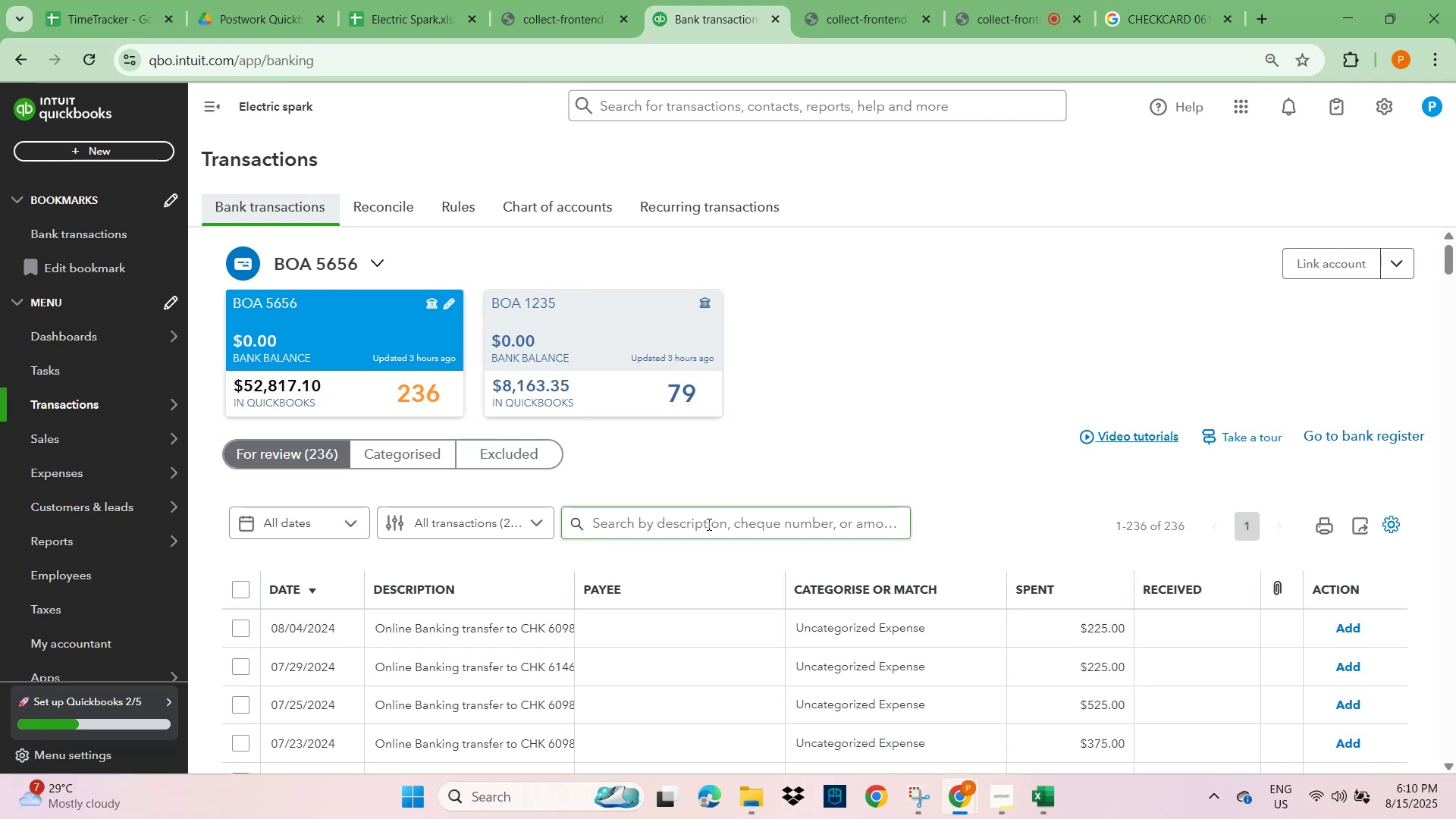 
key(Control+V)
 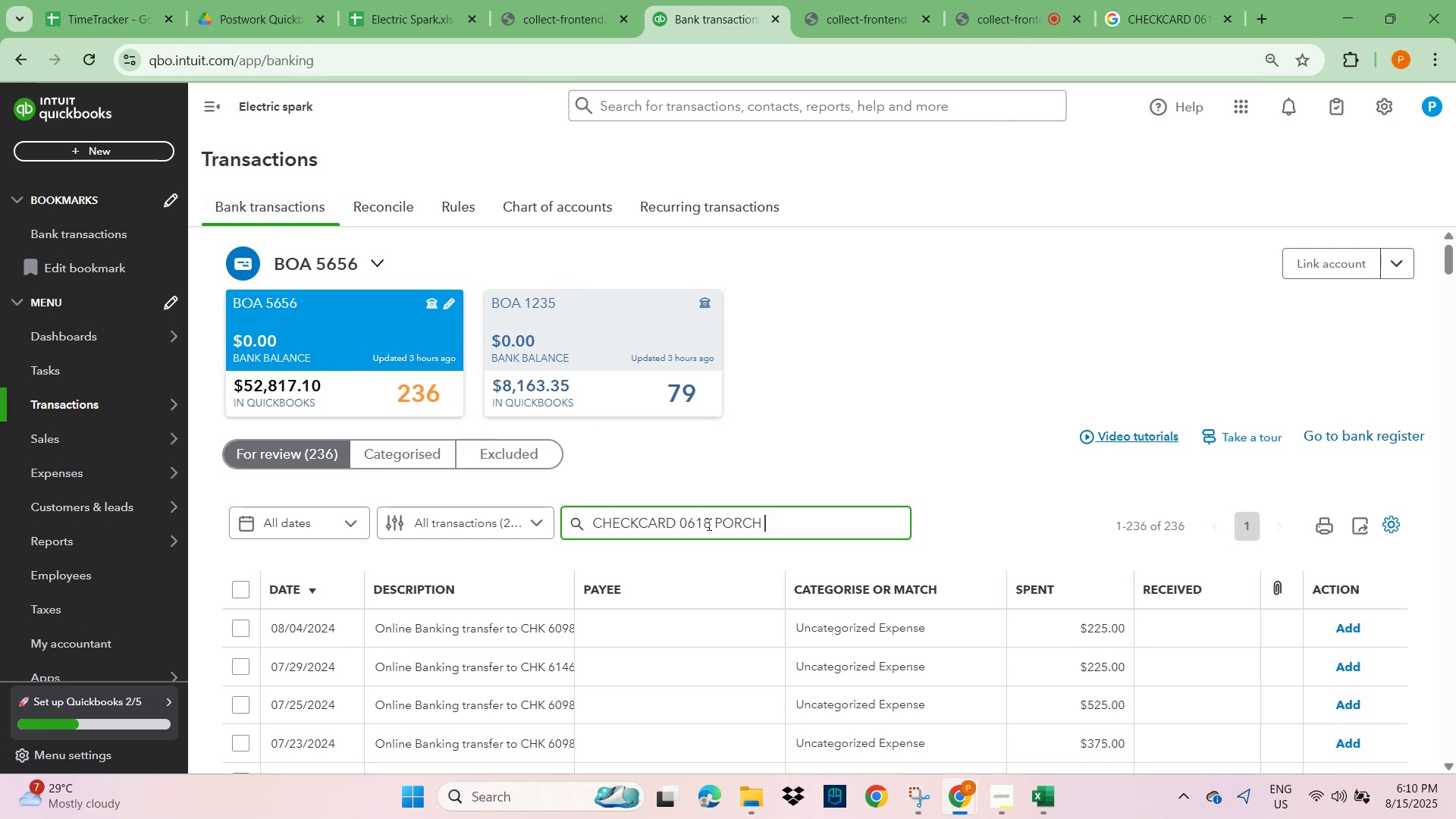 
hold_key(key=ArrowLeft, duration=0.68)
 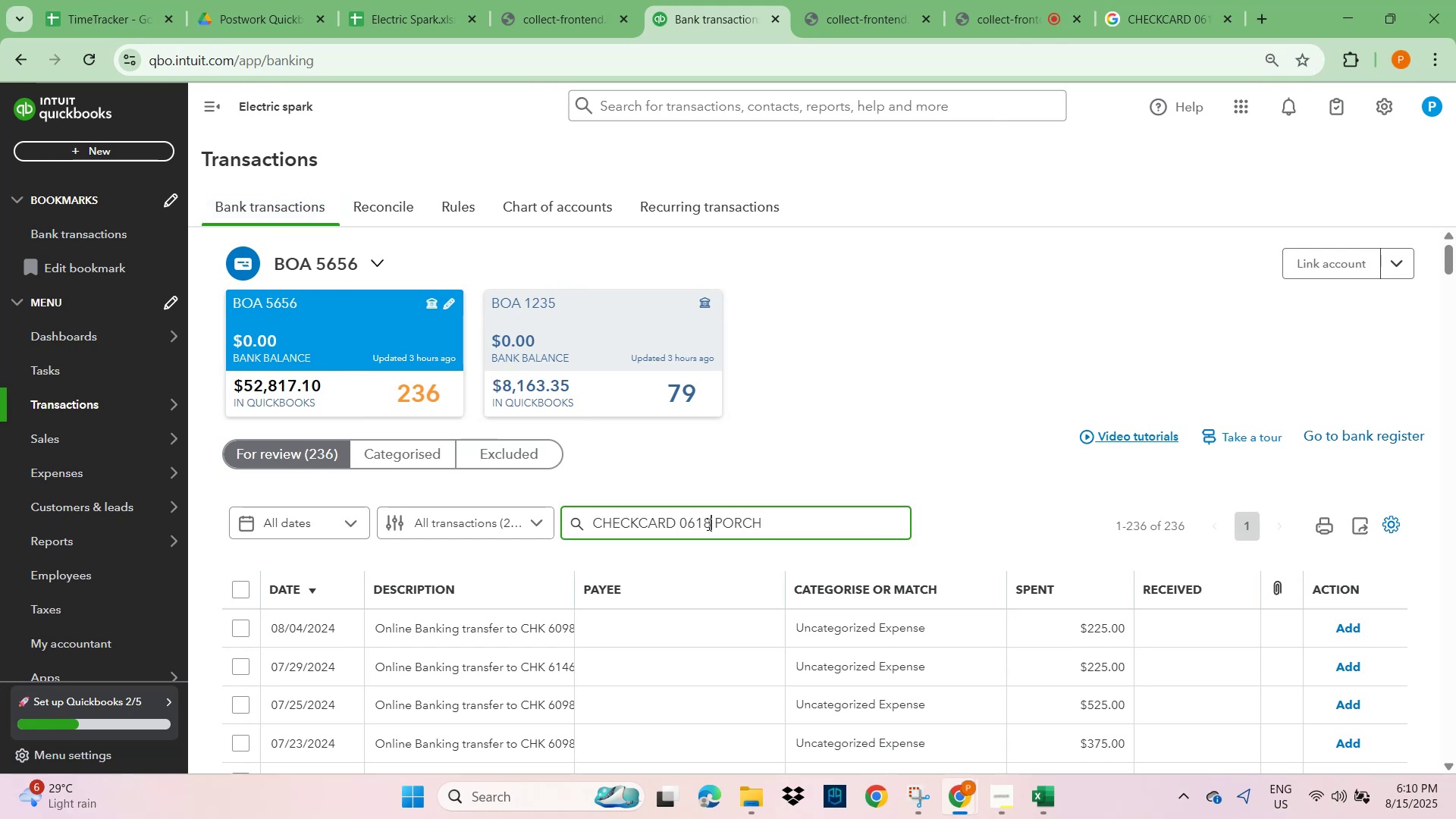 
key(ArrowRight)
 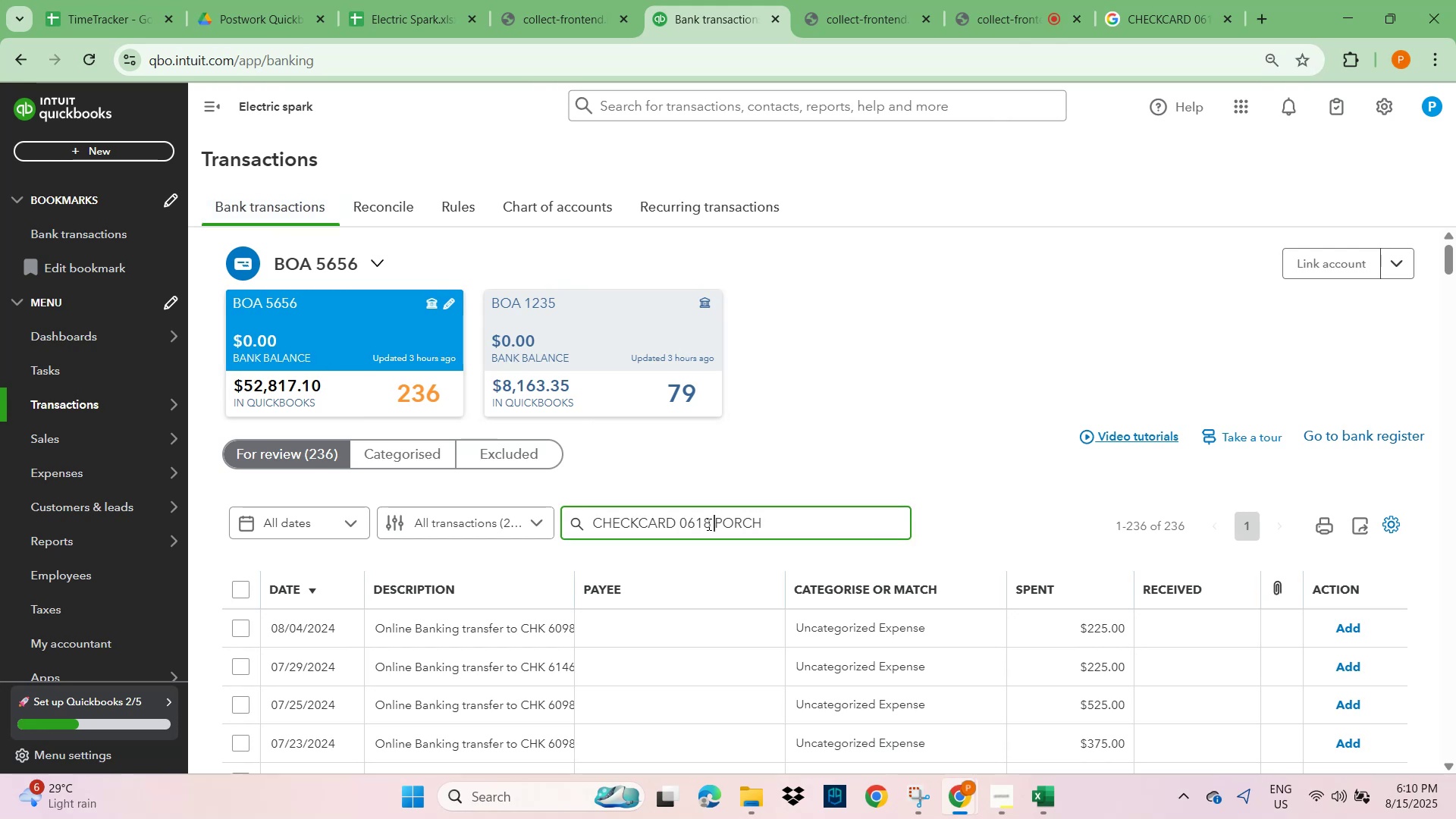 
hold_key(key=ShiftLeft, duration=1.27)
 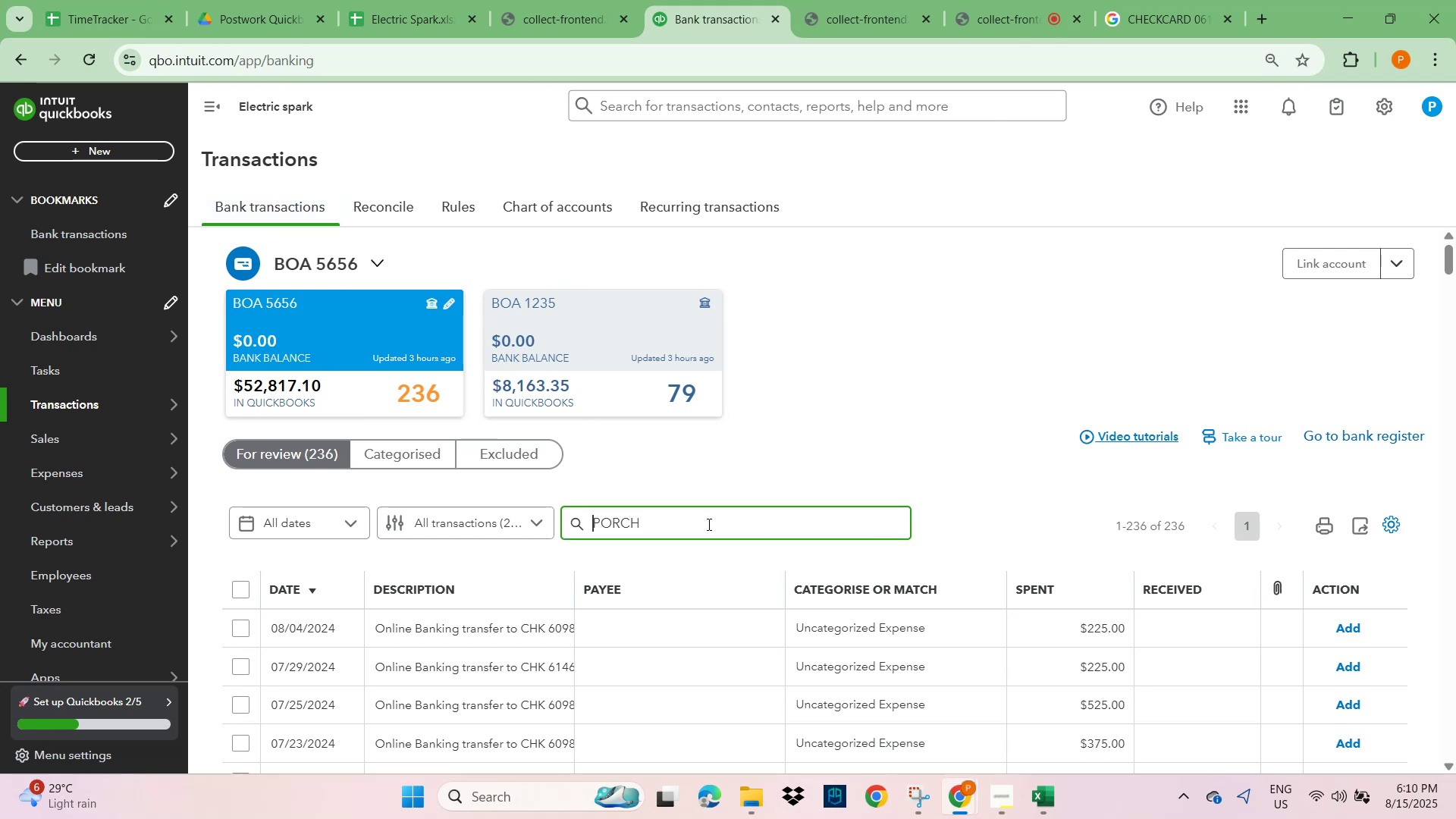 
hold_key(key=ArrowLeft, duration=1.25)
 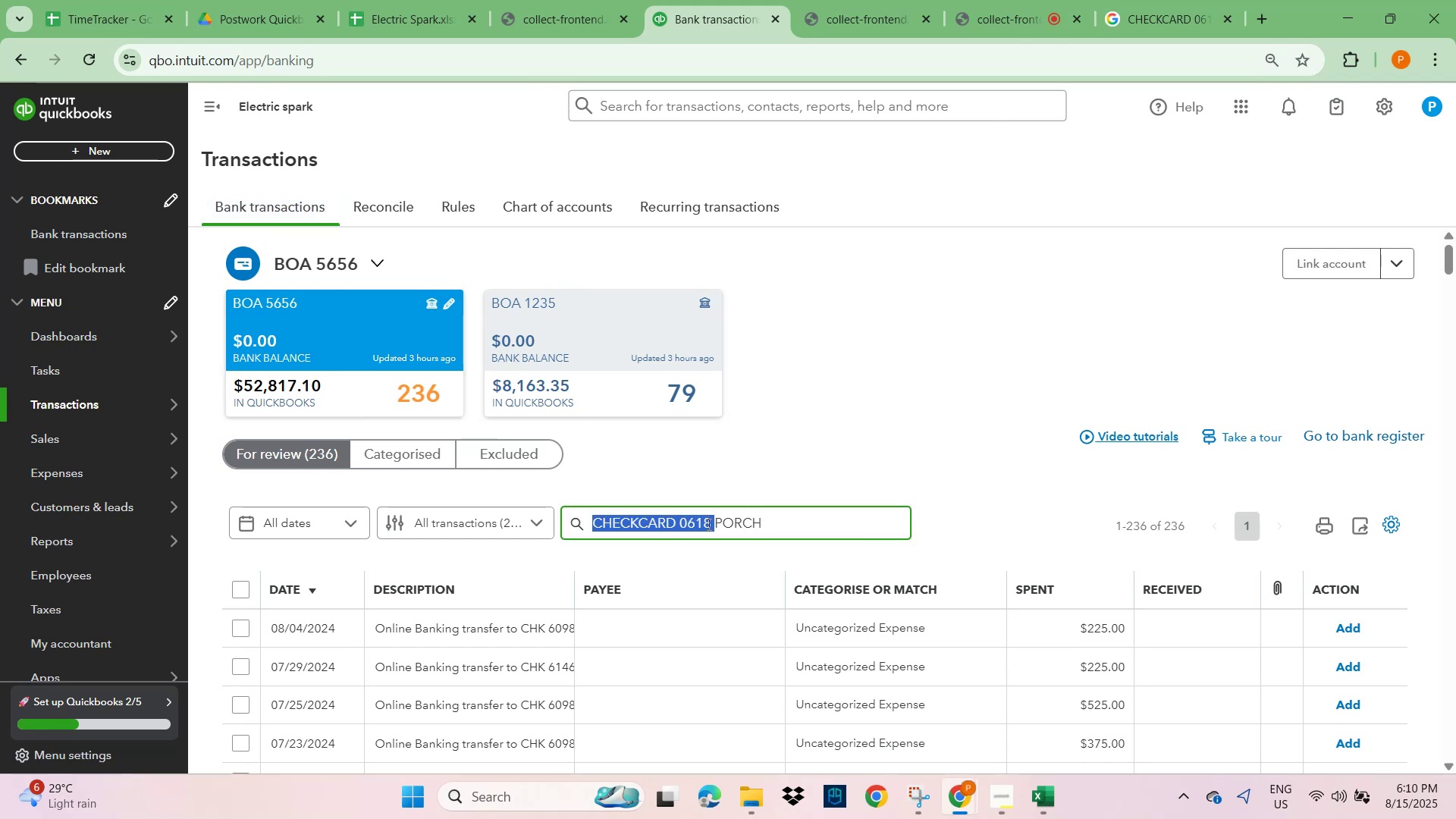 
key(Backspace)
 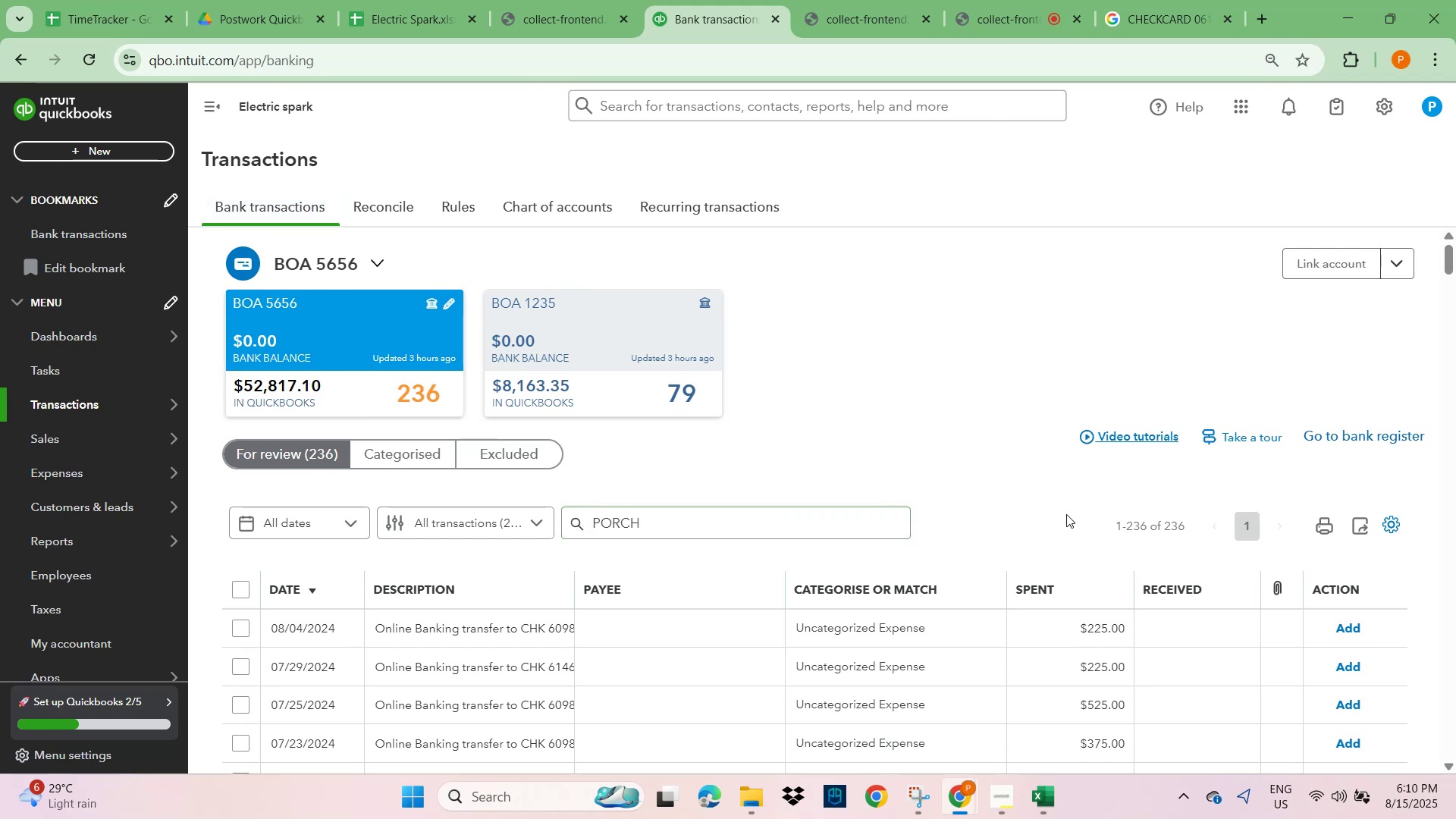 
key(NumpadEnter)
 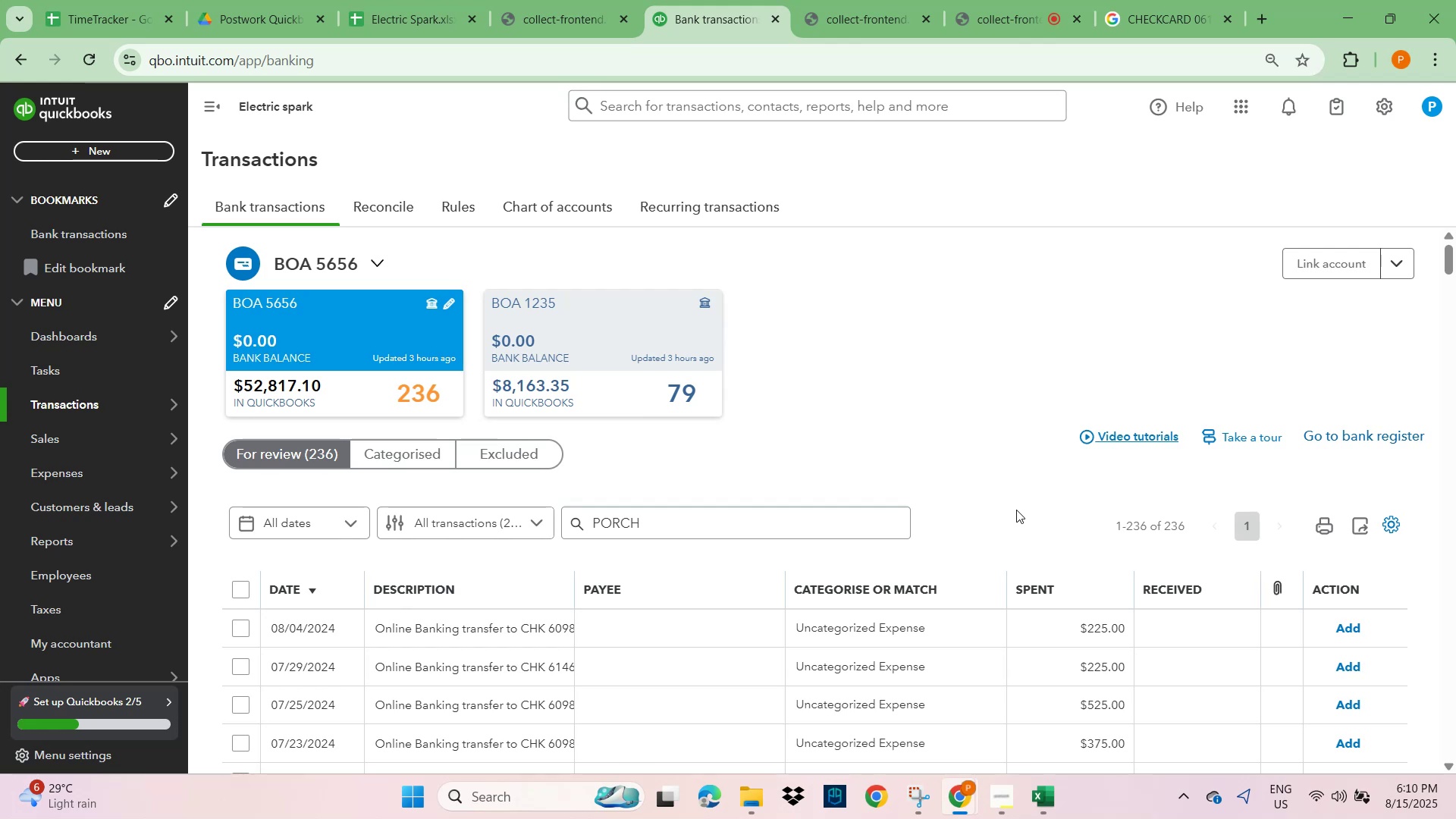 
left_click([937, 460])
 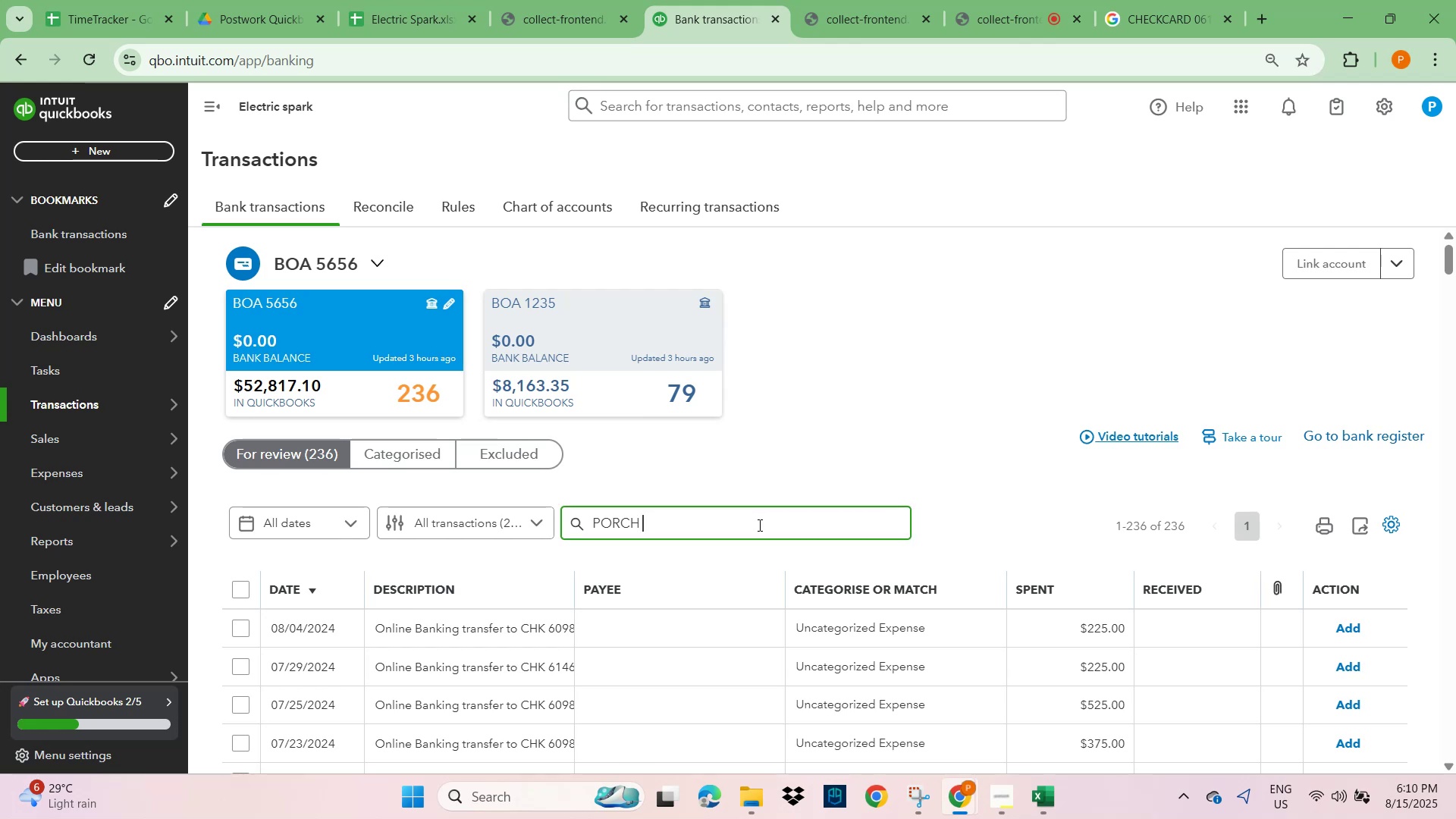 
key(NumpadEnter)
 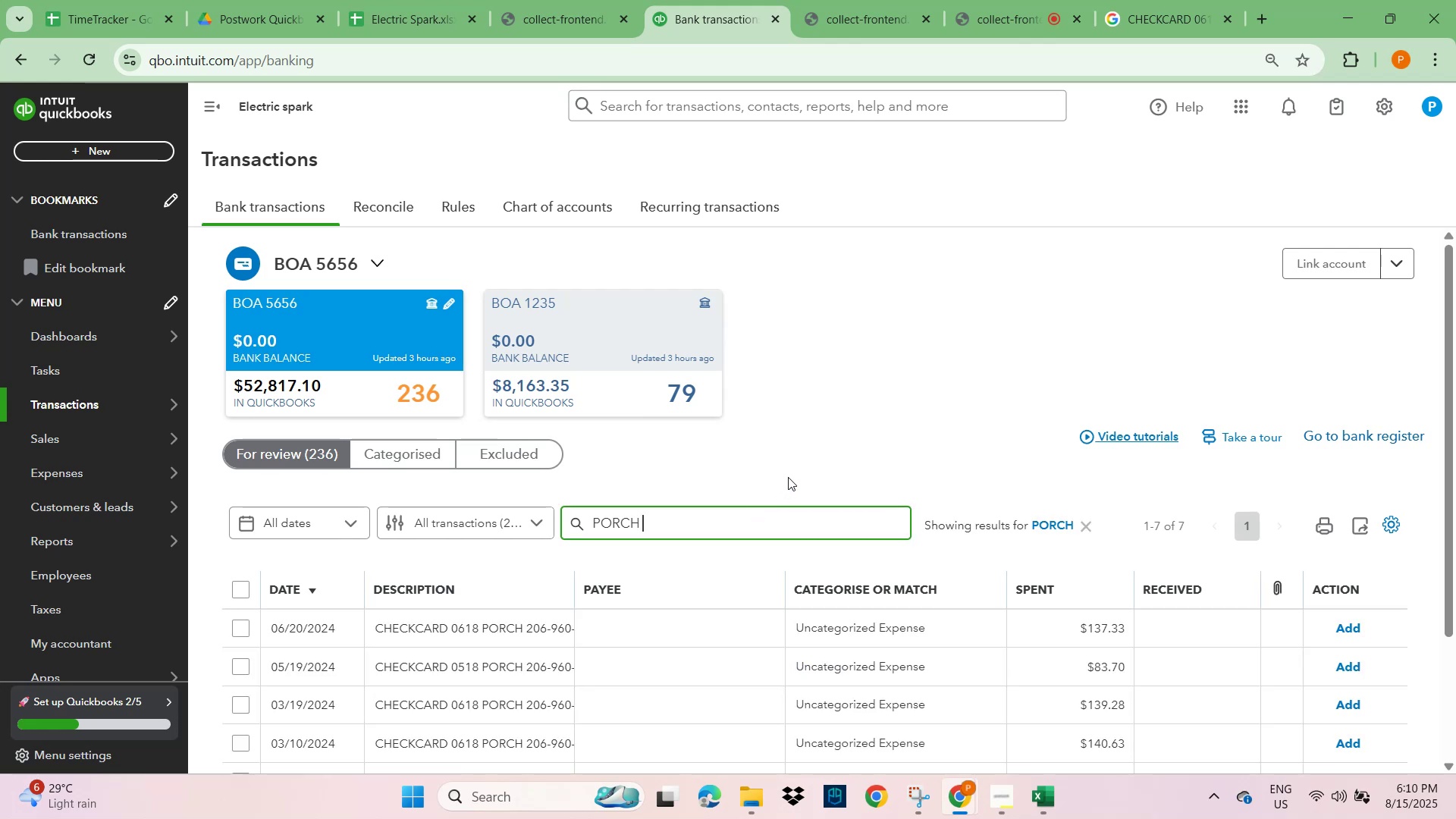 
scroll: coordinate [810, 472], scroll_direction: down, amount: 4.0
 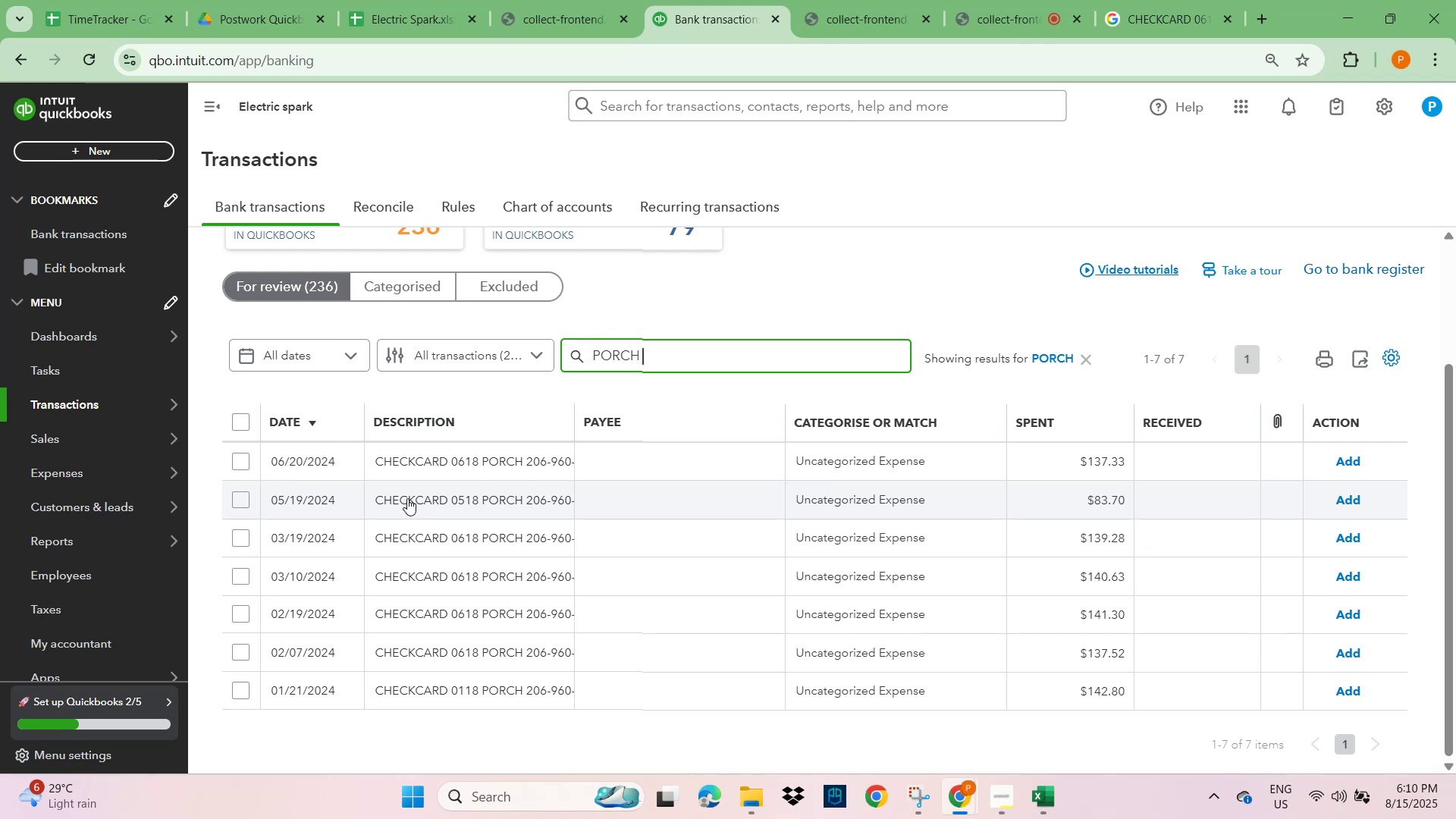 
wait(6.11)
 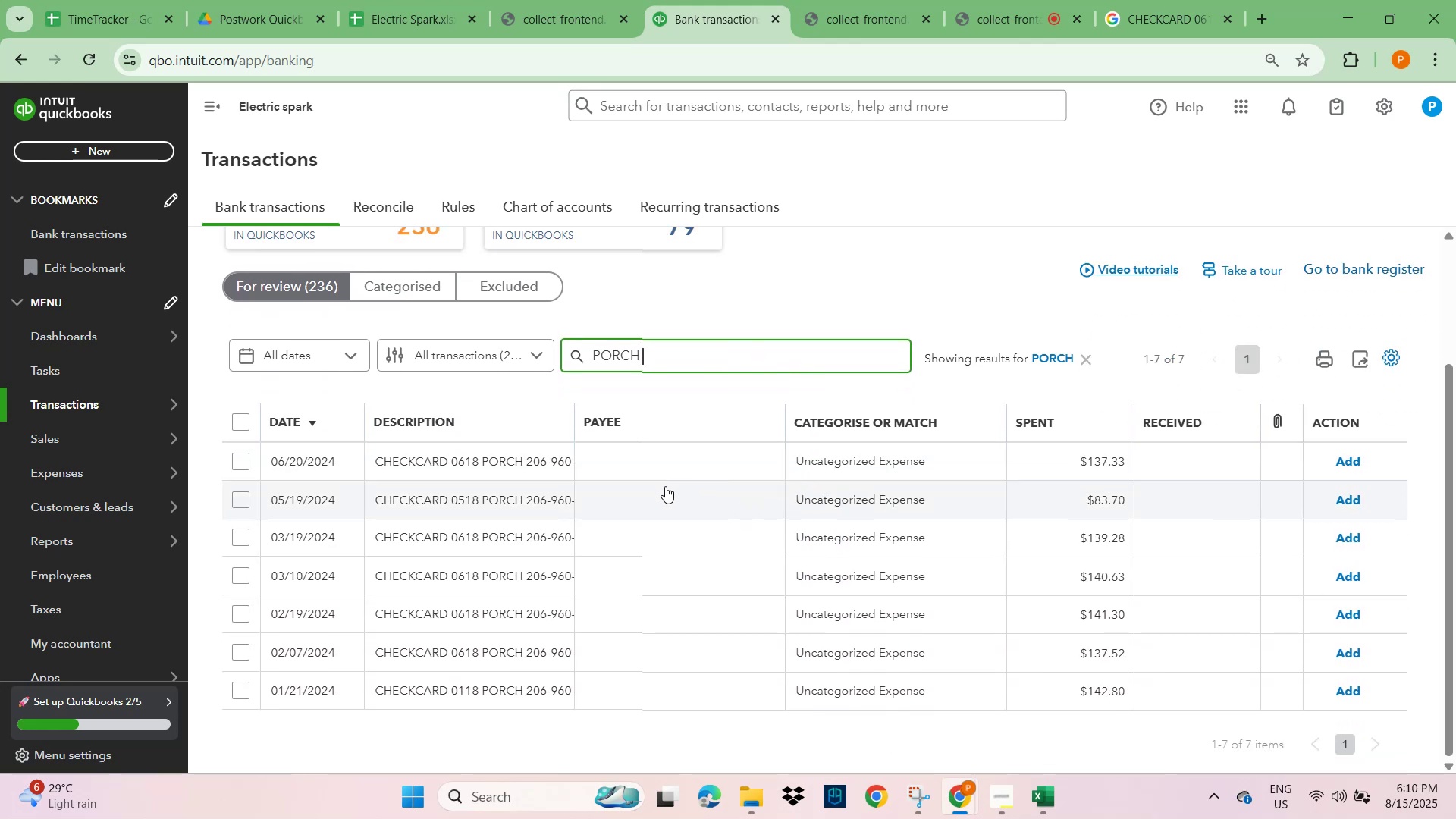 
left_click([411, 463])
 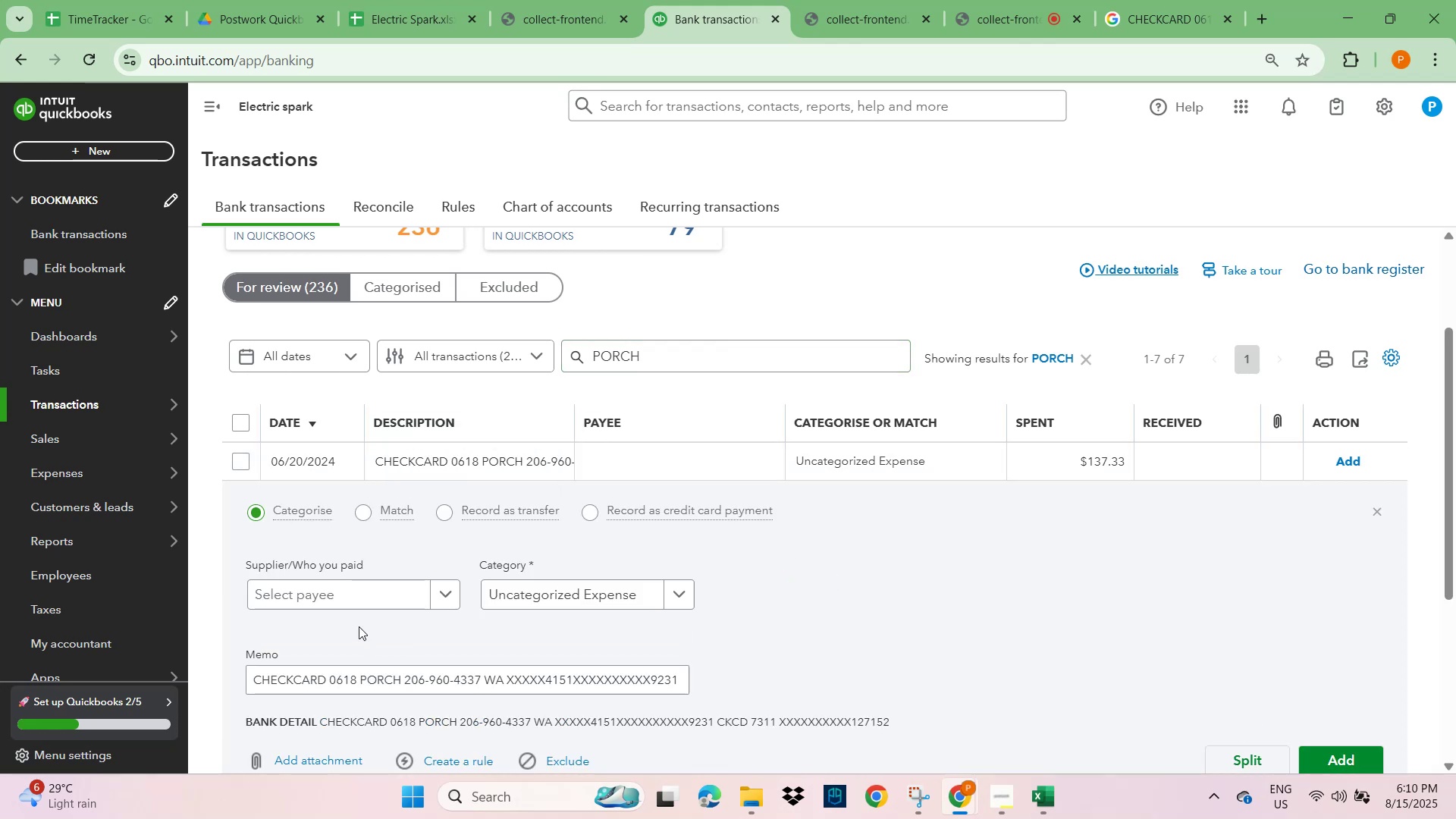 
left_click([353, 593])
 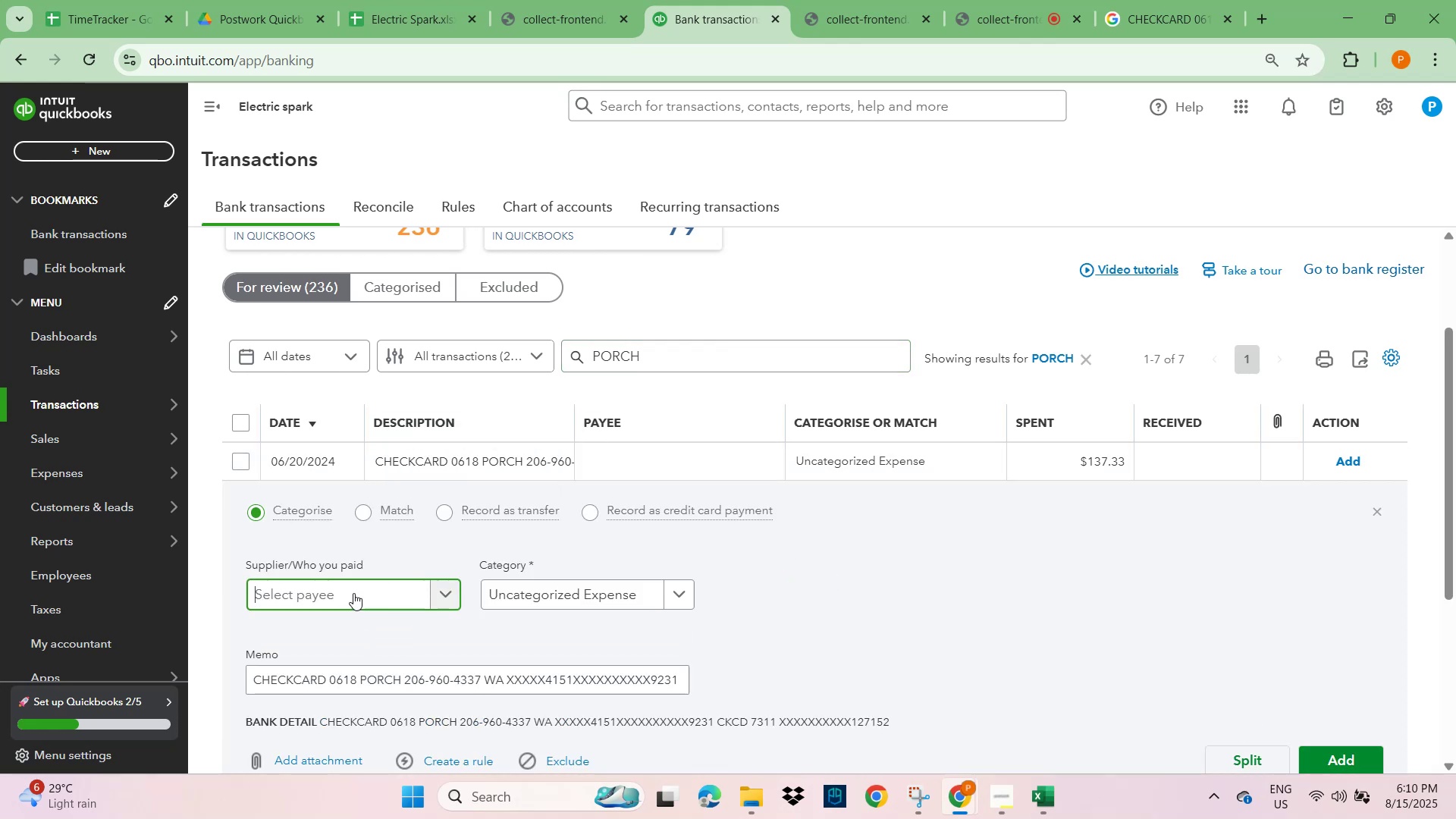 
key(Control+V)
 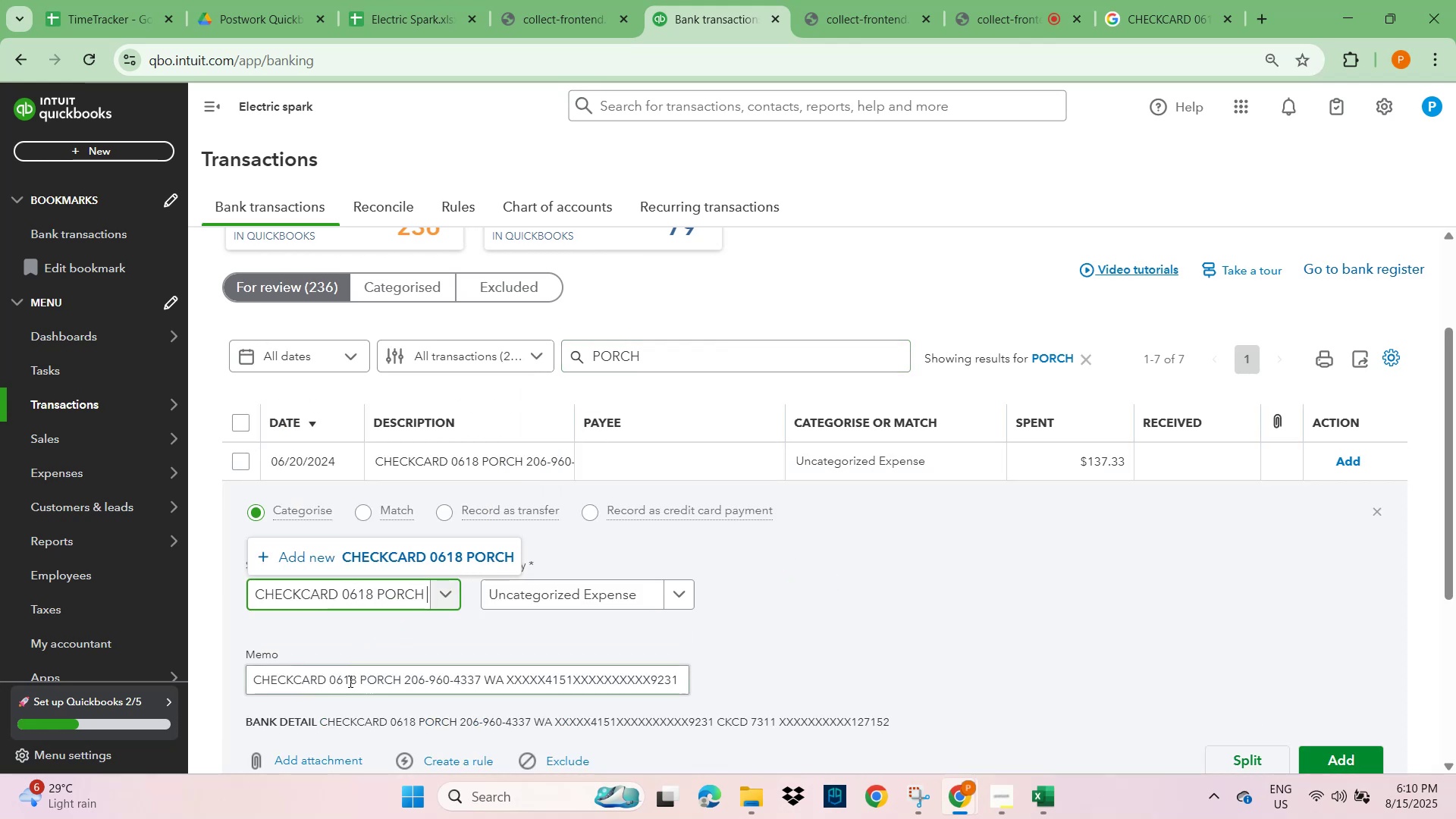 
double_click([384, 679])
 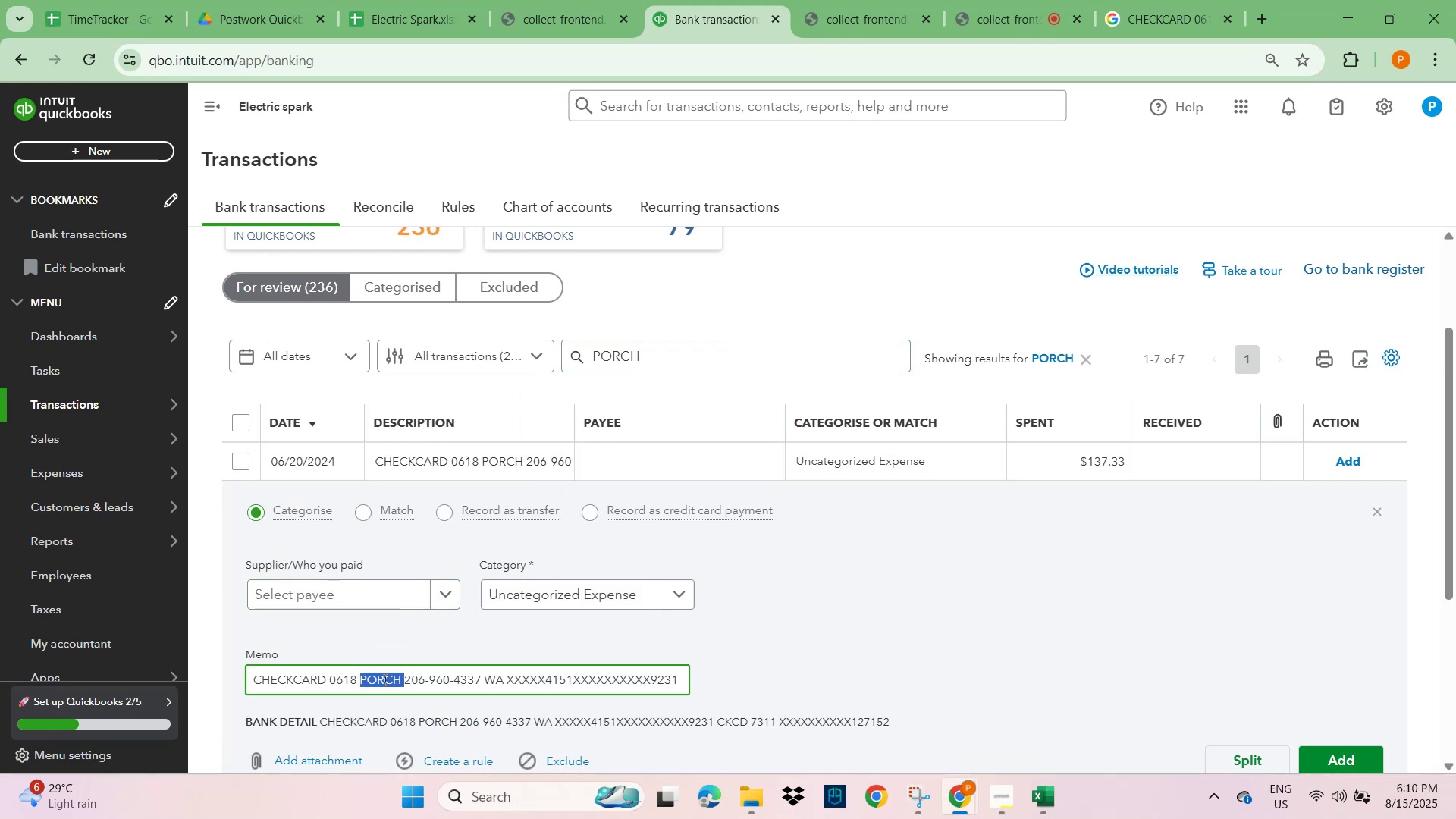 
key(Control+C)
 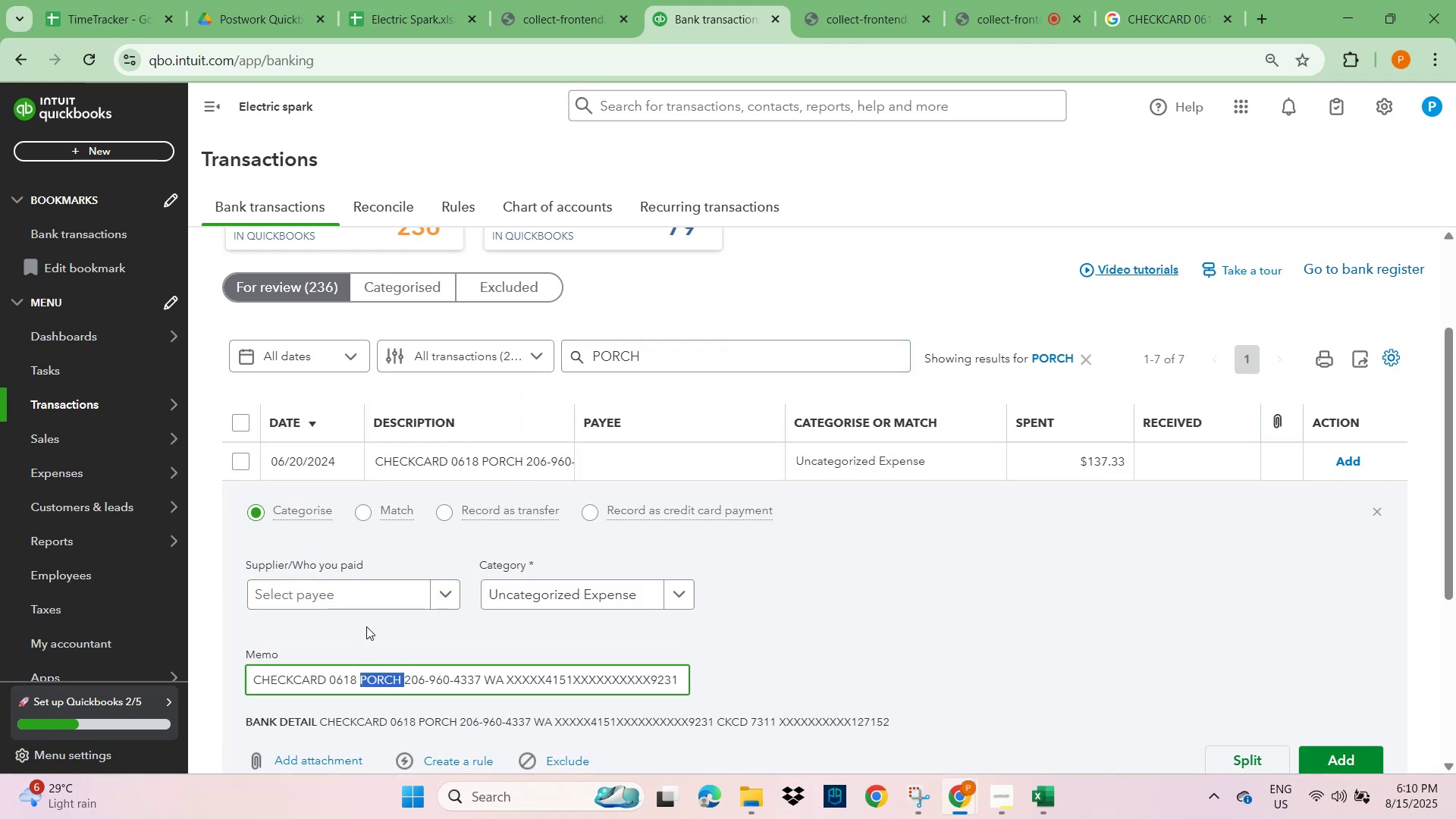 
left_click([339, 595])
 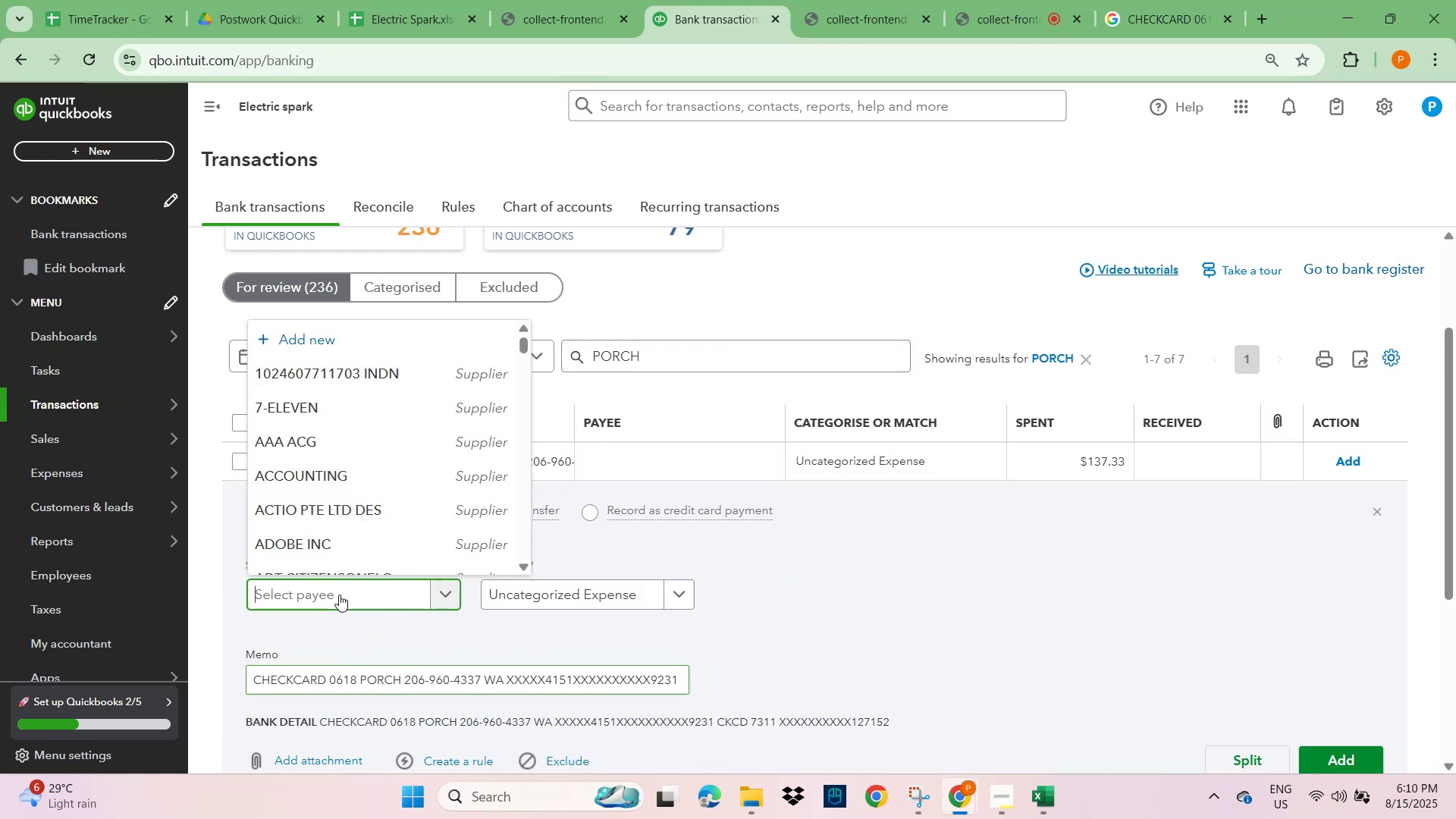 
key(Control+V)
 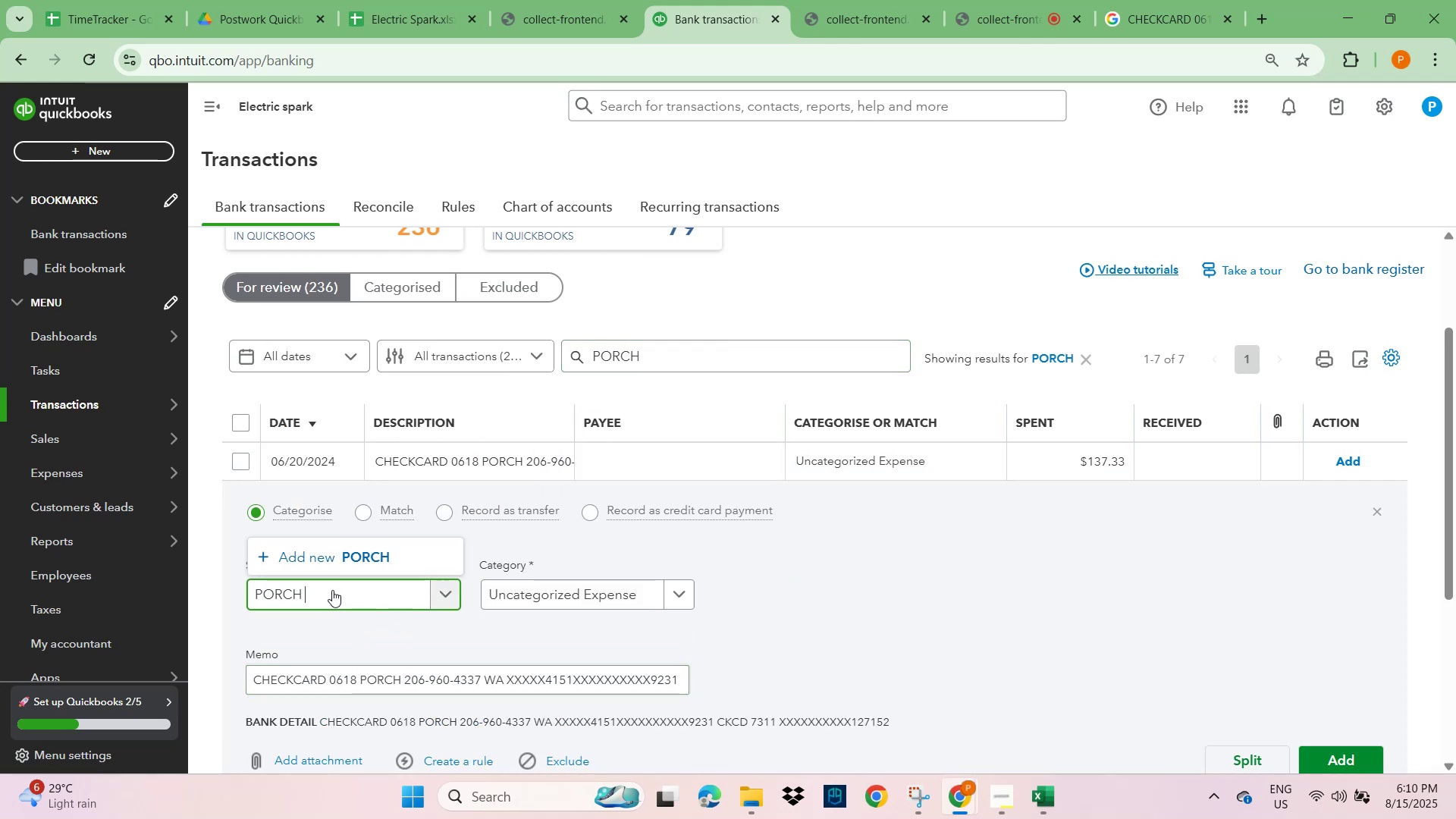 
left_click([375, 566])
 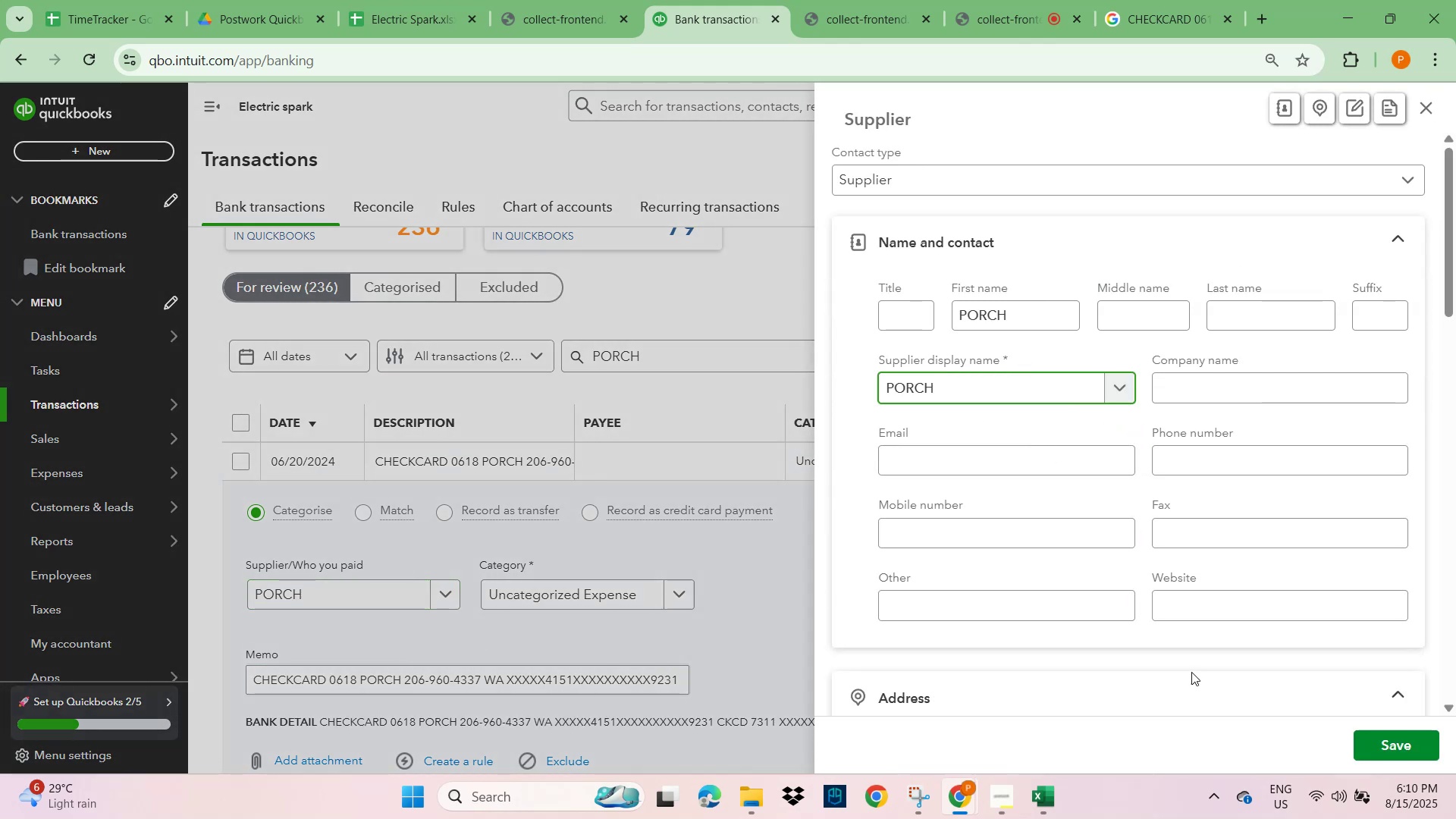 
left_click([1382, 745])
 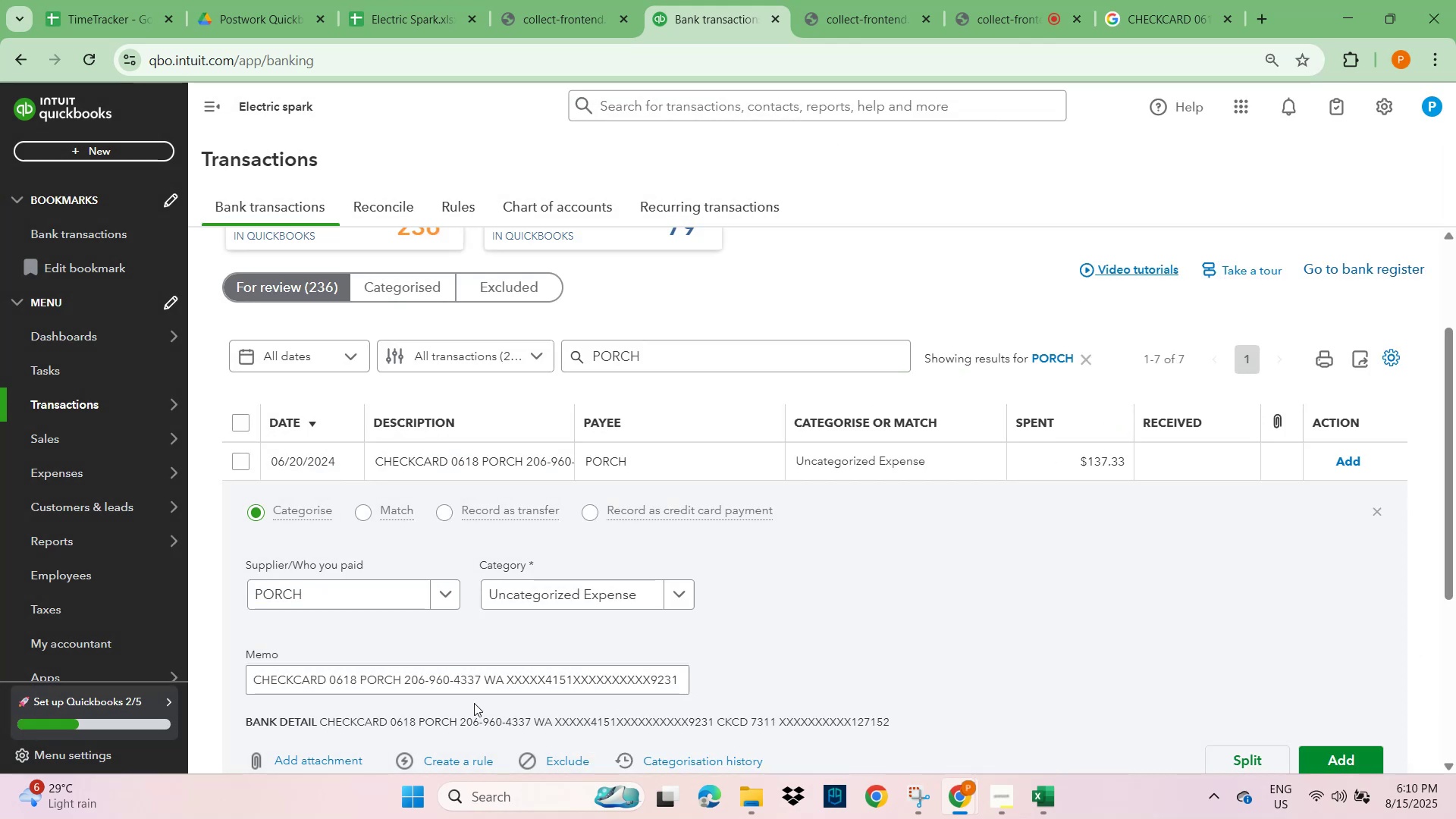 
scroll: coordinate [485, 632], scroll_direction: down, amount: 1.0
 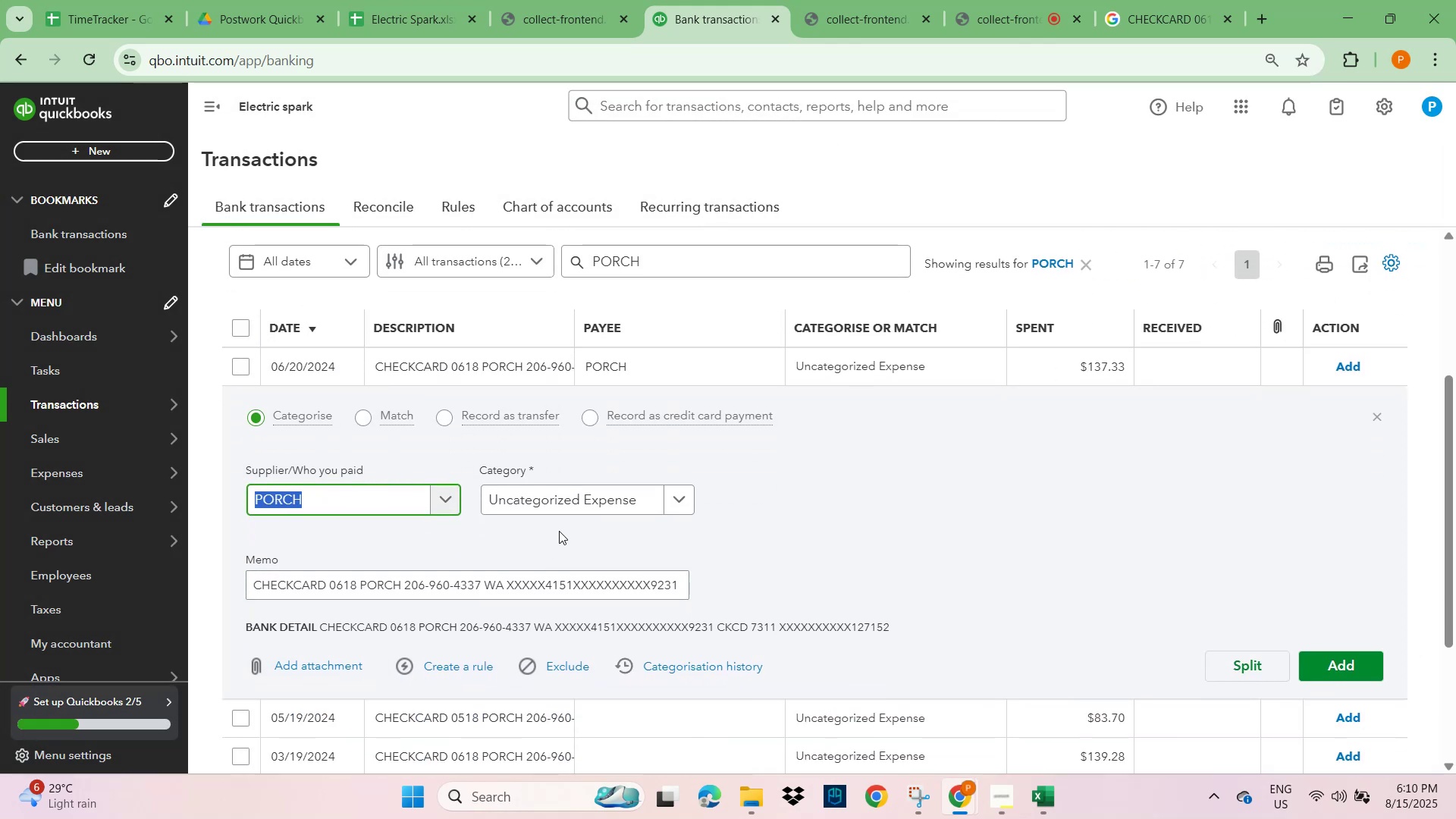 
left_click([562, 513])
 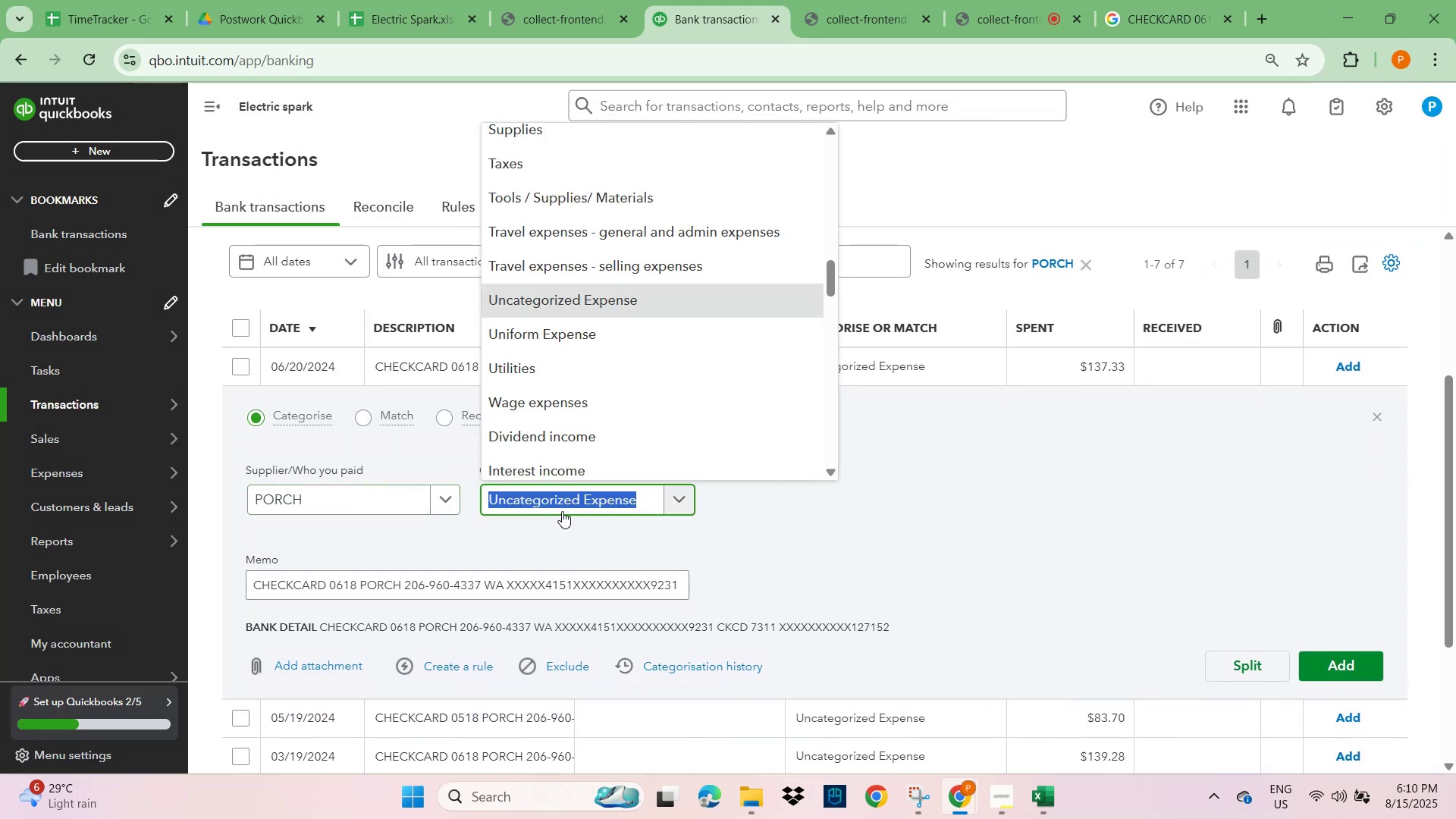 
type(GENERAL)
 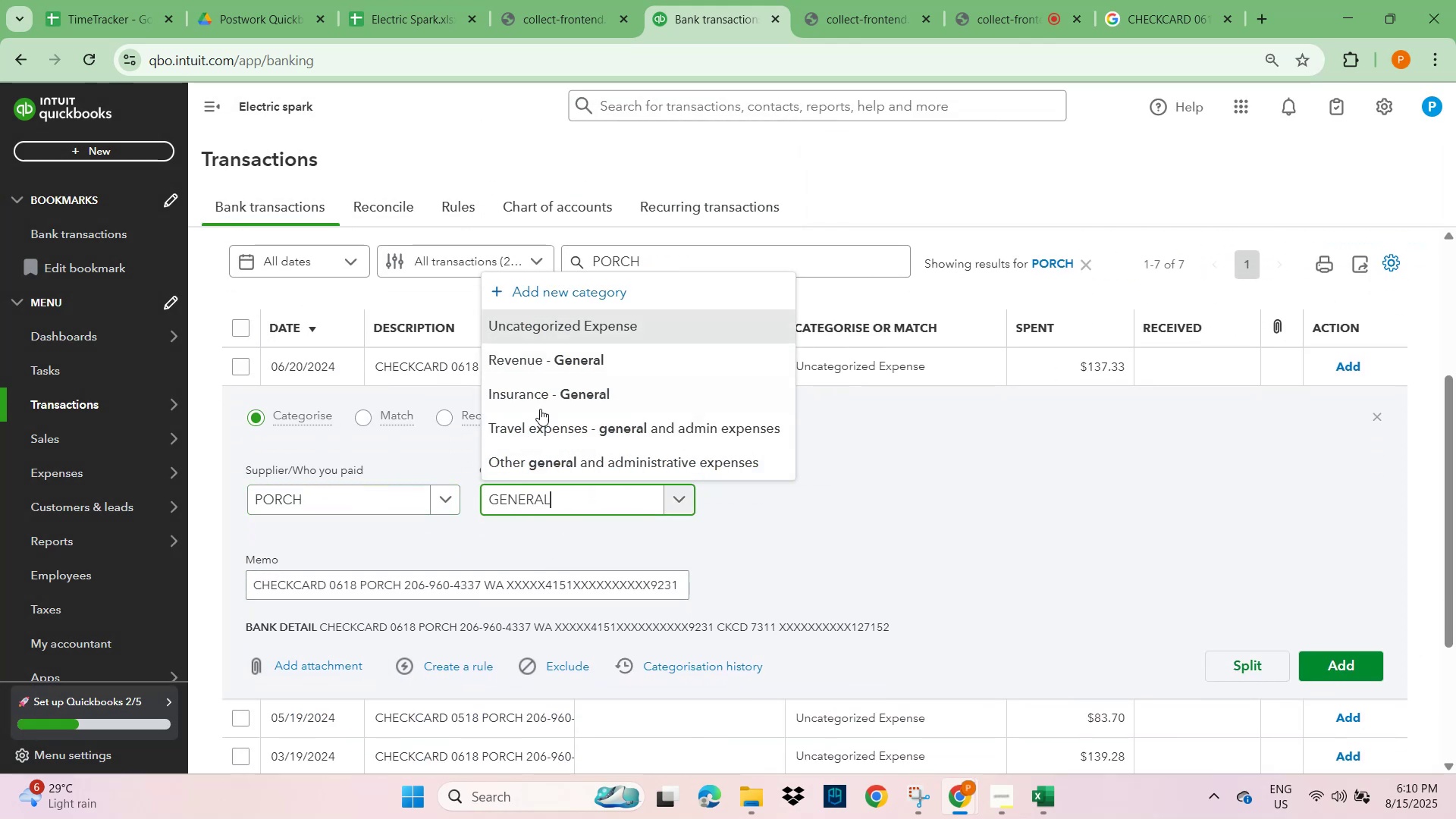 
double_click([871, 529])
 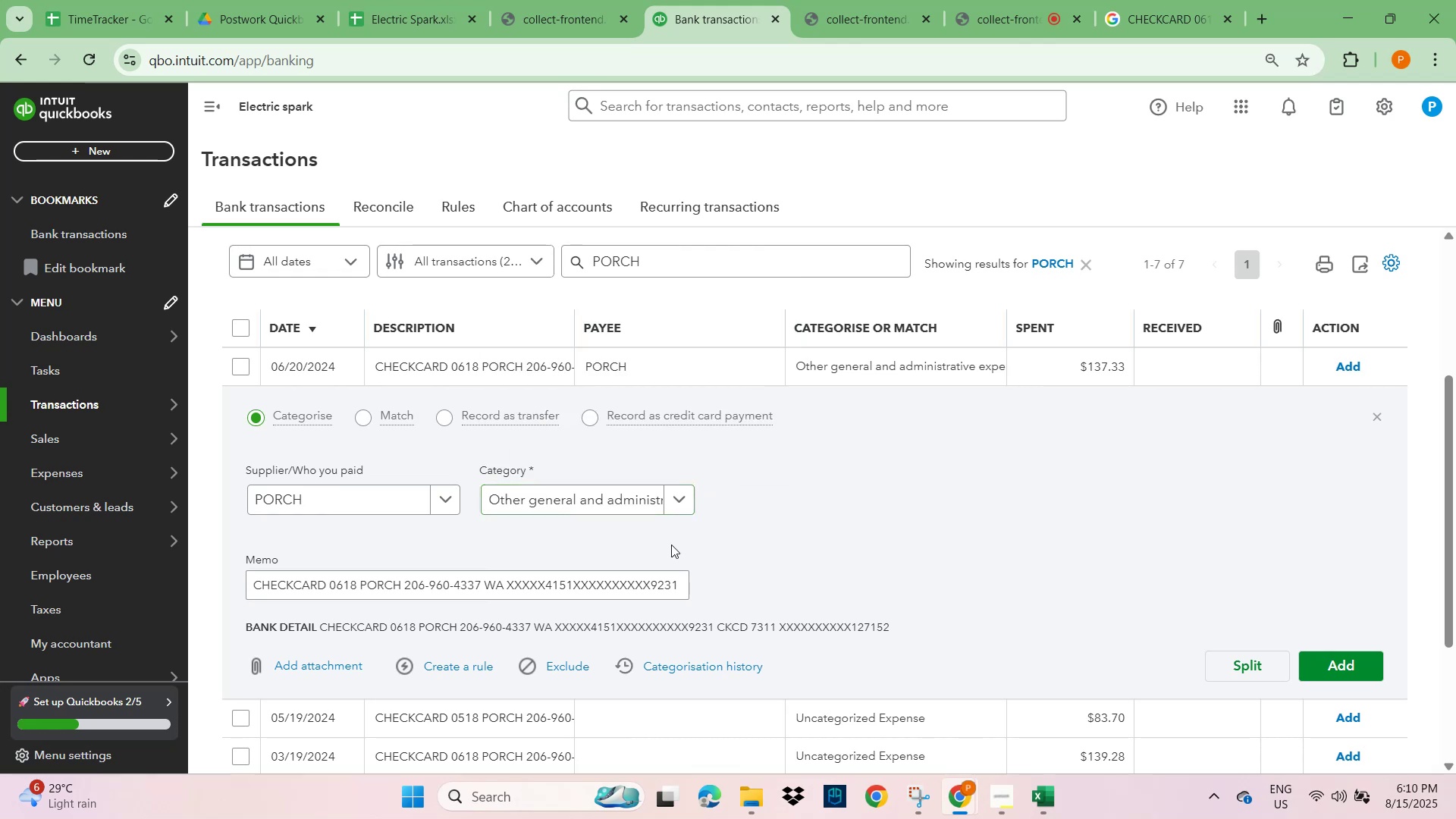 
scroll: coordinate [447, 584], scroll_direction: down, amount: 2.0
 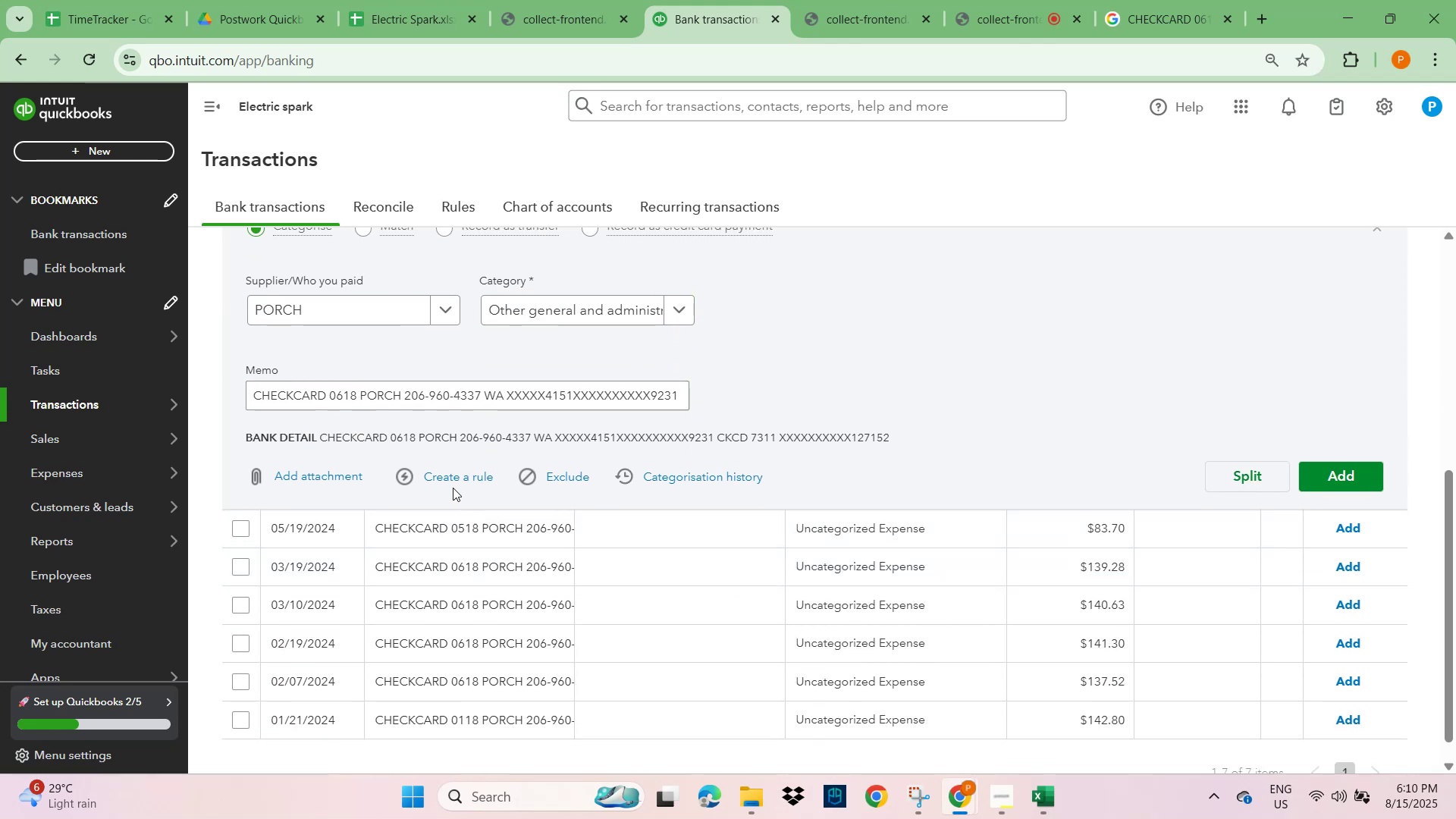 
left_click([451, 476])
 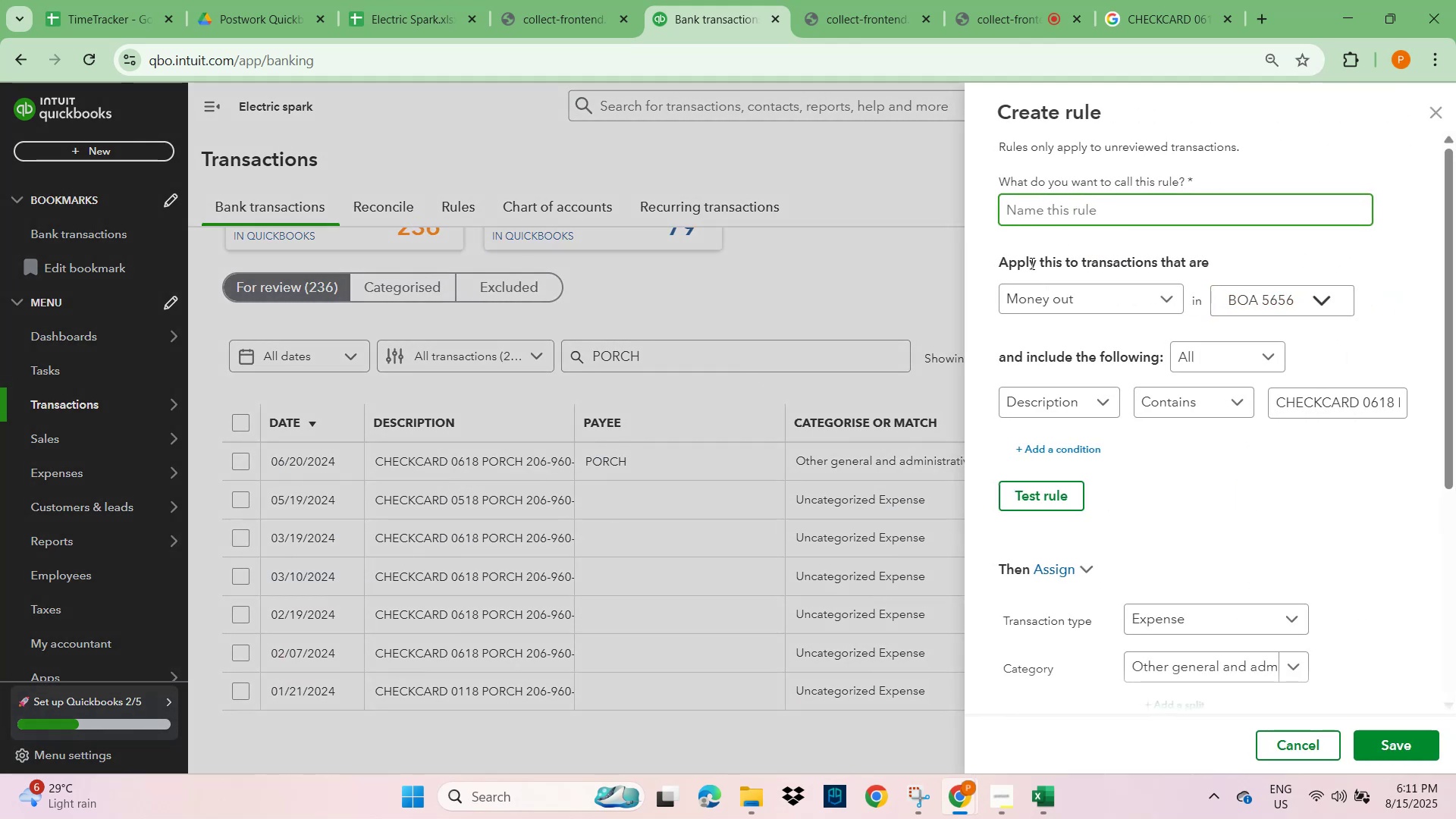 
left_click([1063, 212])
 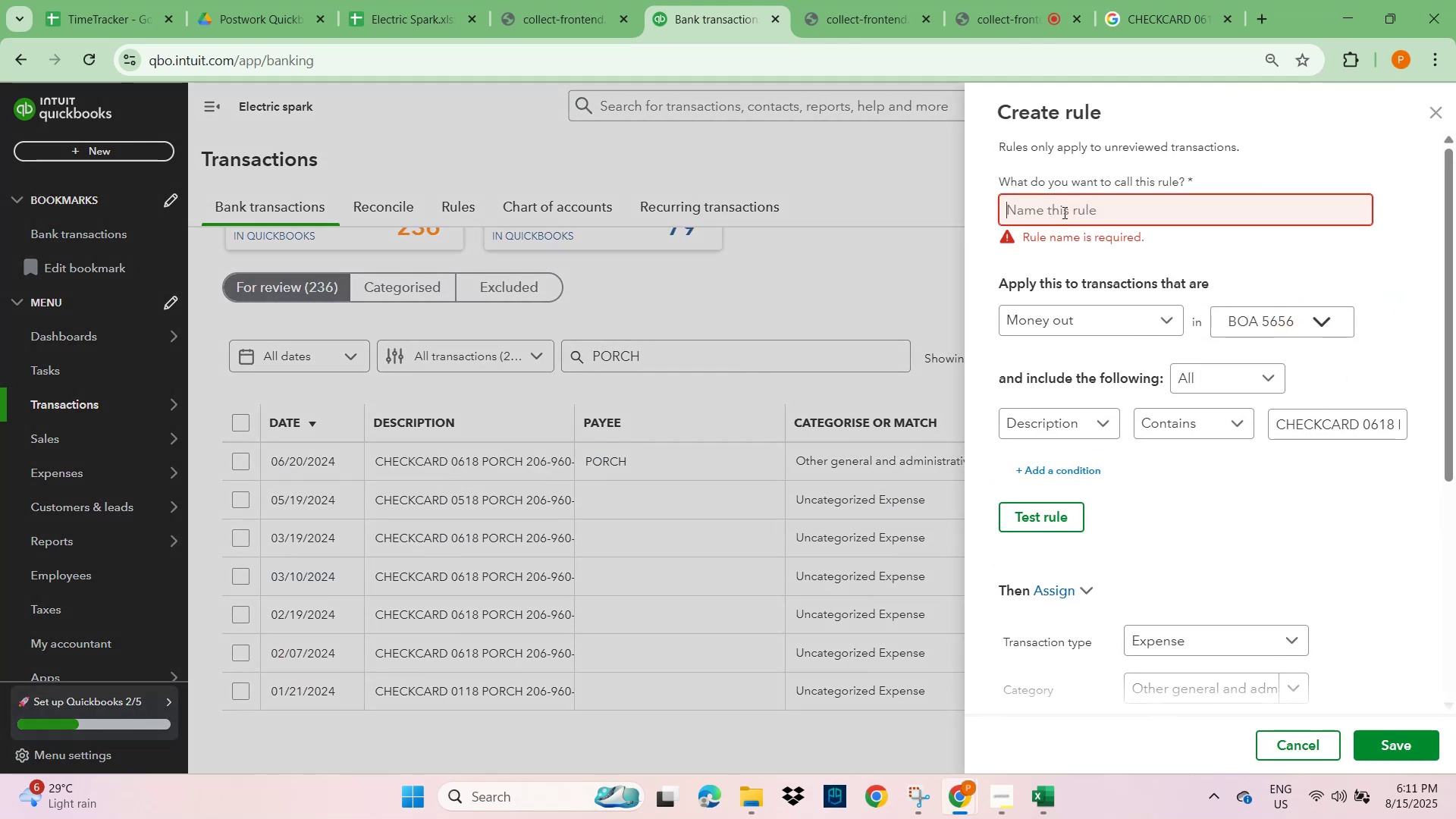 
key(Control+V)
 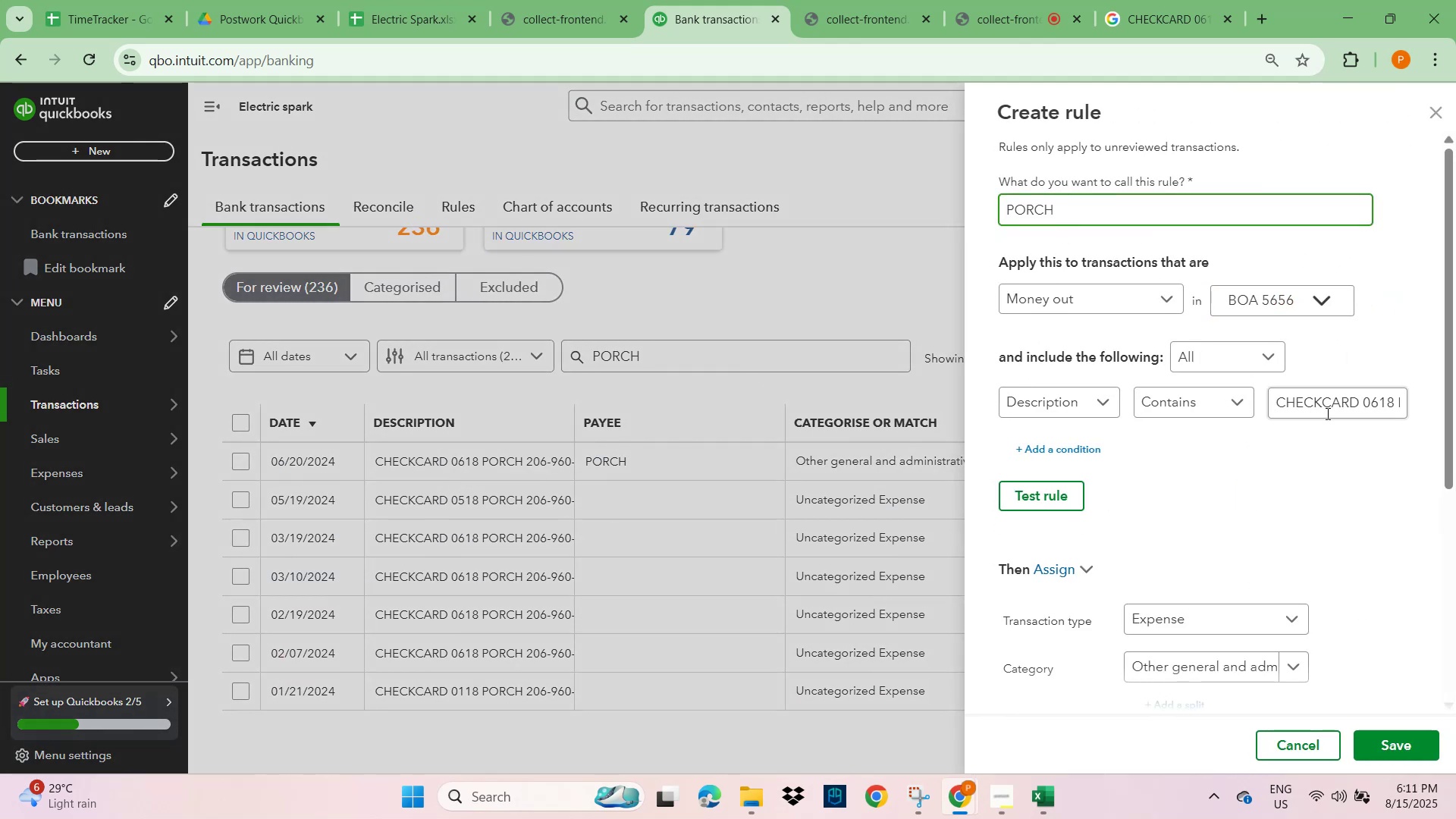 
key(Control+A)
 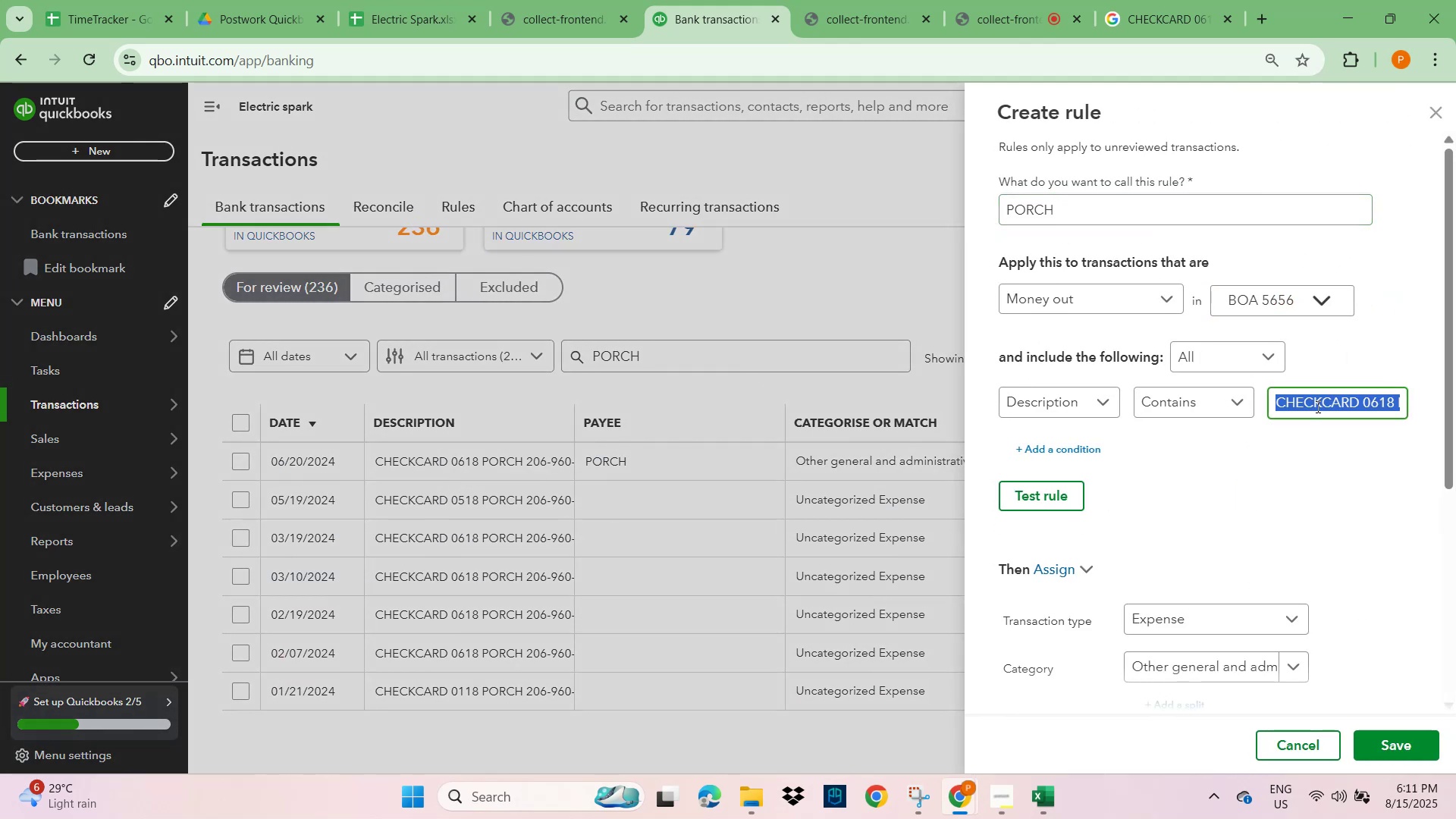 
key(Control+V)
 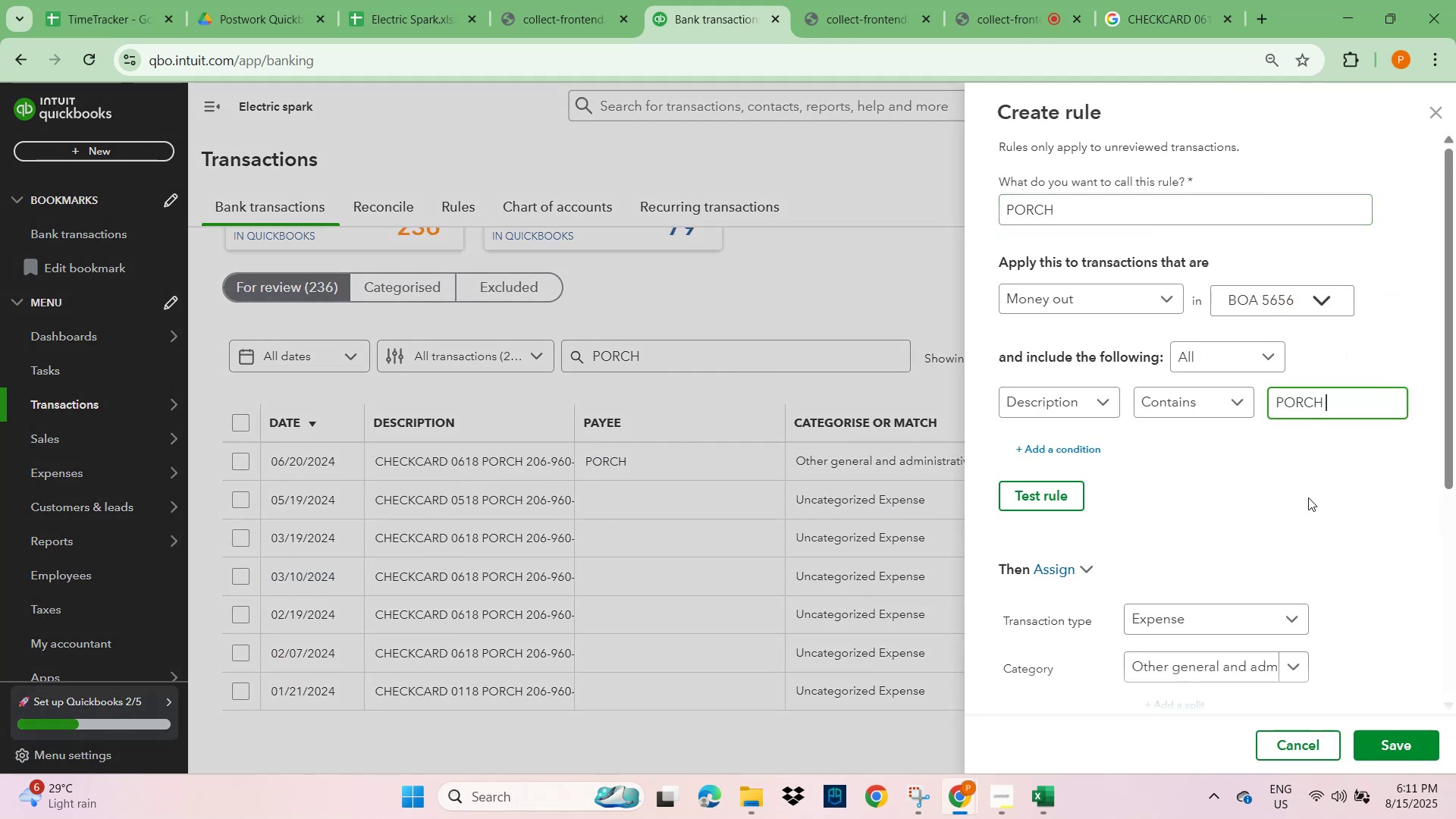 
left_click([1307, 522])
 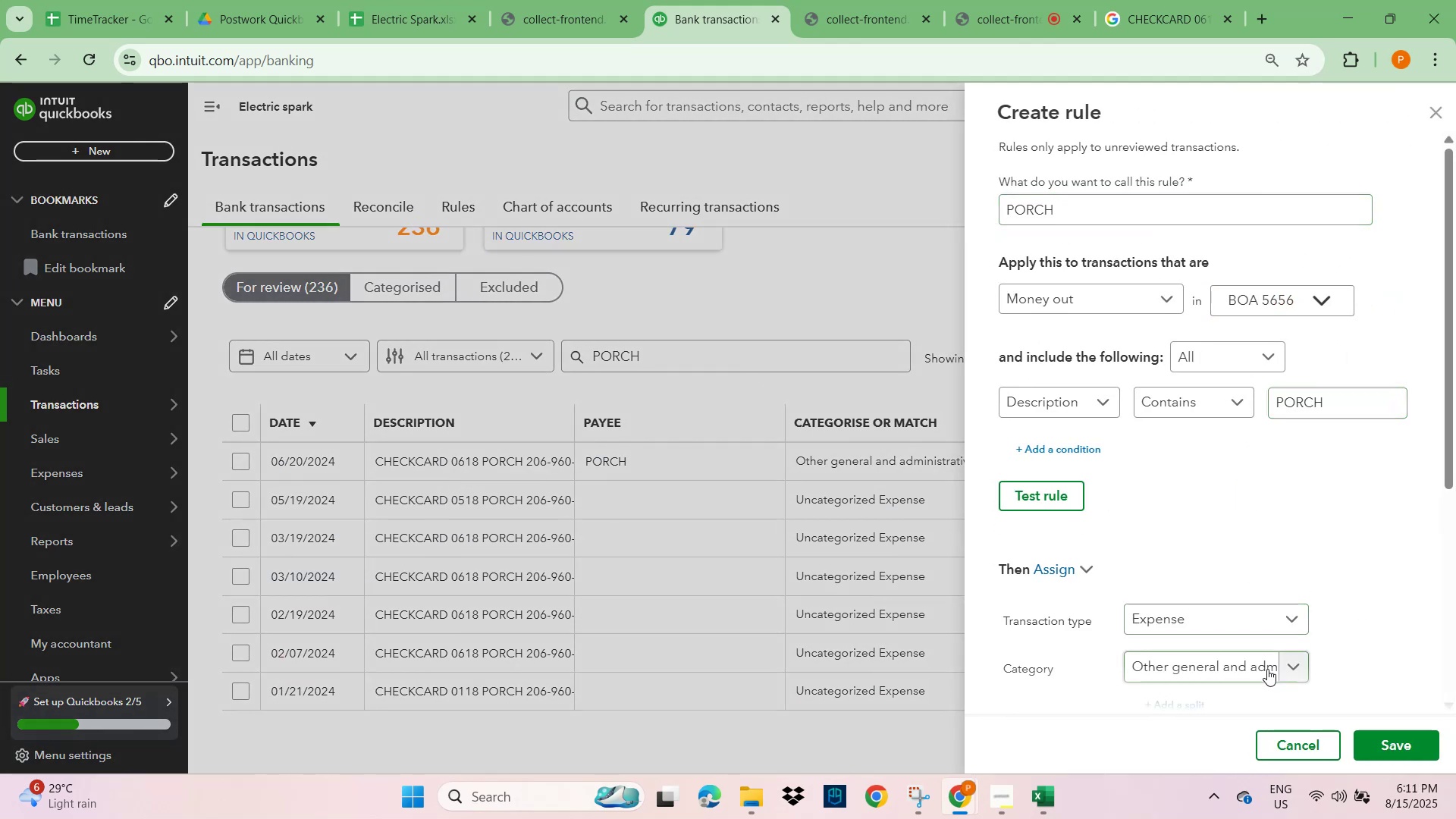 
scroll: coordinate [1395, 490], scroll_direction: down, amount: 7.0
 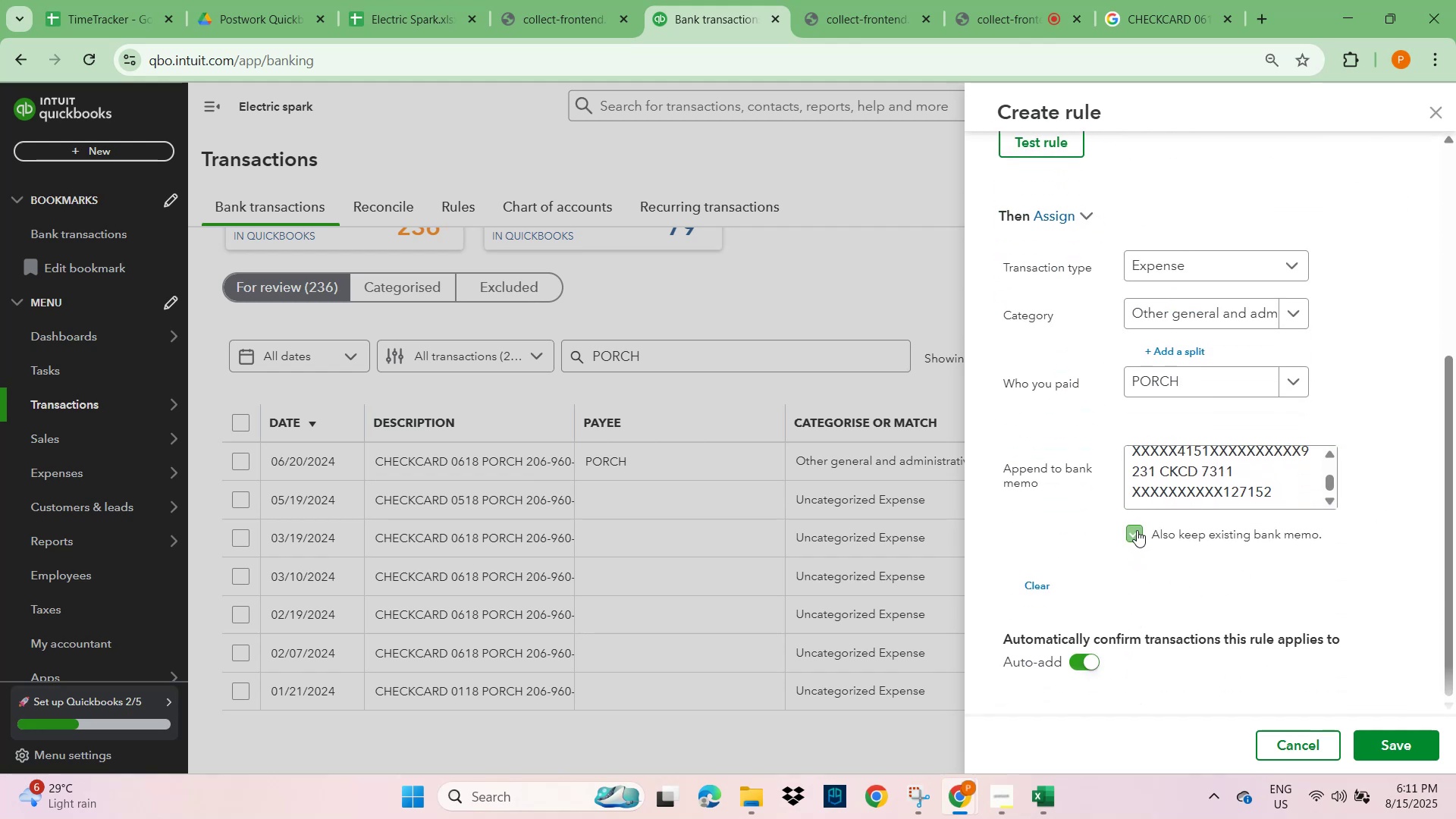 
double_click([1352, 610])
 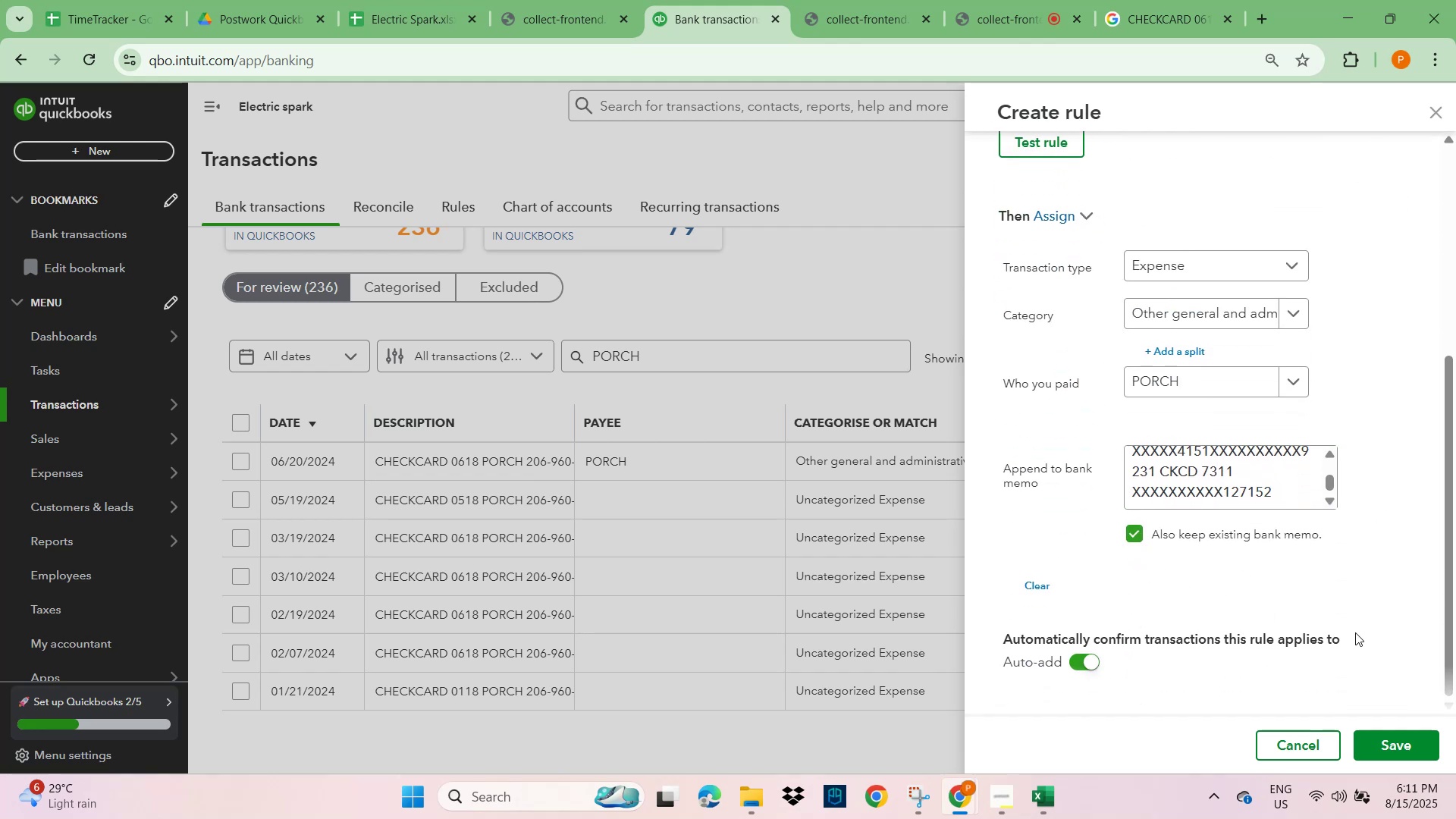 
scroll: coordinate [1365, 663], scroll_direction: down, amount: 2.0
 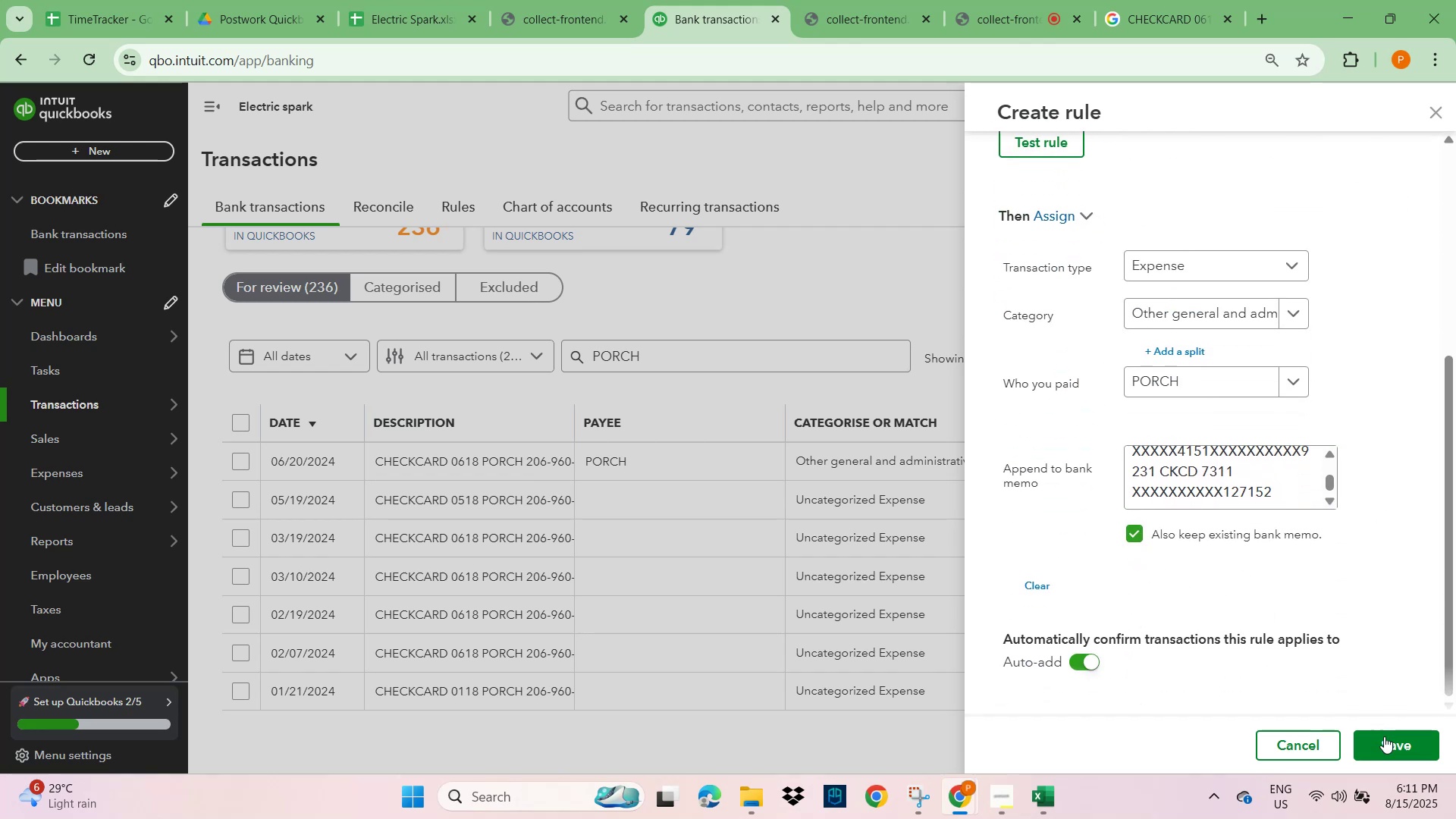 
left_click([1385, 745])
 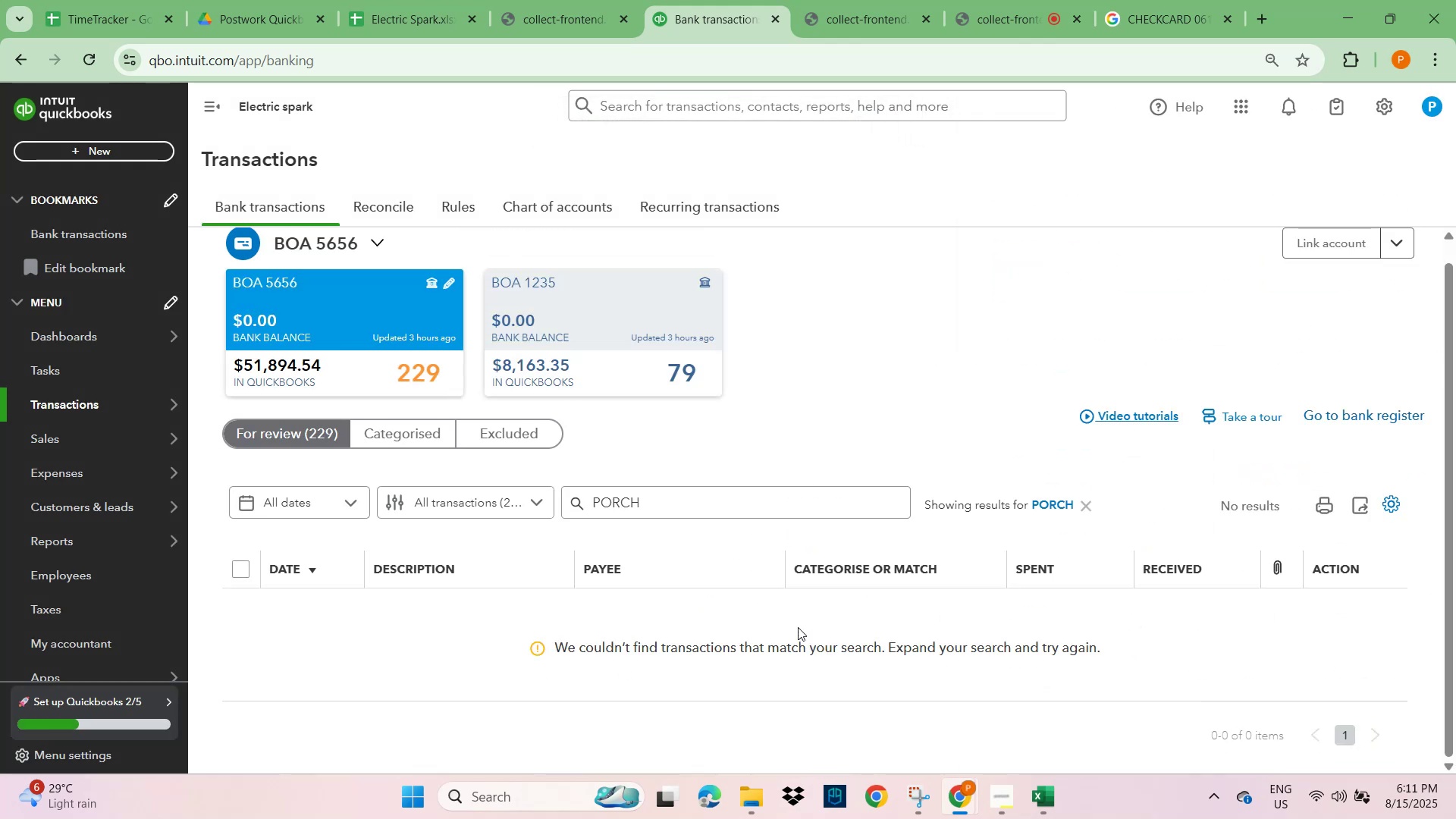 
wait(8.21)
 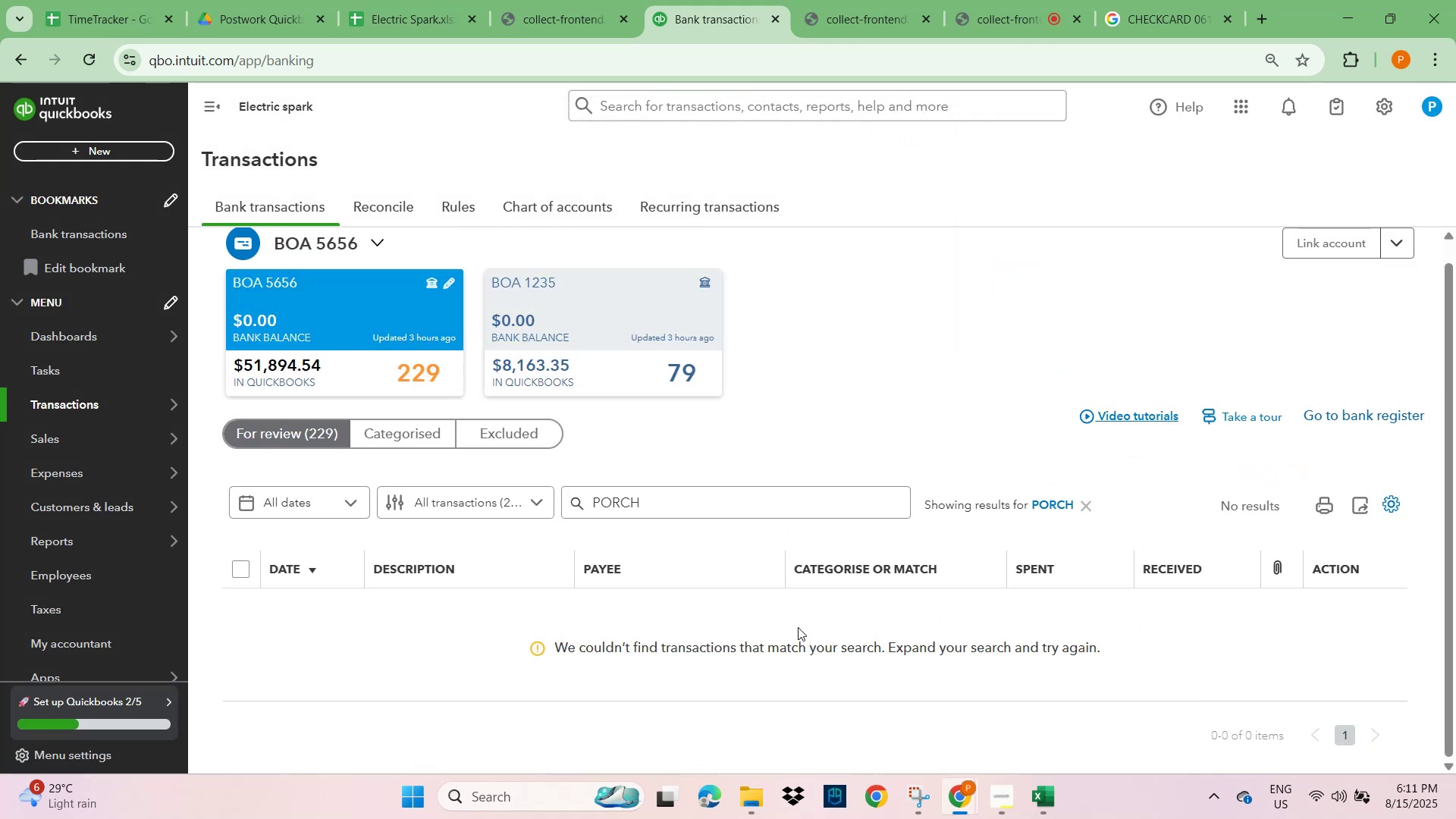 
left_click([1083, 513])
 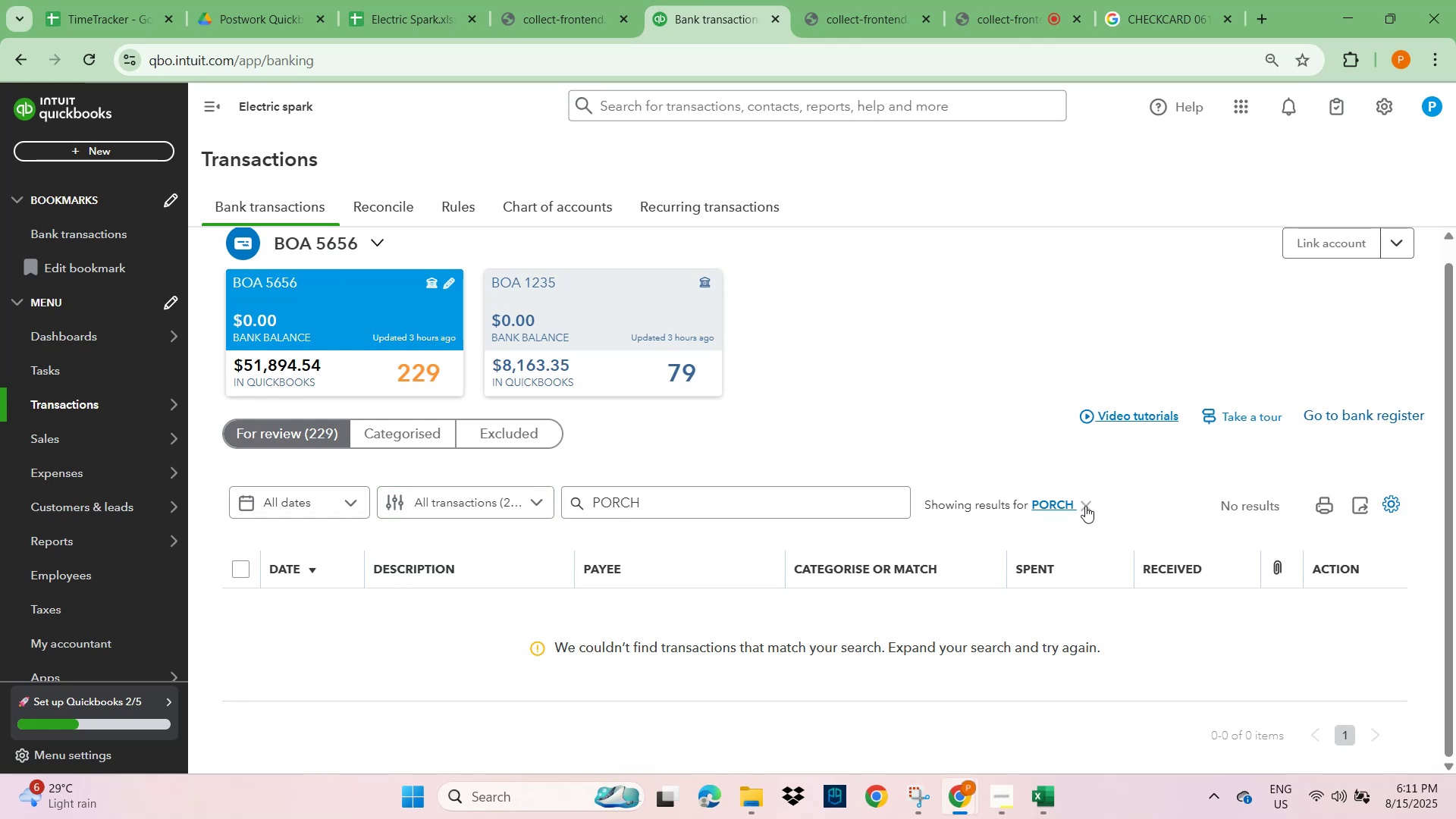 
left_click([1085, 506])
 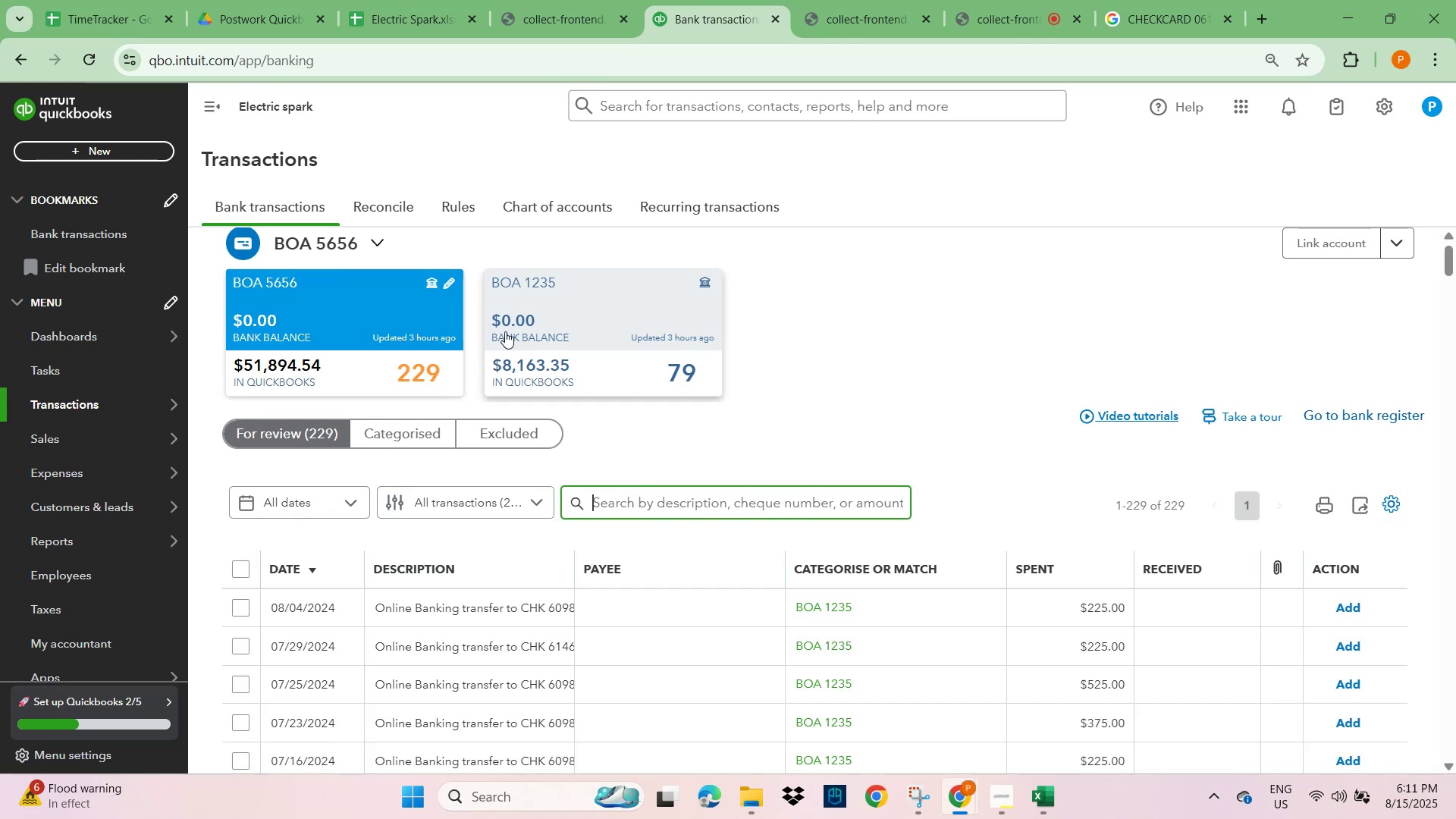 
scroll: coordinate [469, 613], scroll_direction: down, amount: 9.0
 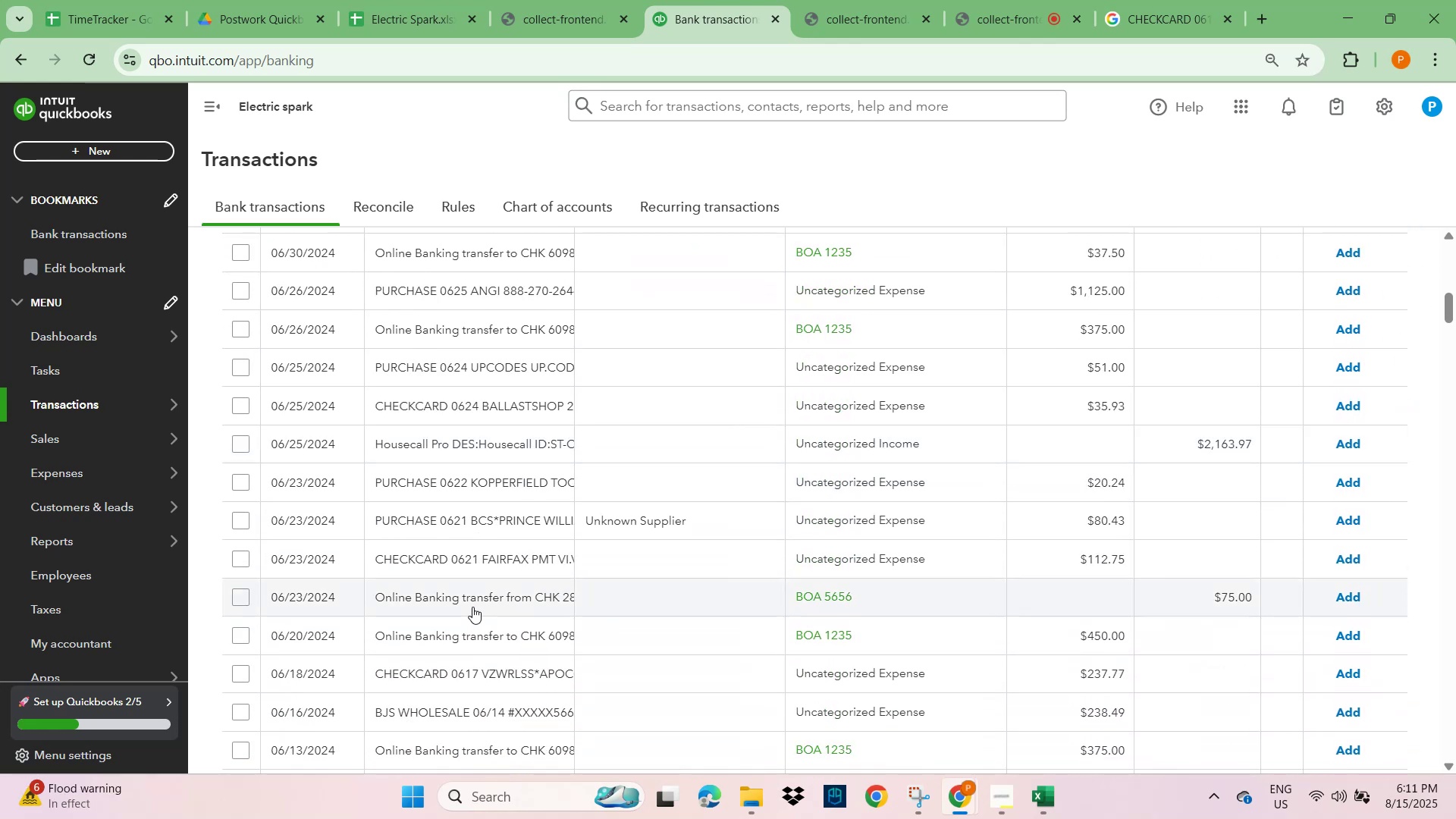 
left_click([478, 561])
 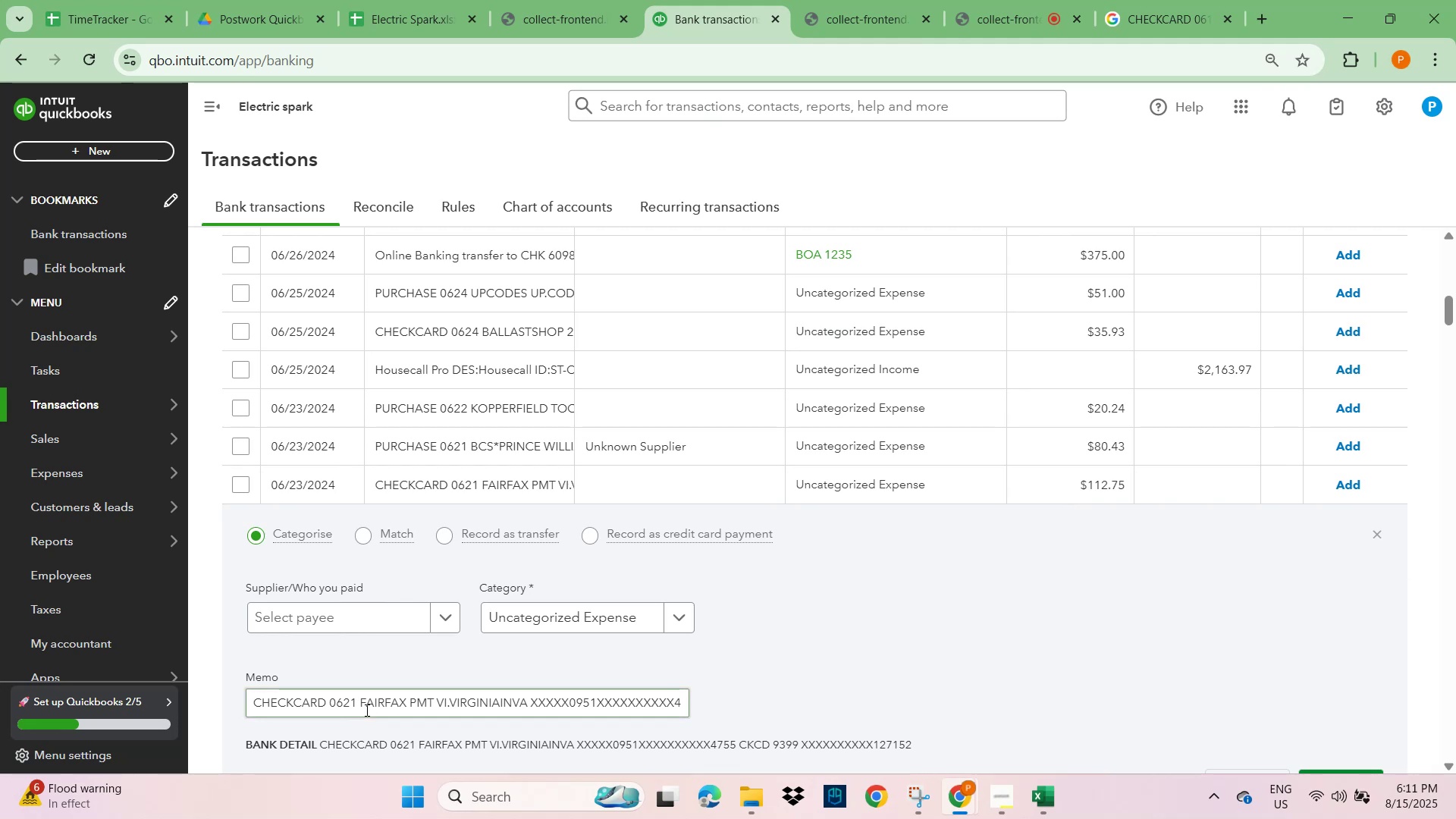 
left_click_drag(start_coordinate=[358, 704], to_coordinate=[431, 707])
 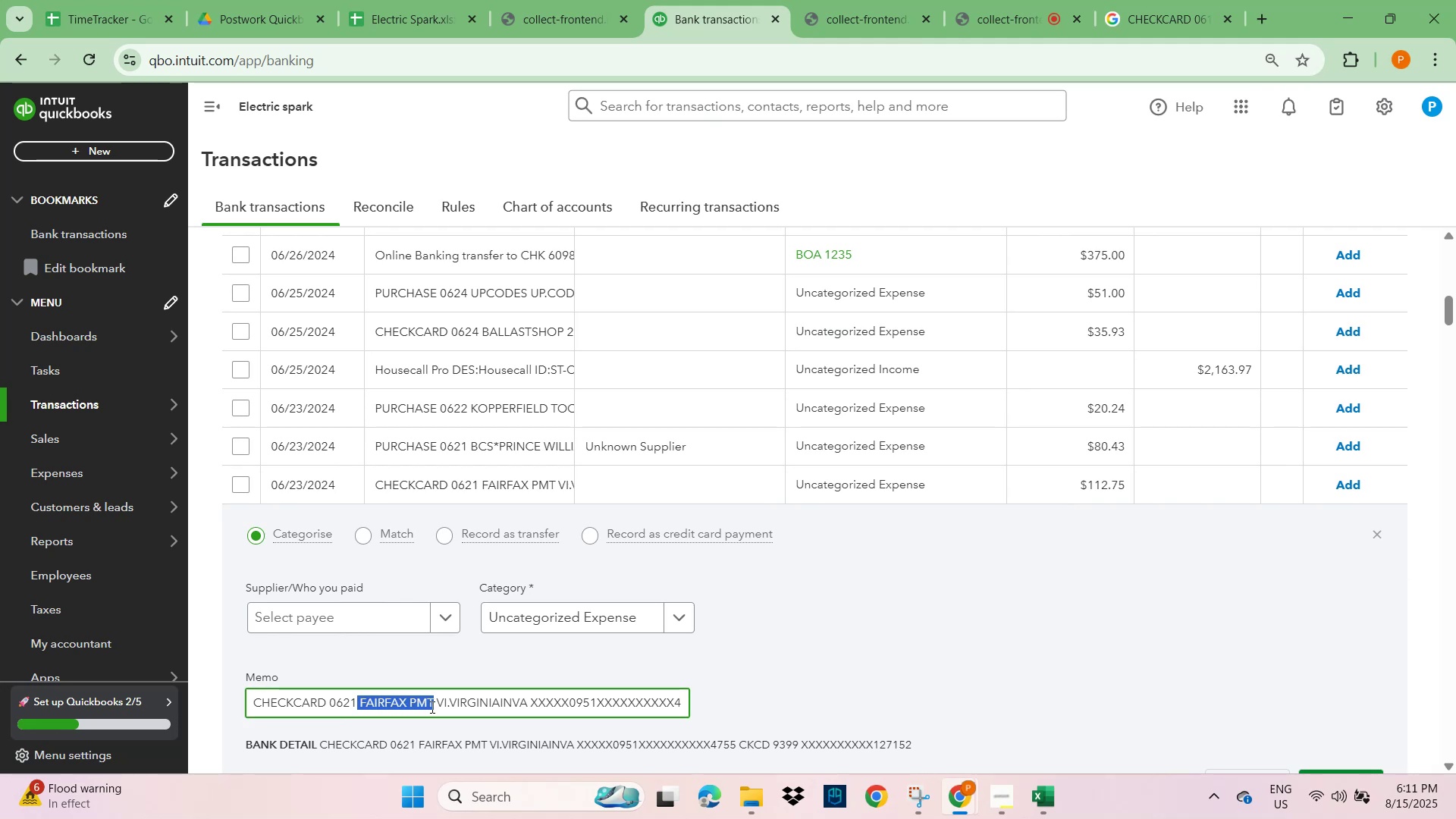 
key(Control+C)
 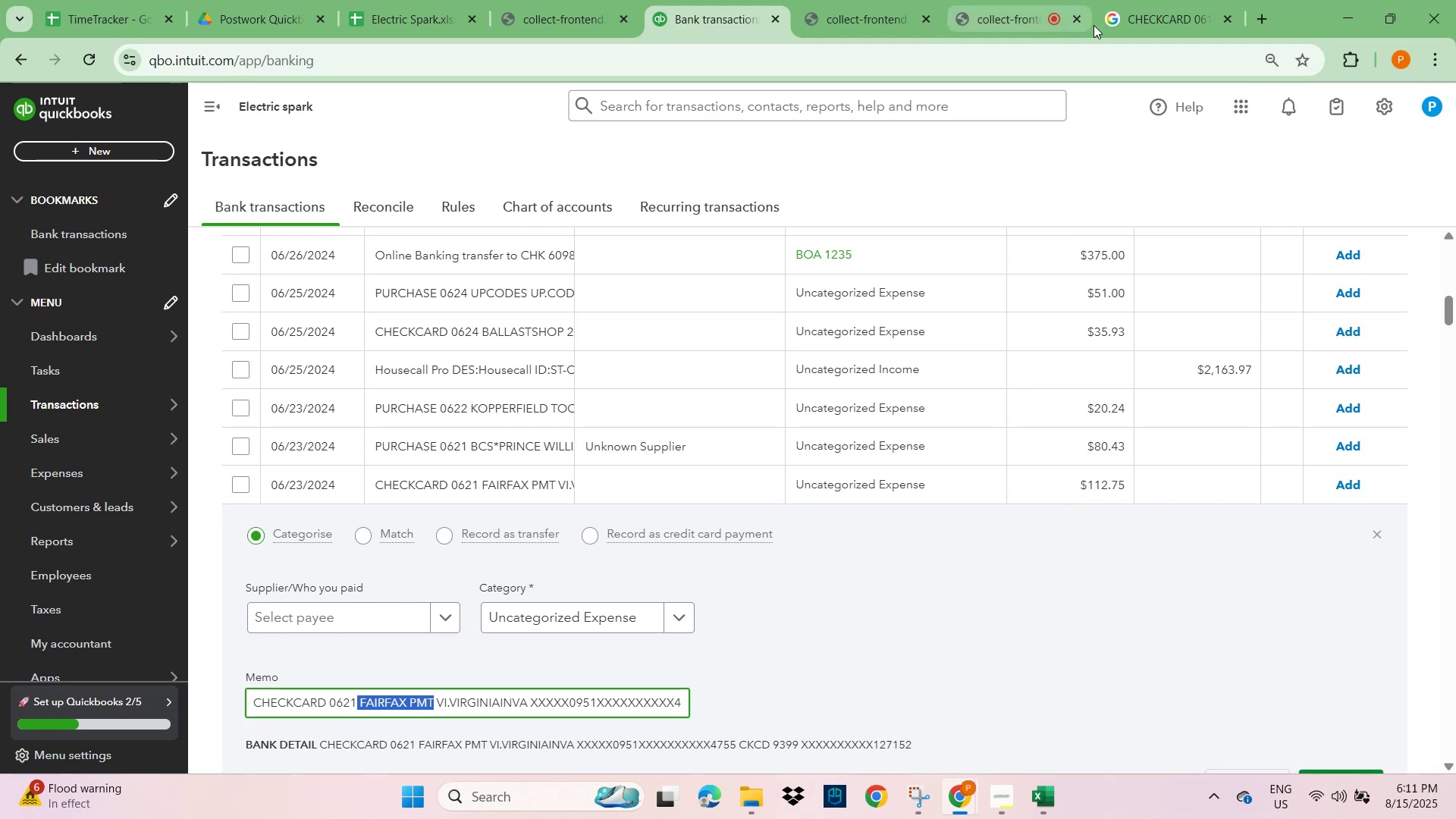 
left_click([1156, 13])
 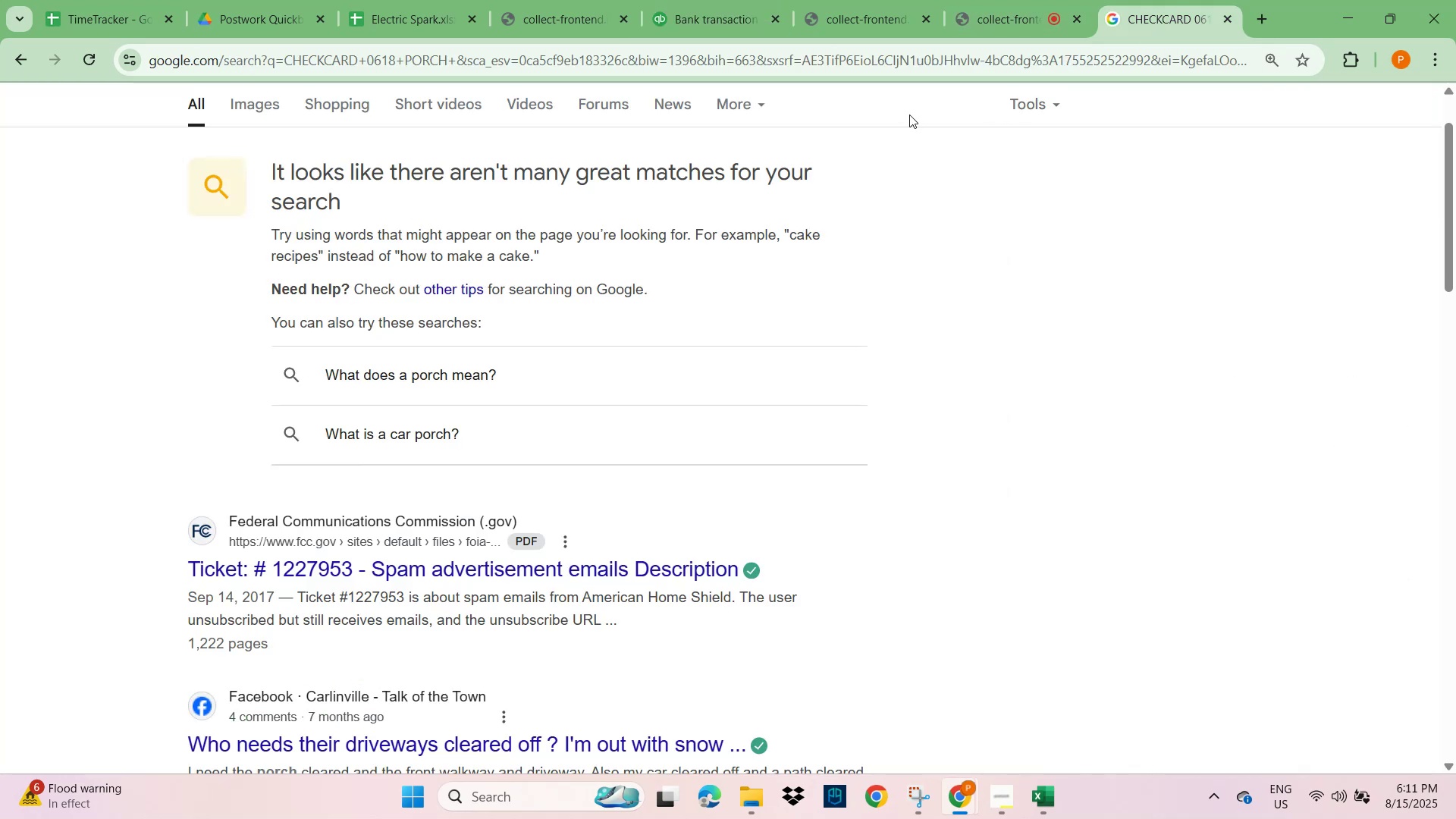 
scroll: coordinate [766, 262], scroll_direction: up, amount: 4.0
 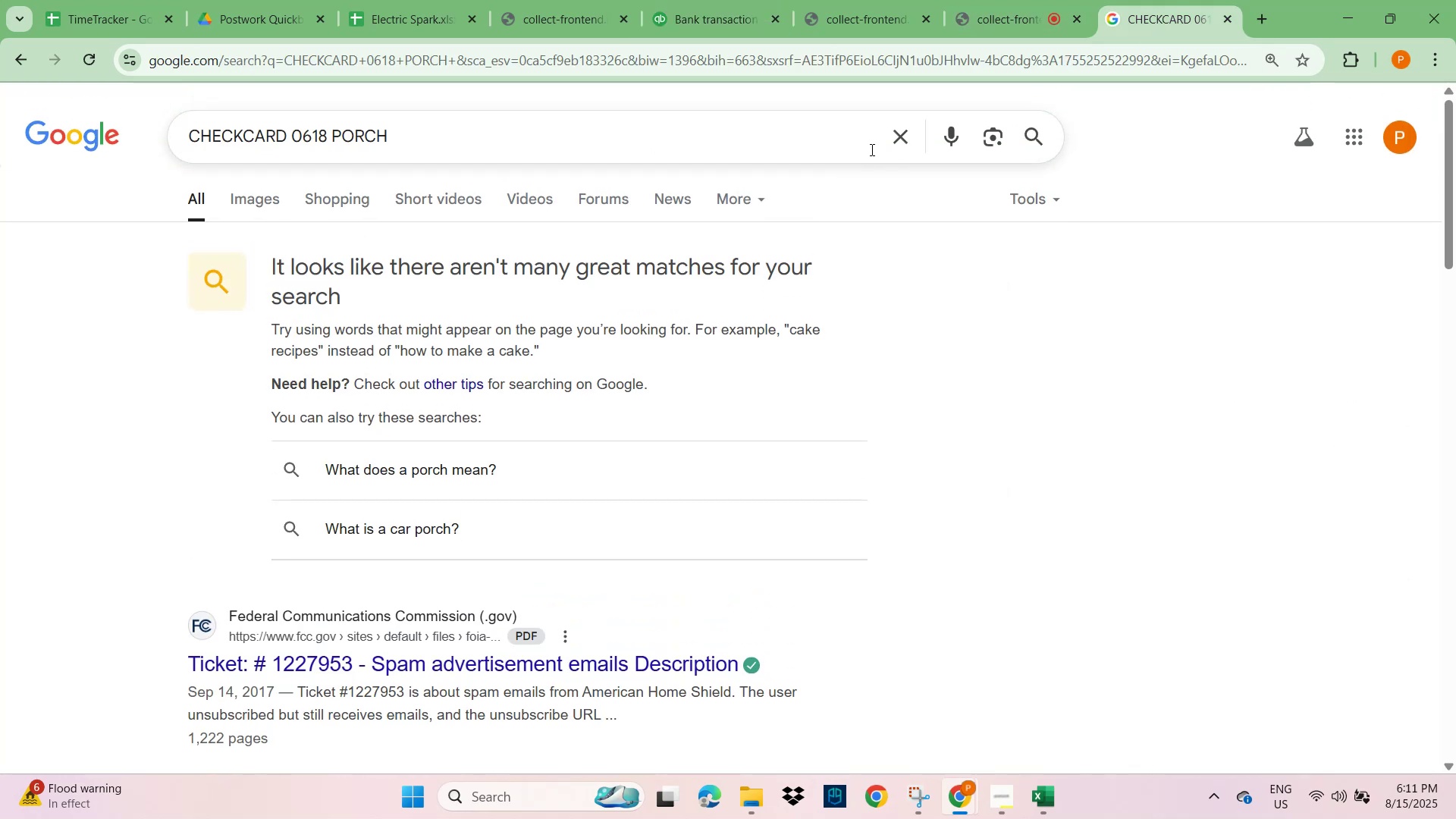 
left_click([893, 141])
 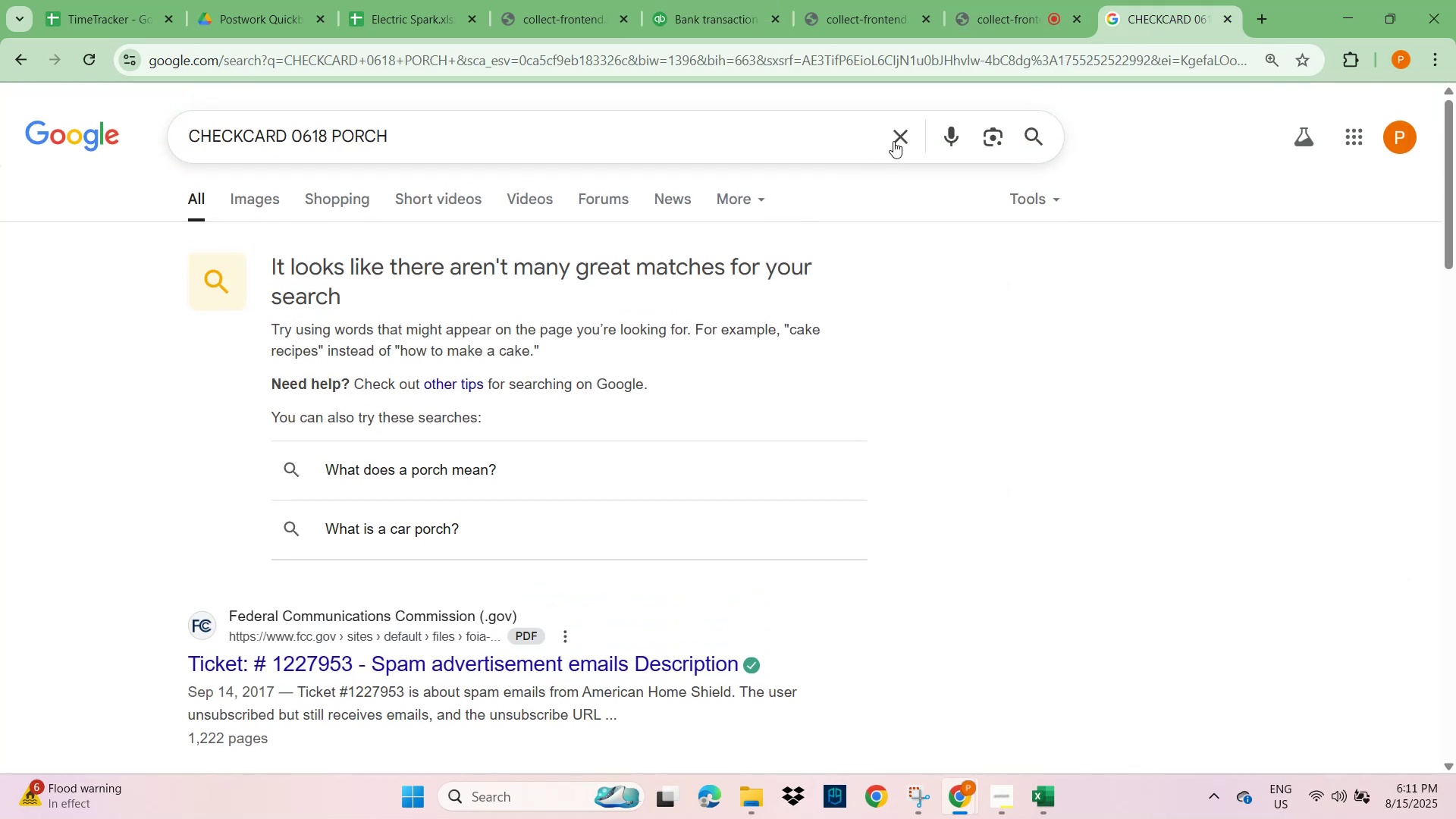 
key(Control+V)
 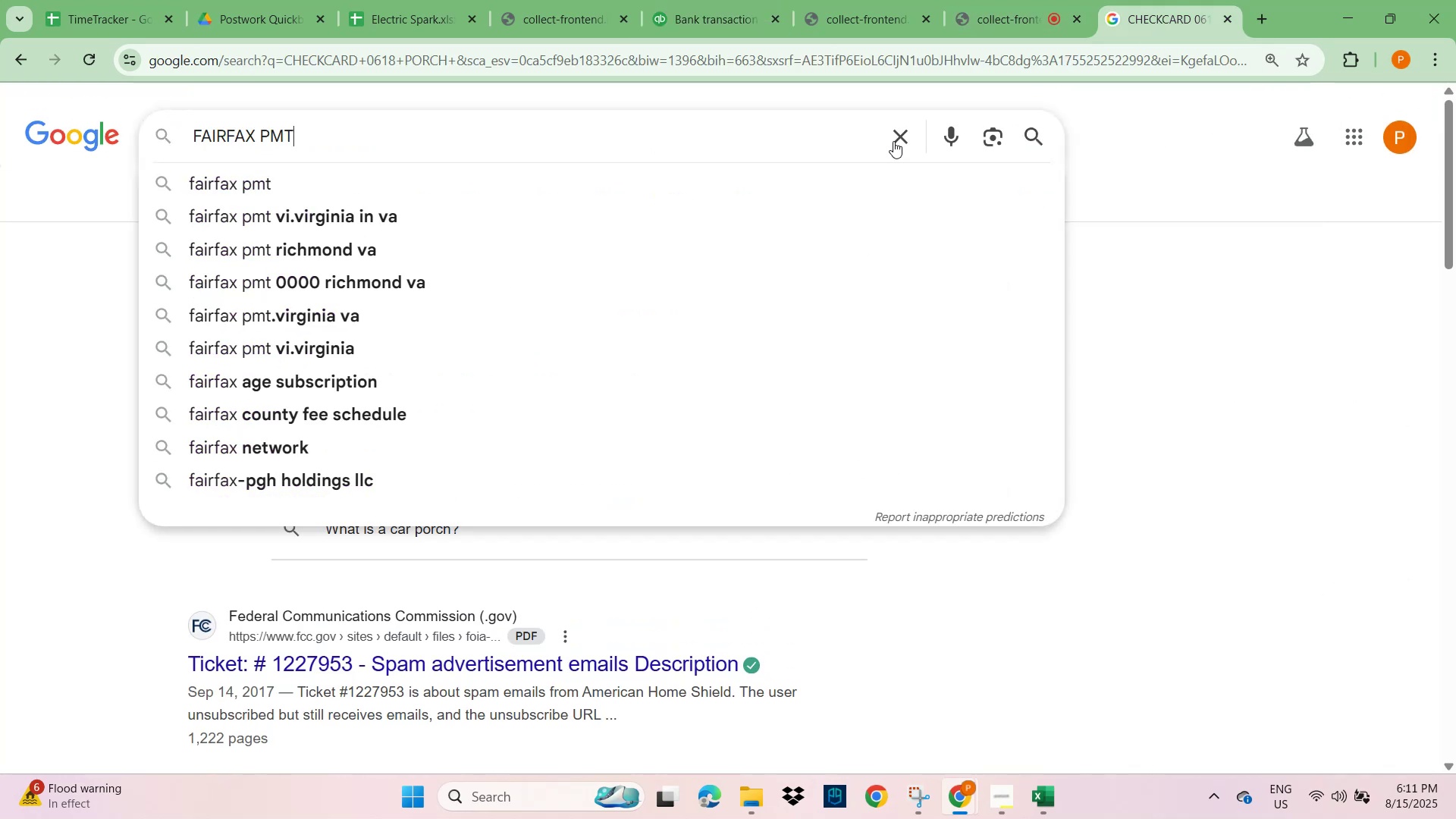 
key(NumpadEnter)
 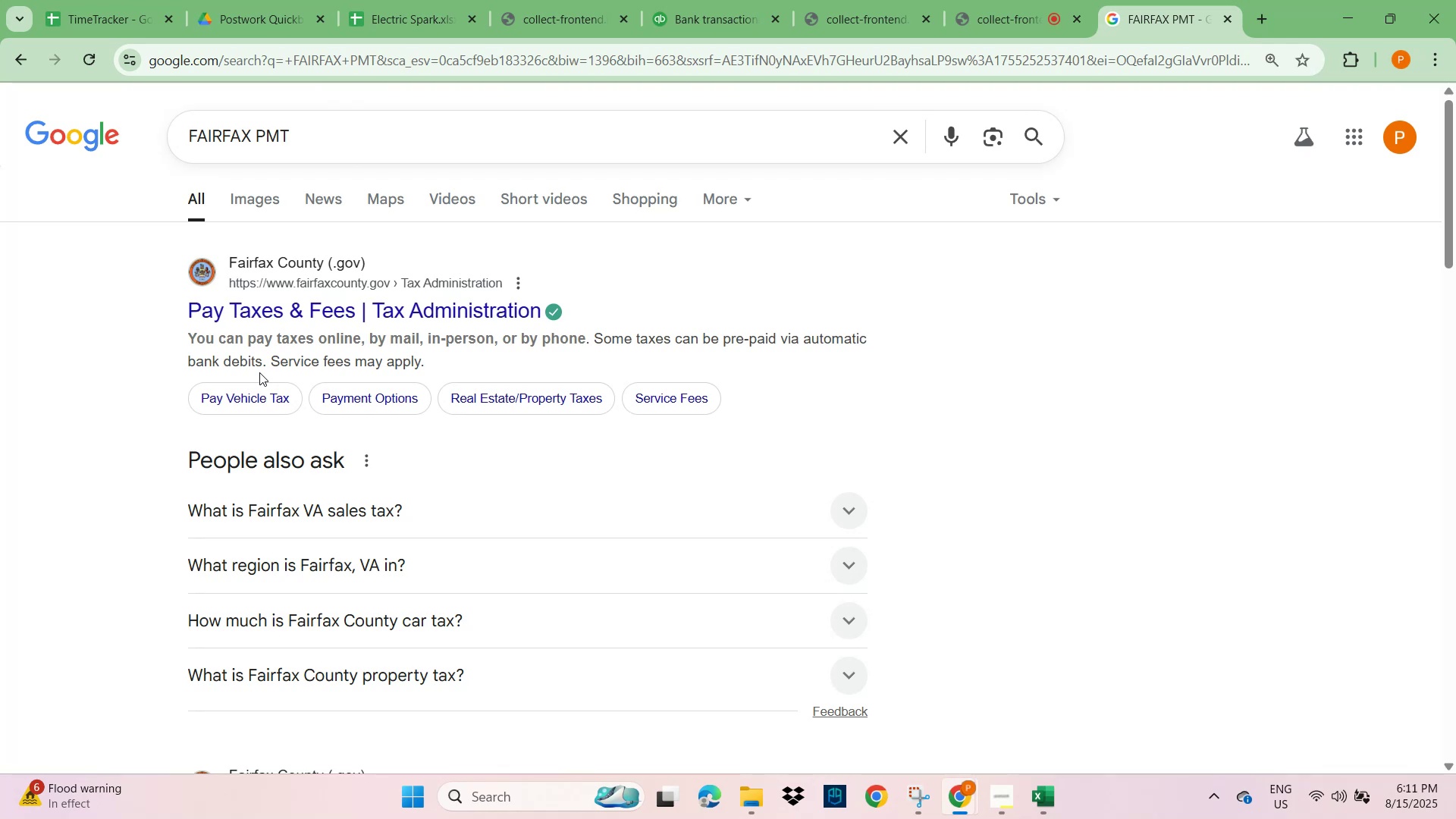 
wait(8.63)
 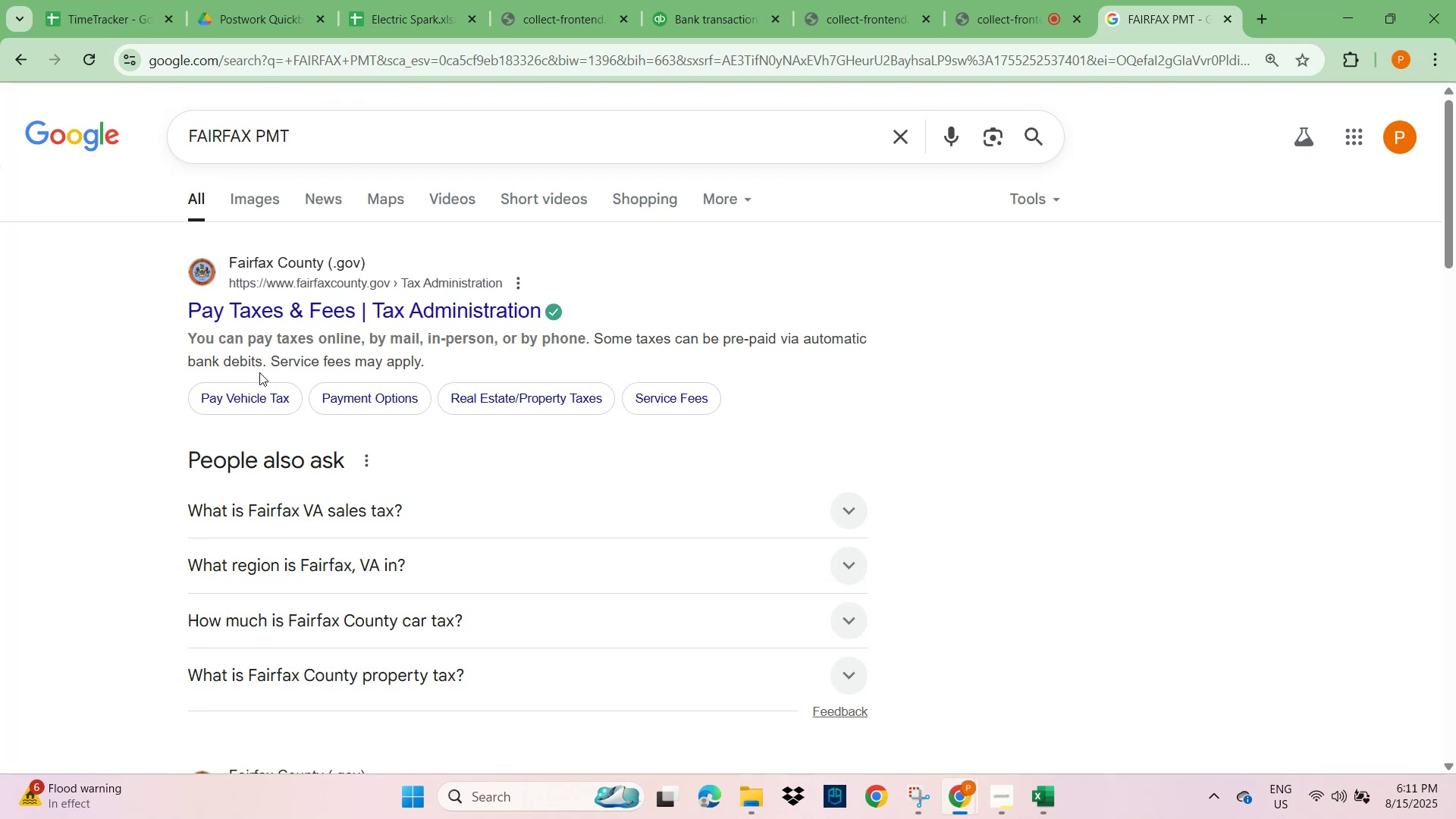 
left_click([852, 511])
 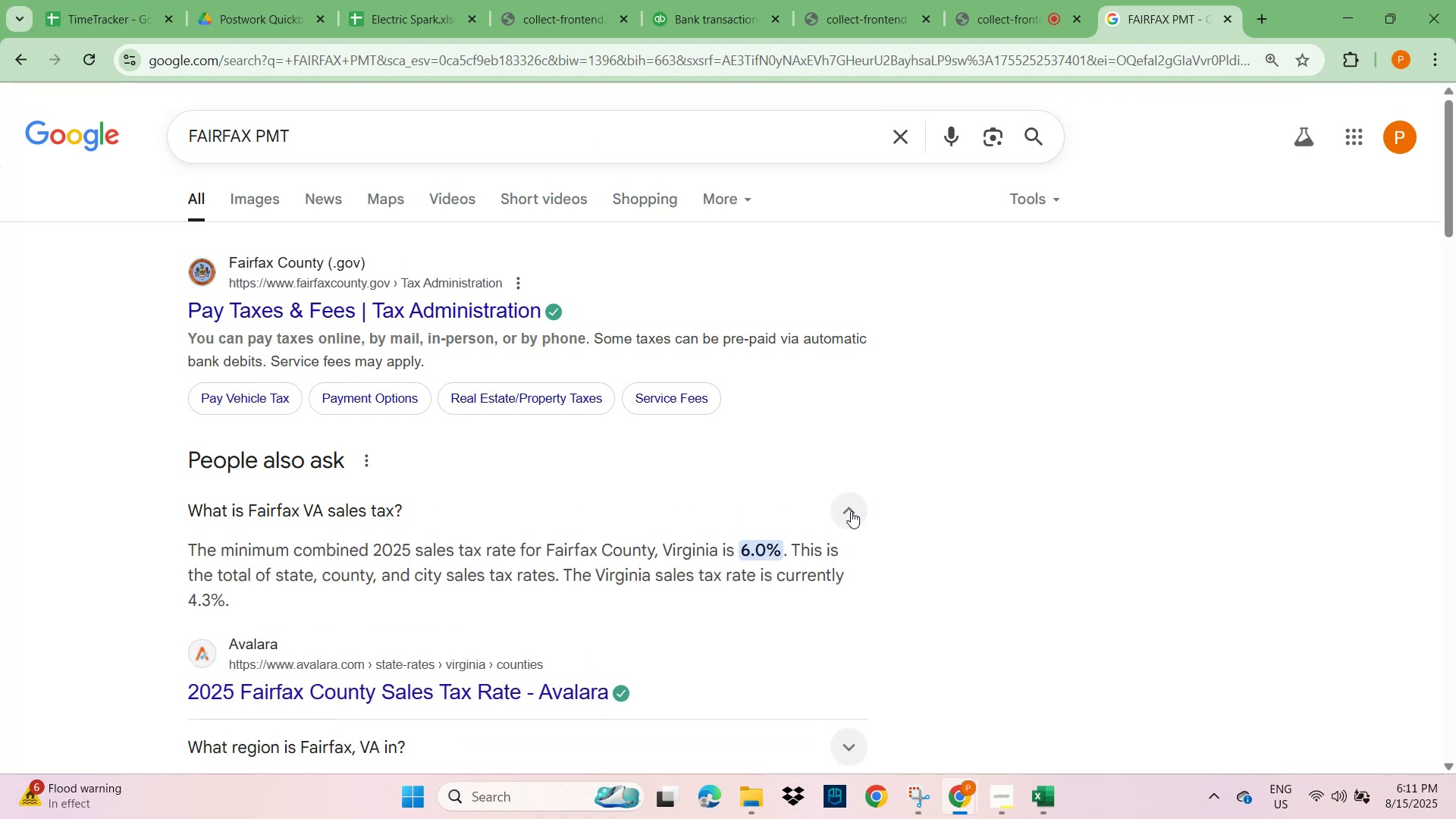 
left_click([707, 8])
 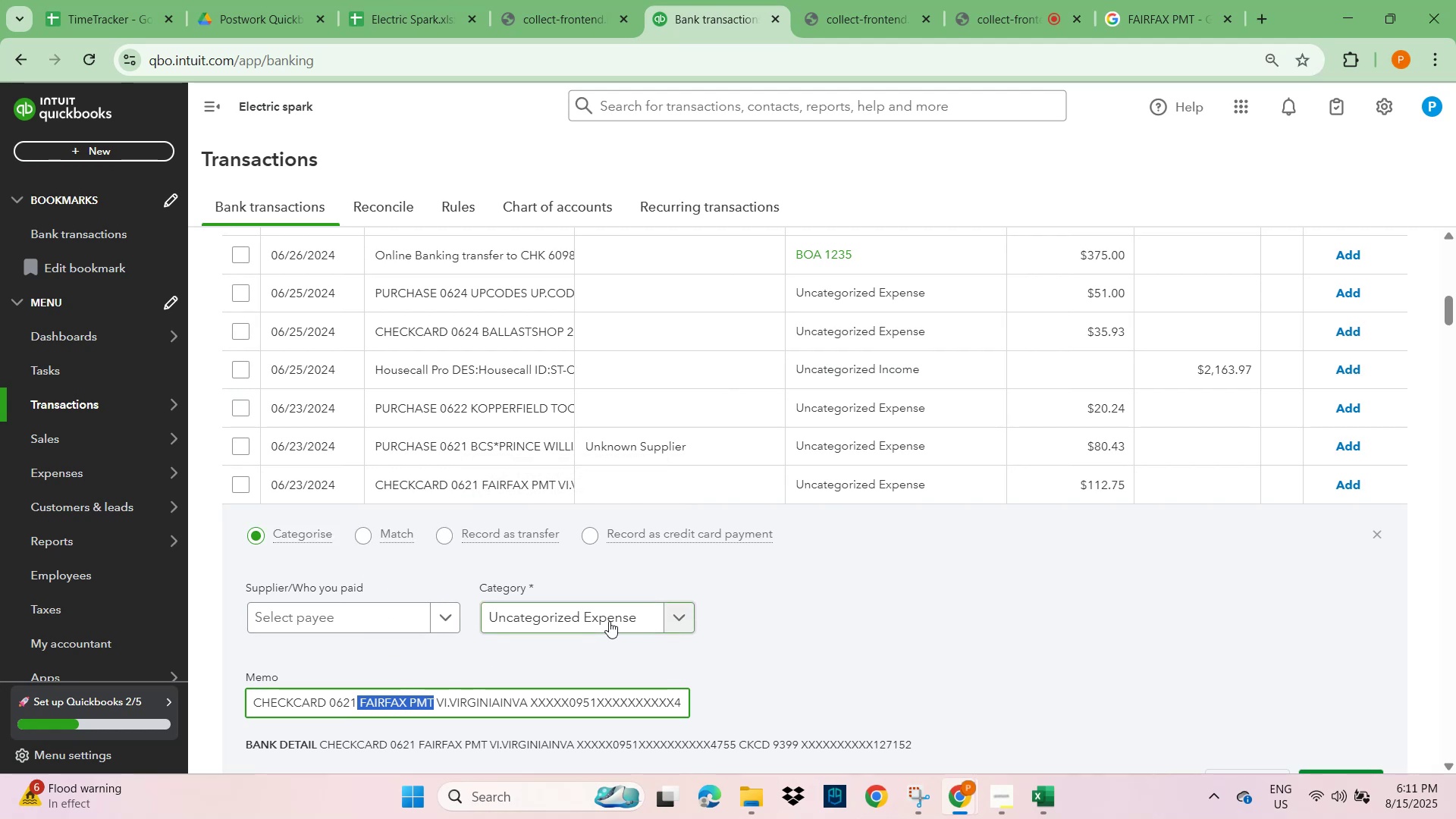 
scroll: coordinate [805, 474], scroll_direction: up, amount: 16.0
 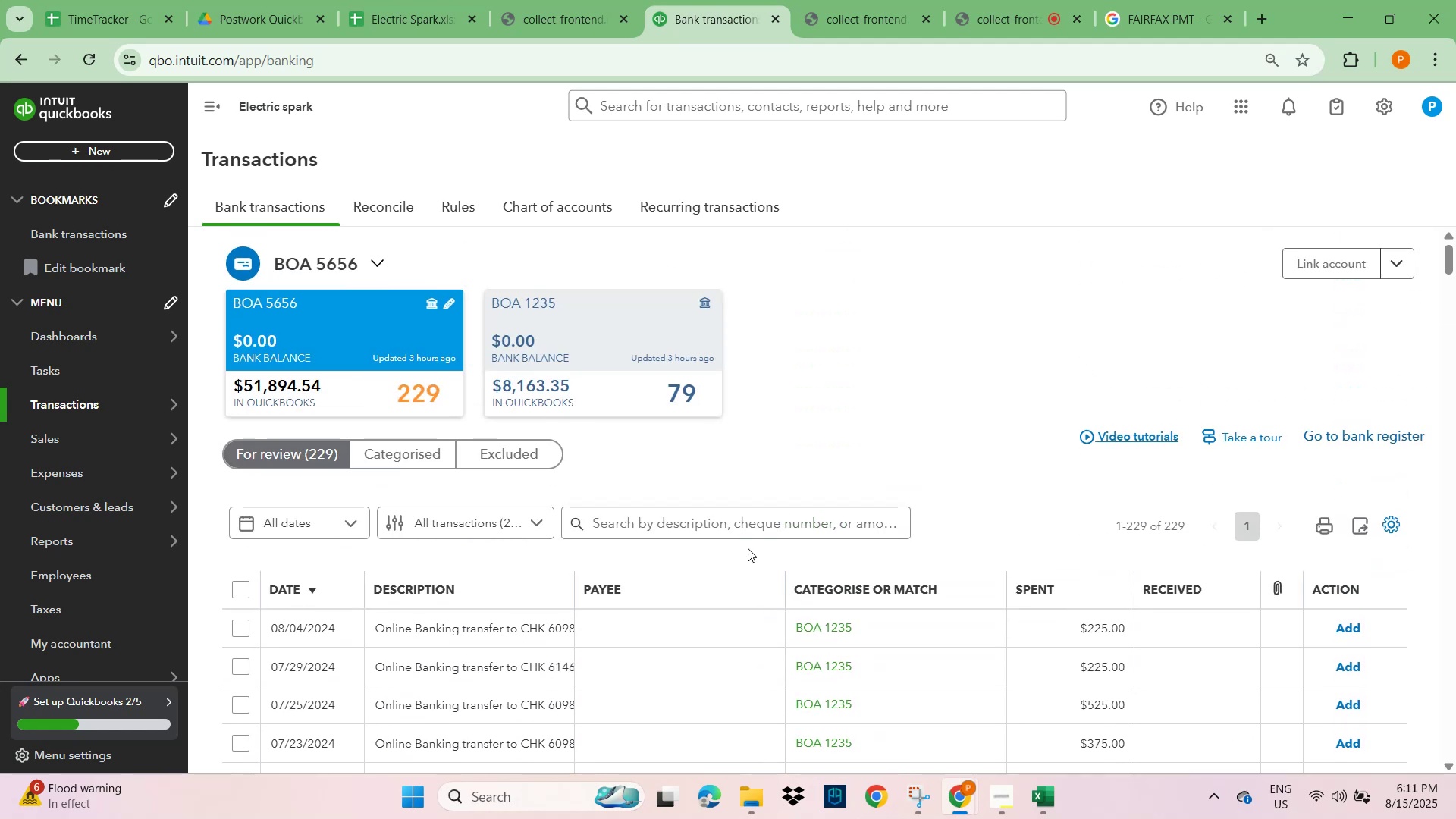 
left_click([747, 522])
 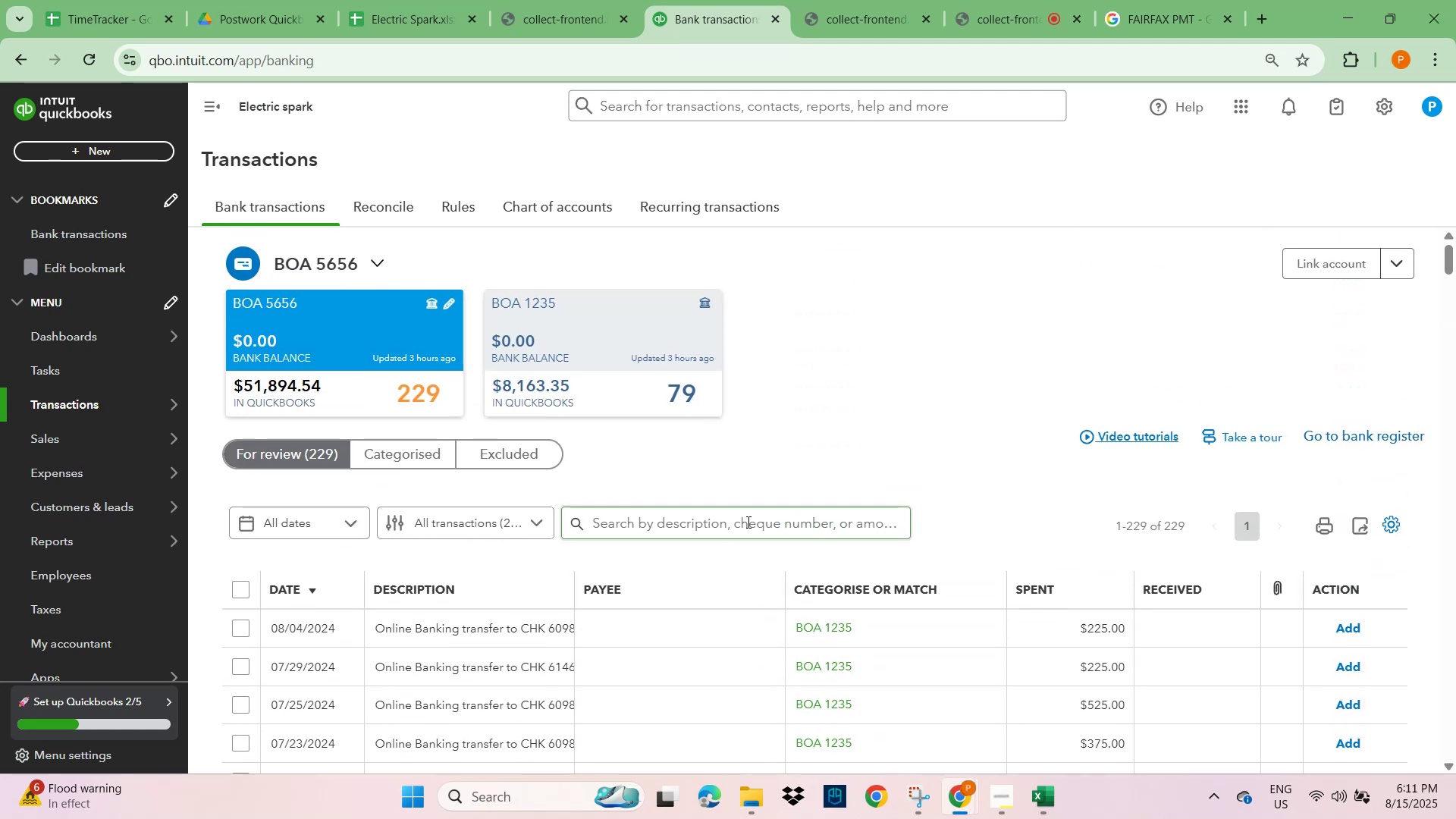 
key(Control+V)
 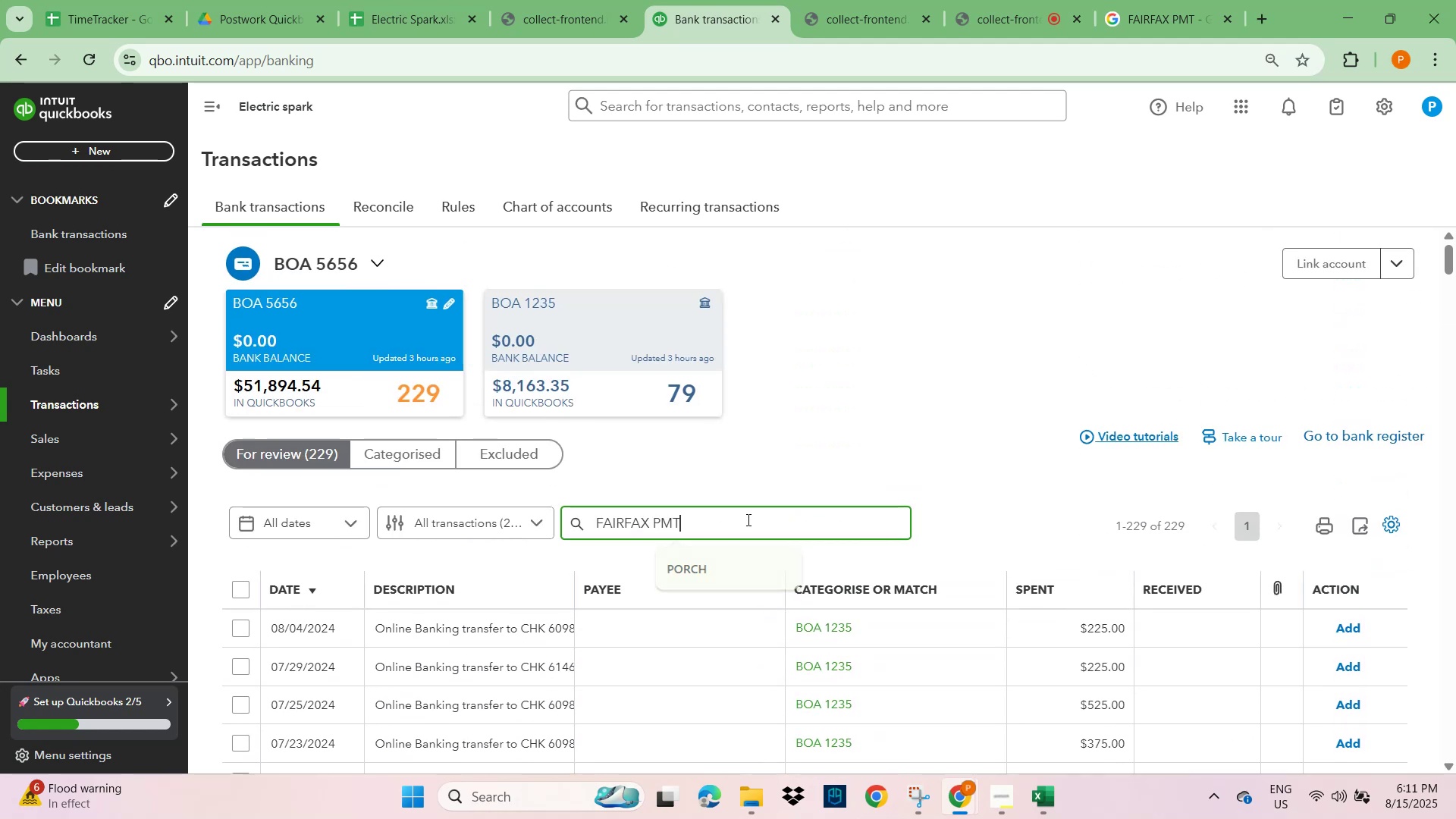 
key(NumpadEnter)
 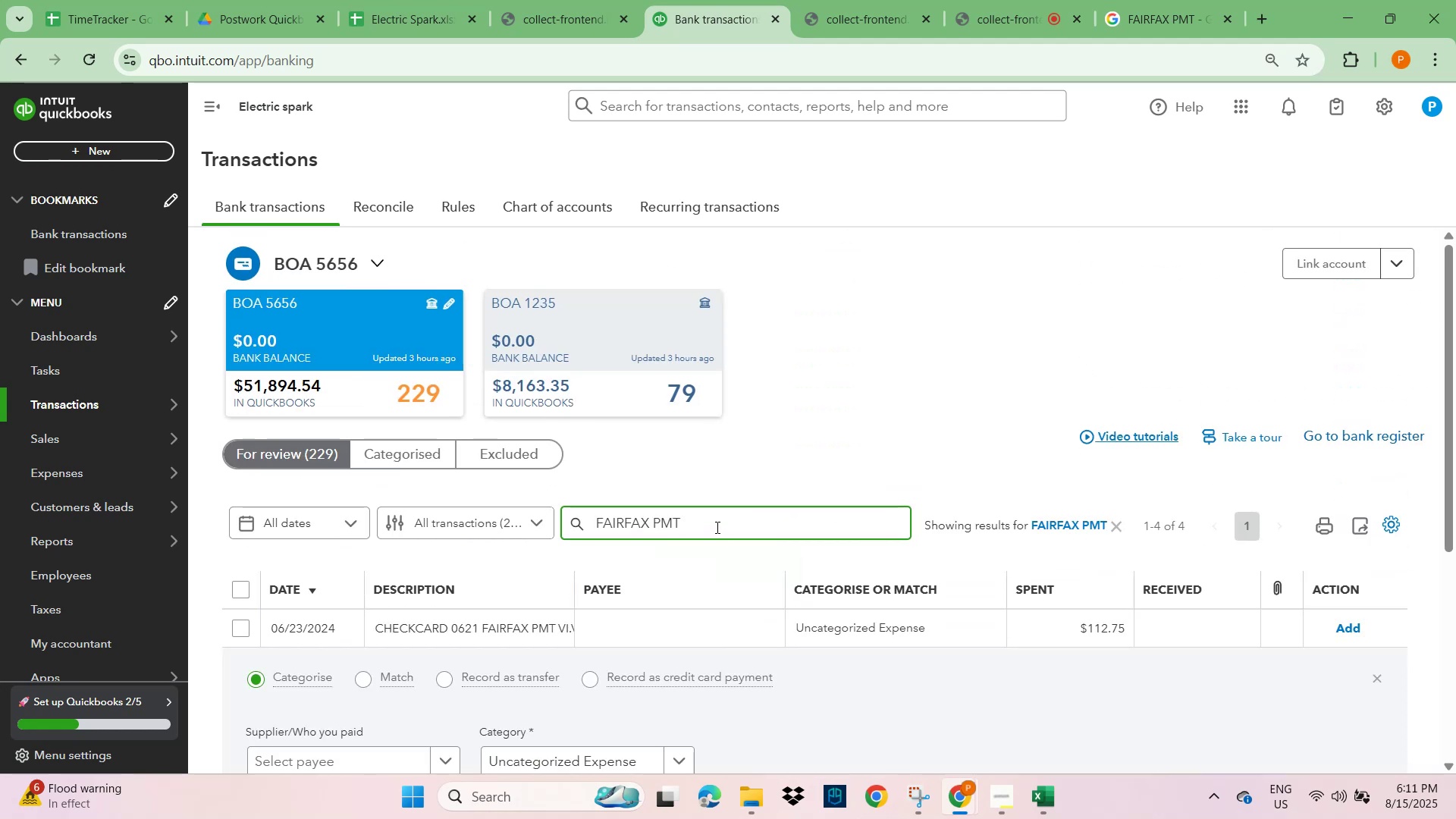 
scroll: coordinate [706, 549], scroll_direction: down, amount: 2.0
 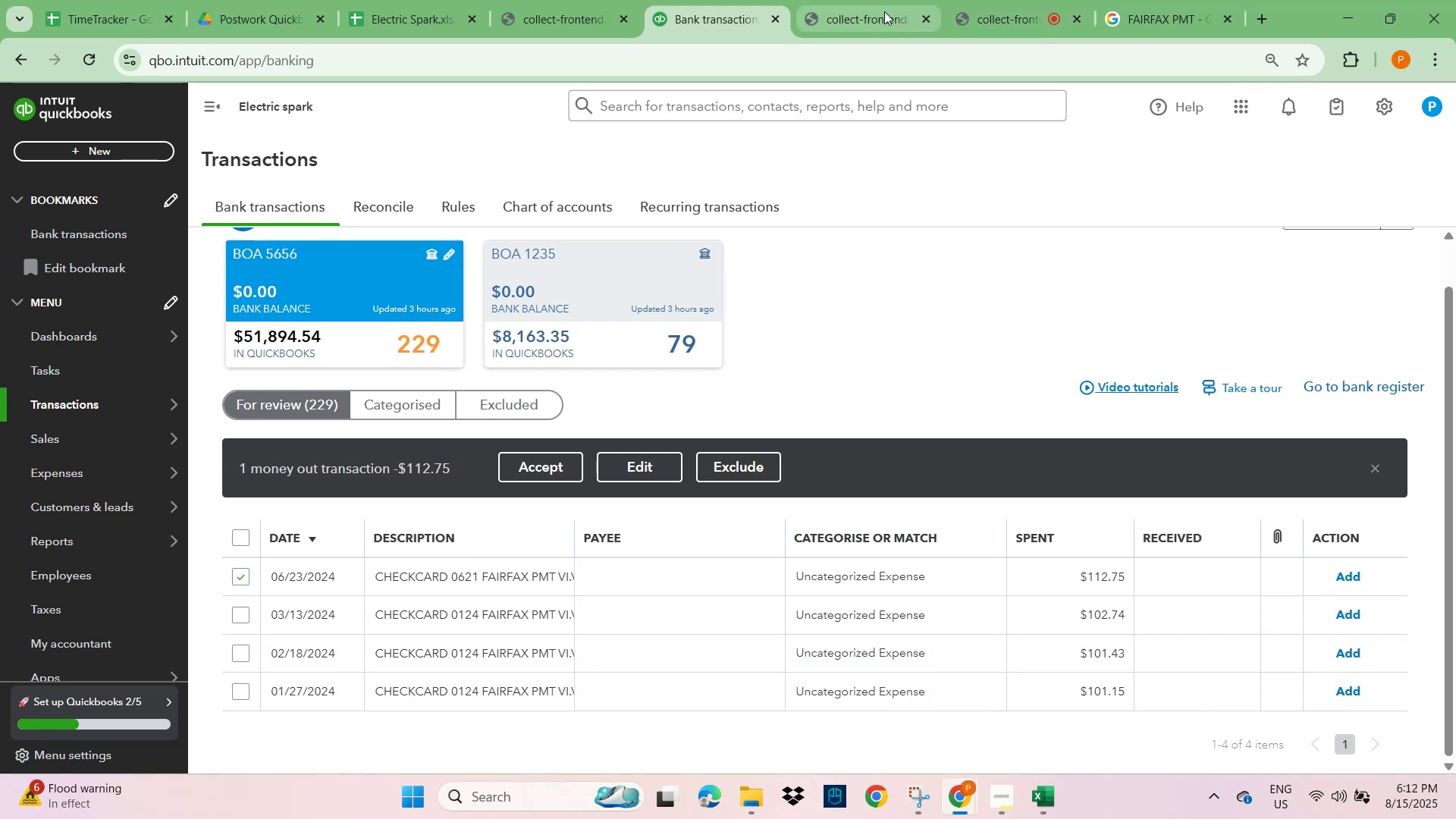 
wait(14.28)
 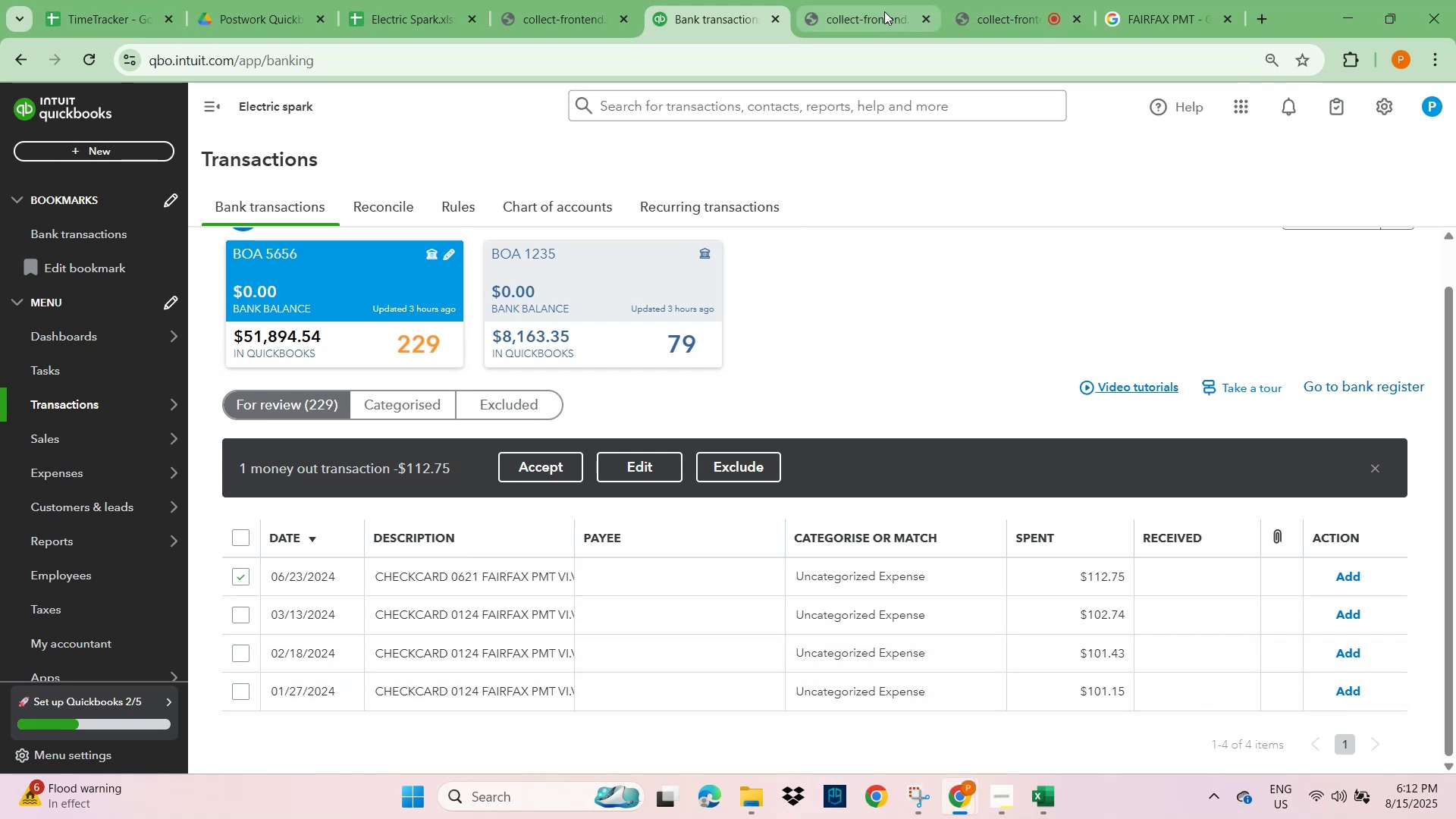 
scroll: coordinate [271, 573], scroll_direction: down, amount: 2.0
 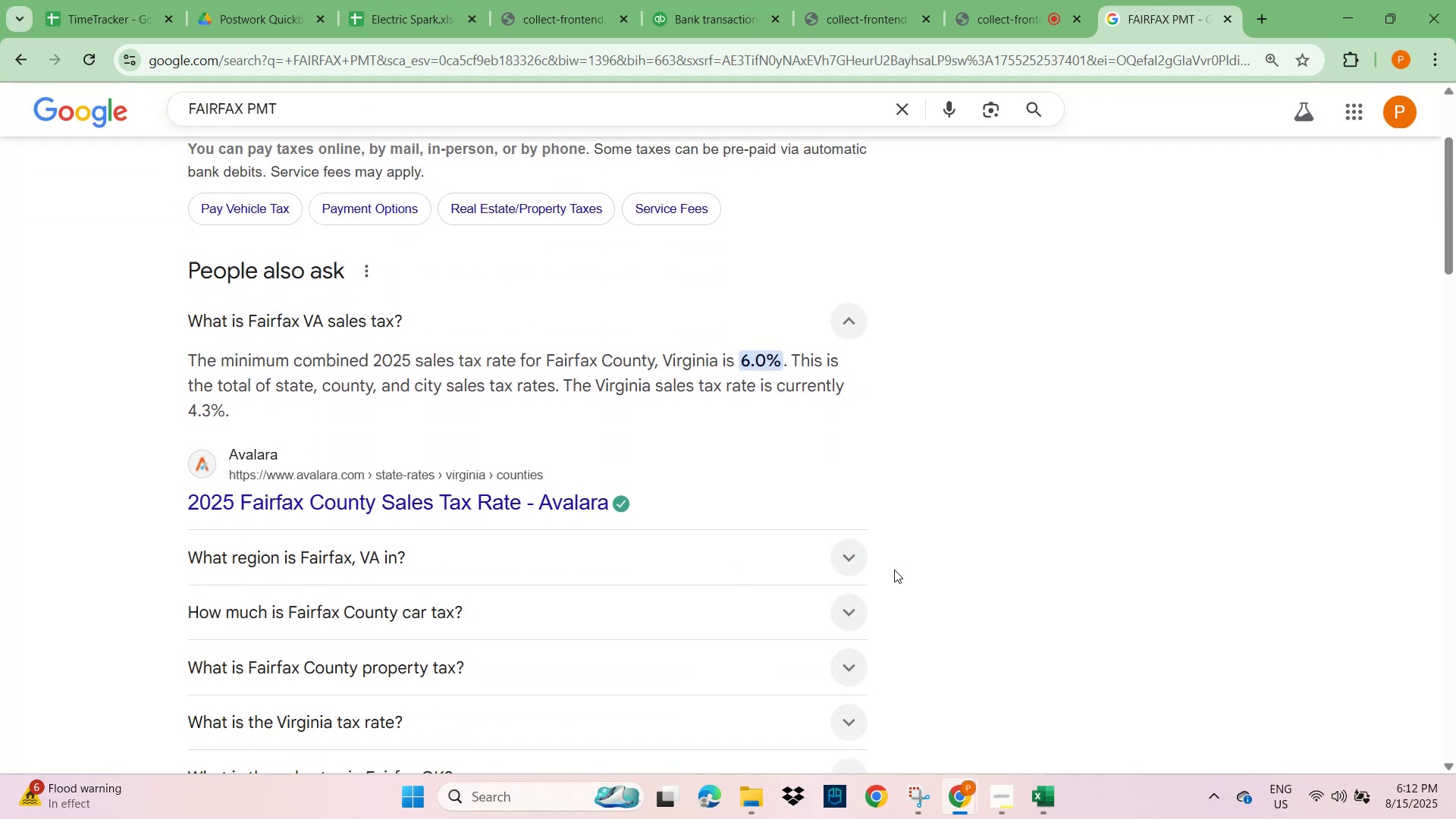 
left_click([844, 555])
 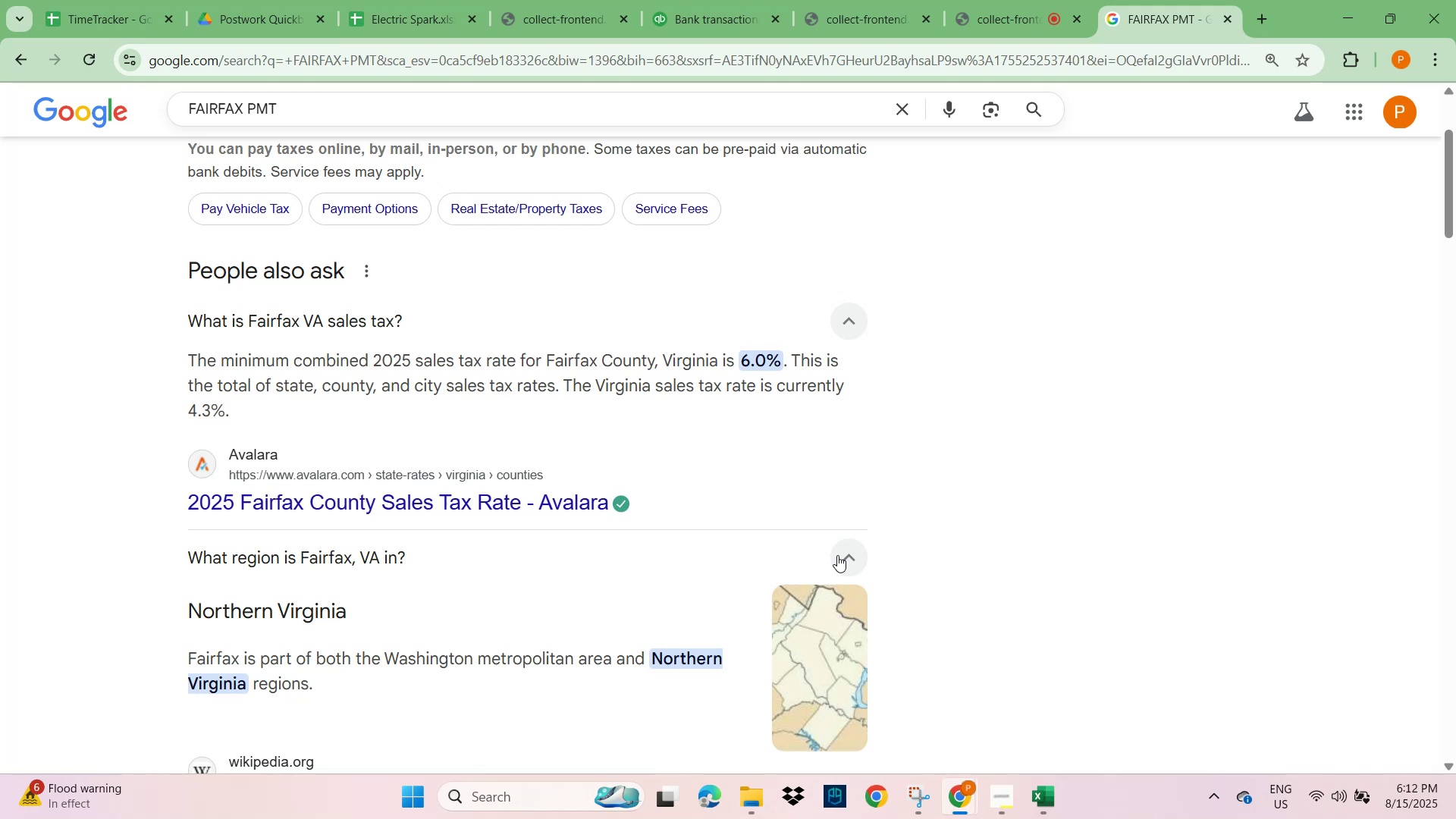 
scroll: coordinate [529, 626], scroll_direction: down, amount: 2.0
 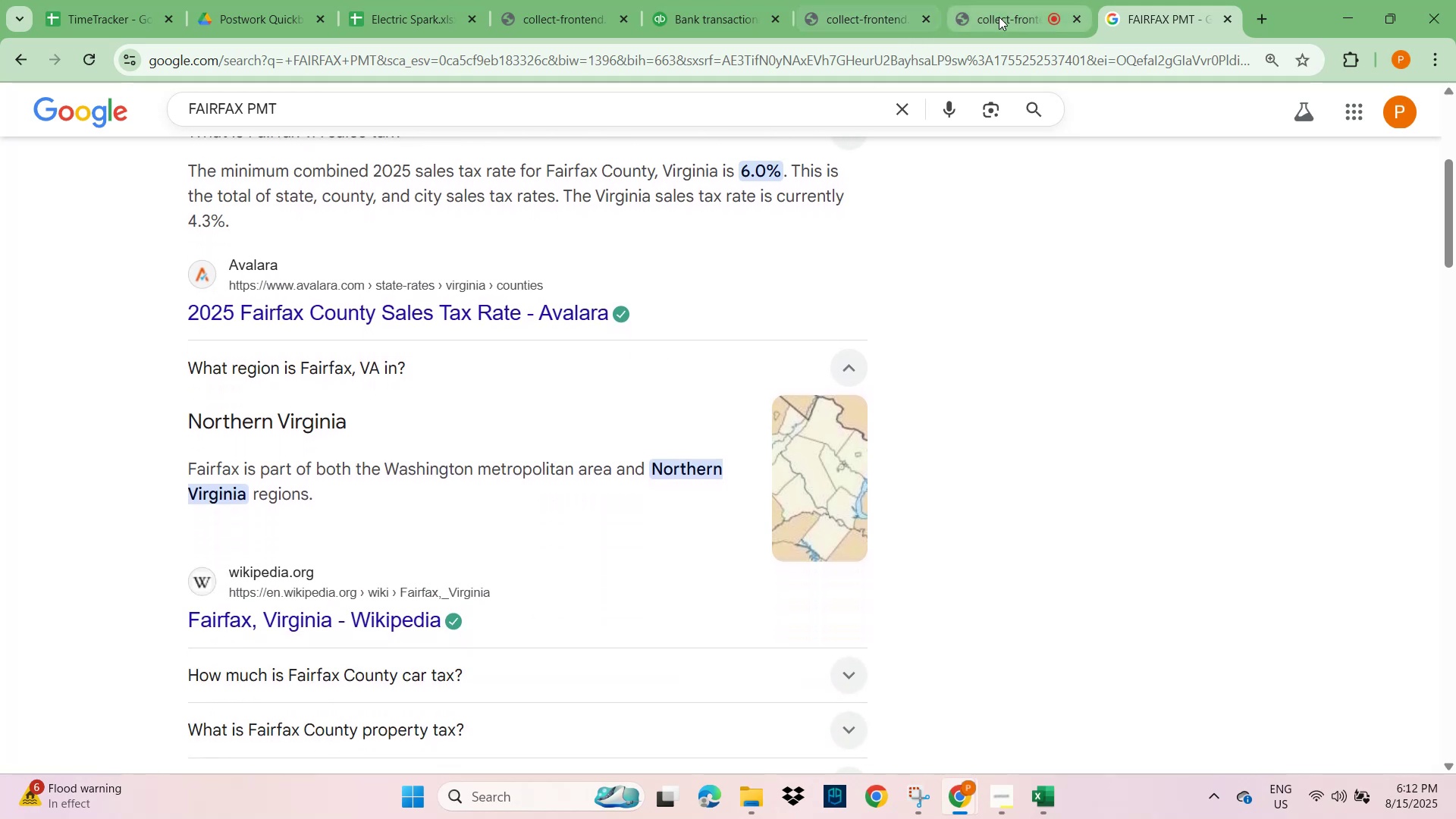 
left_click([710, 11])
 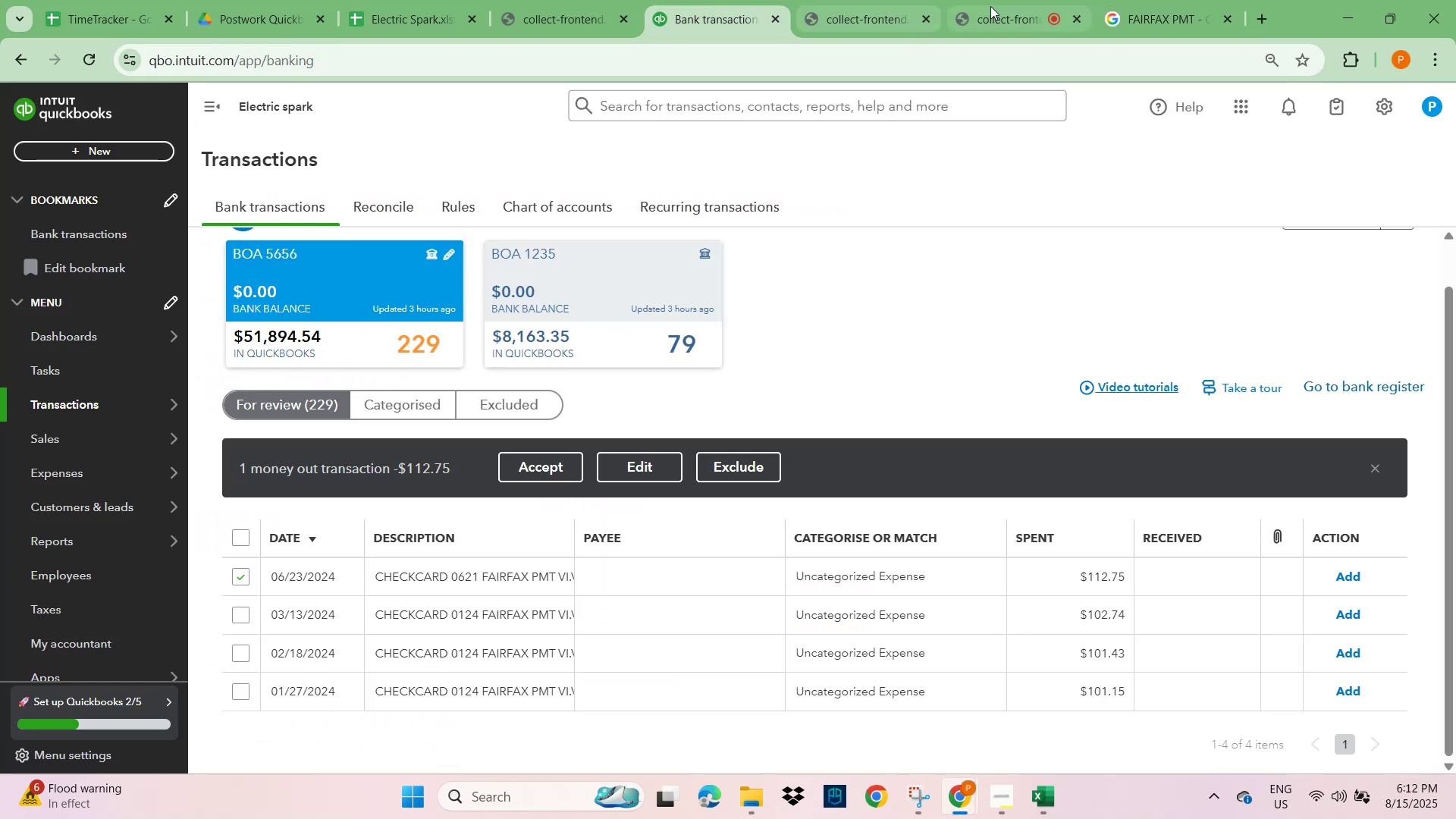 
left_click([1185, 17])
 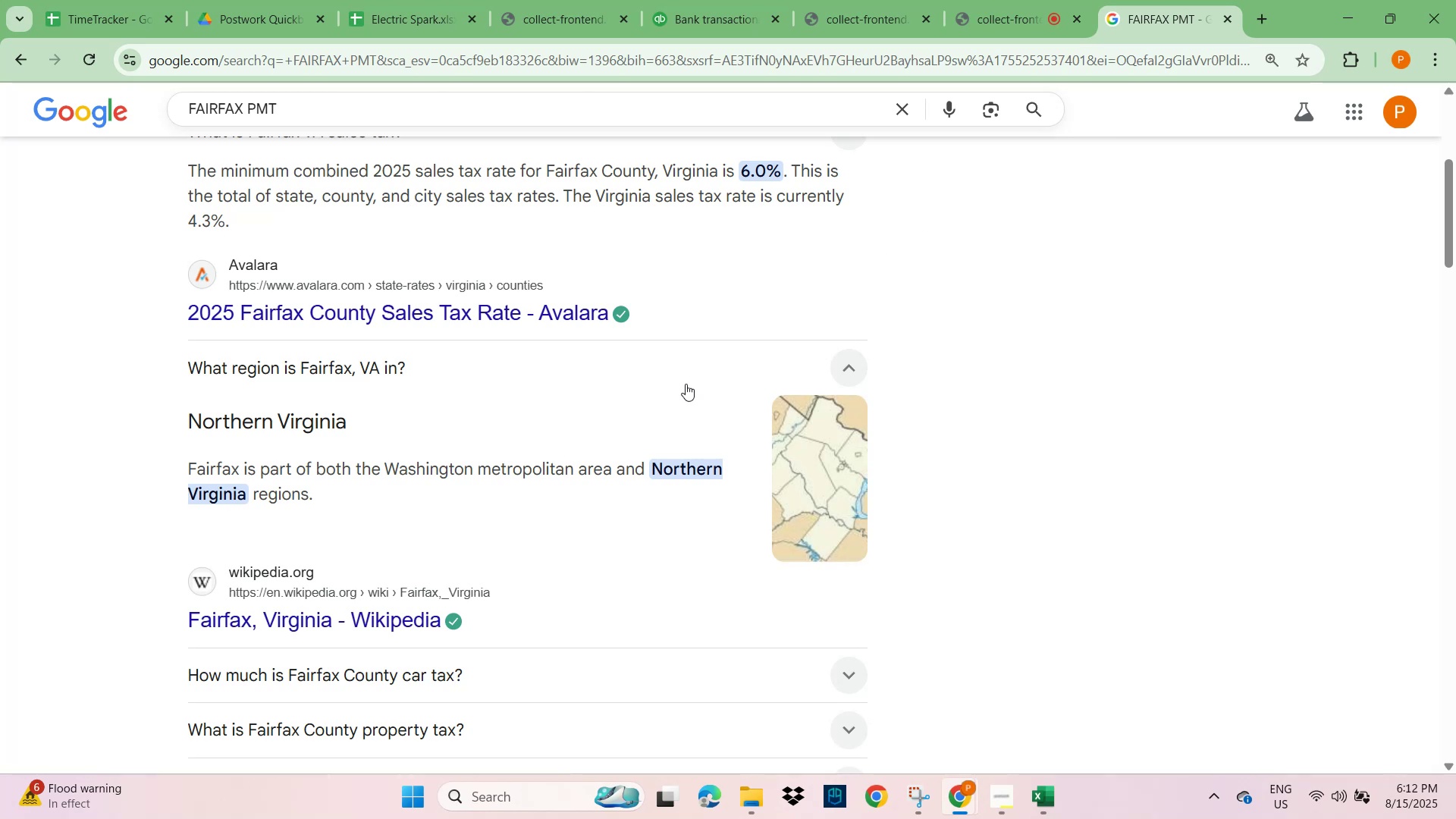 
scroll: coordinate [559, 447], scroll_direction: down, amount: 5.0
 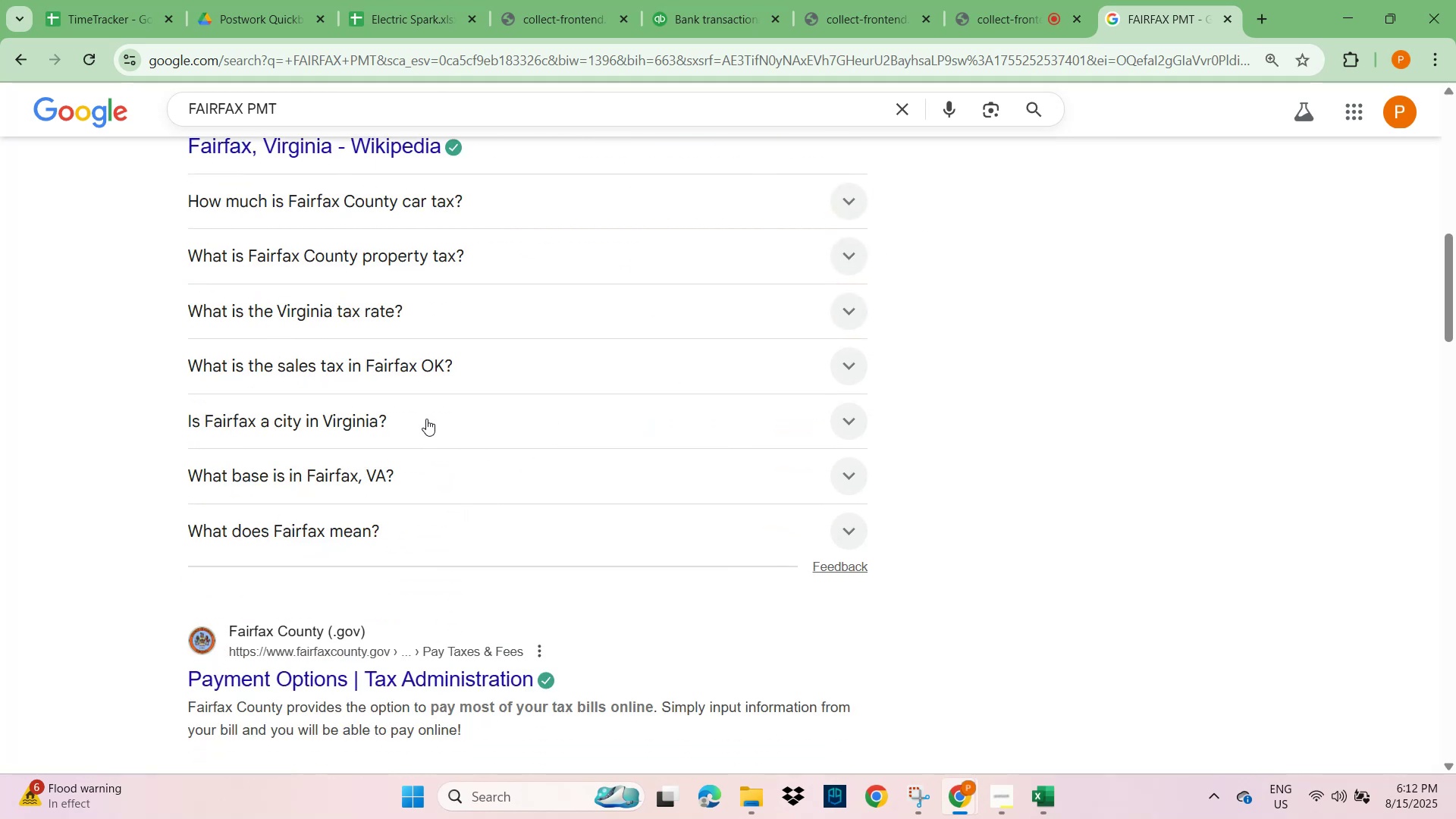 
scroll: coordinate [493, 431], scroll_direction: up, amount: 15.0
 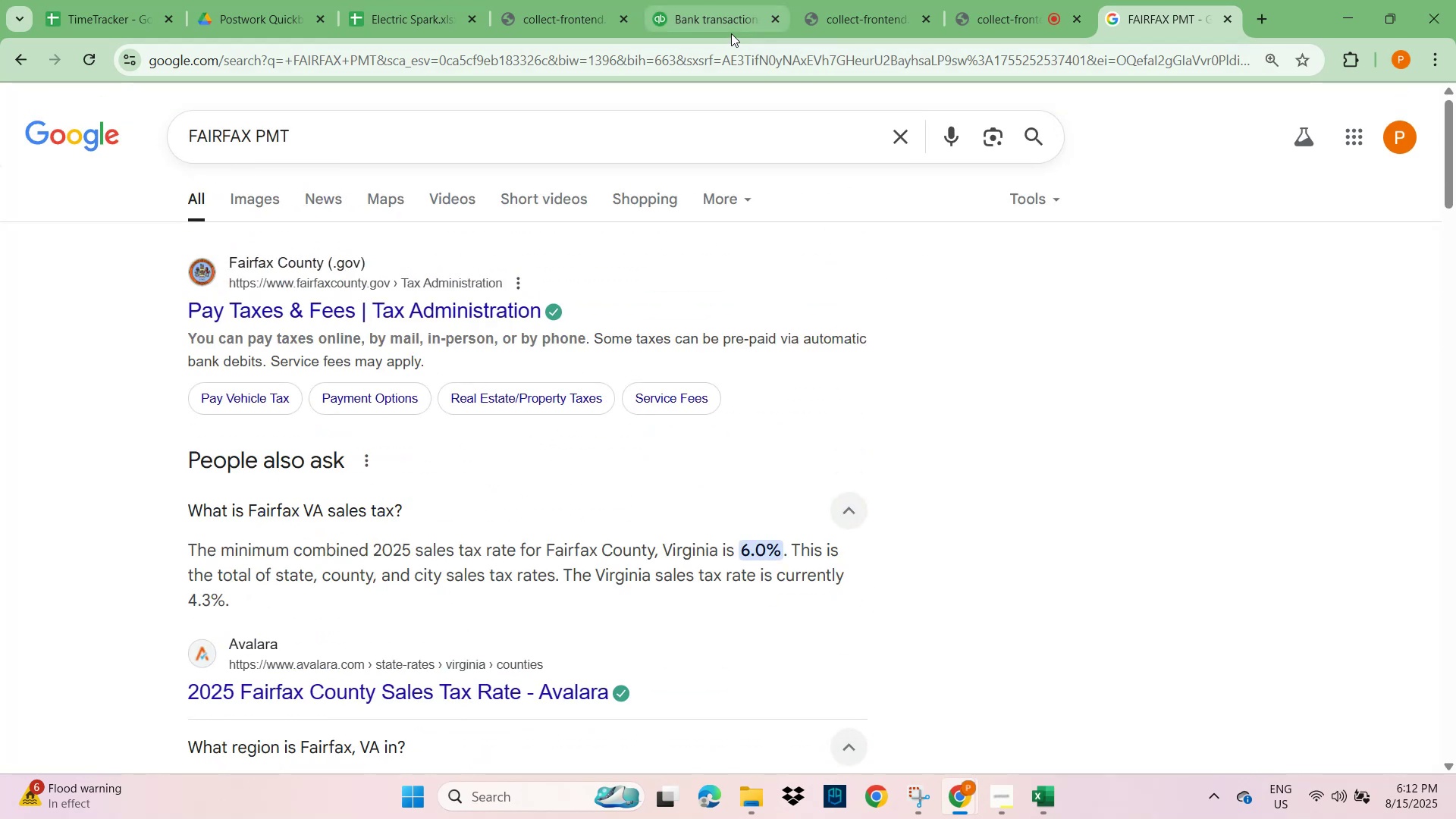 
left_click([711, 21])
 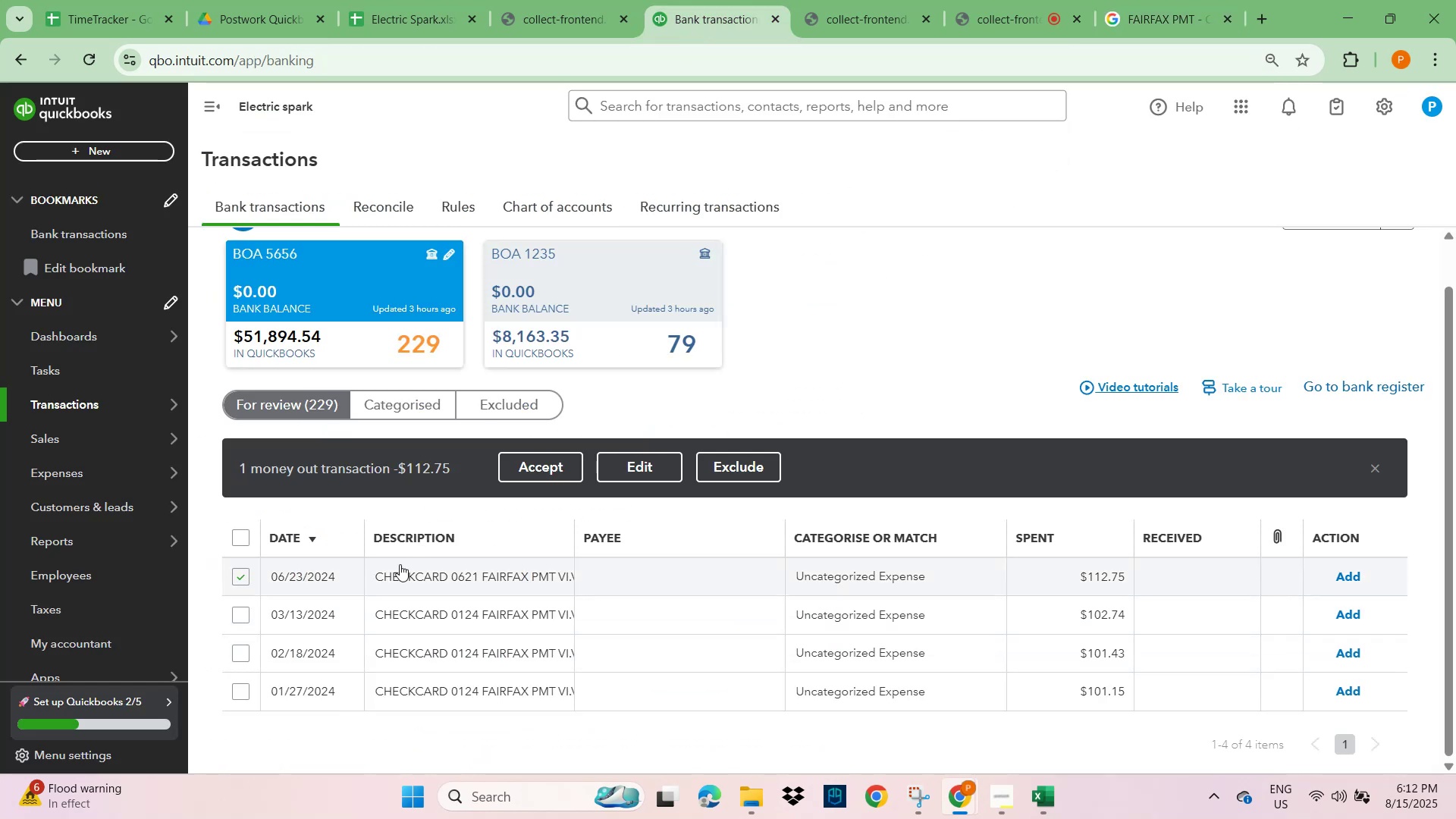 
left_click([472, 579])
 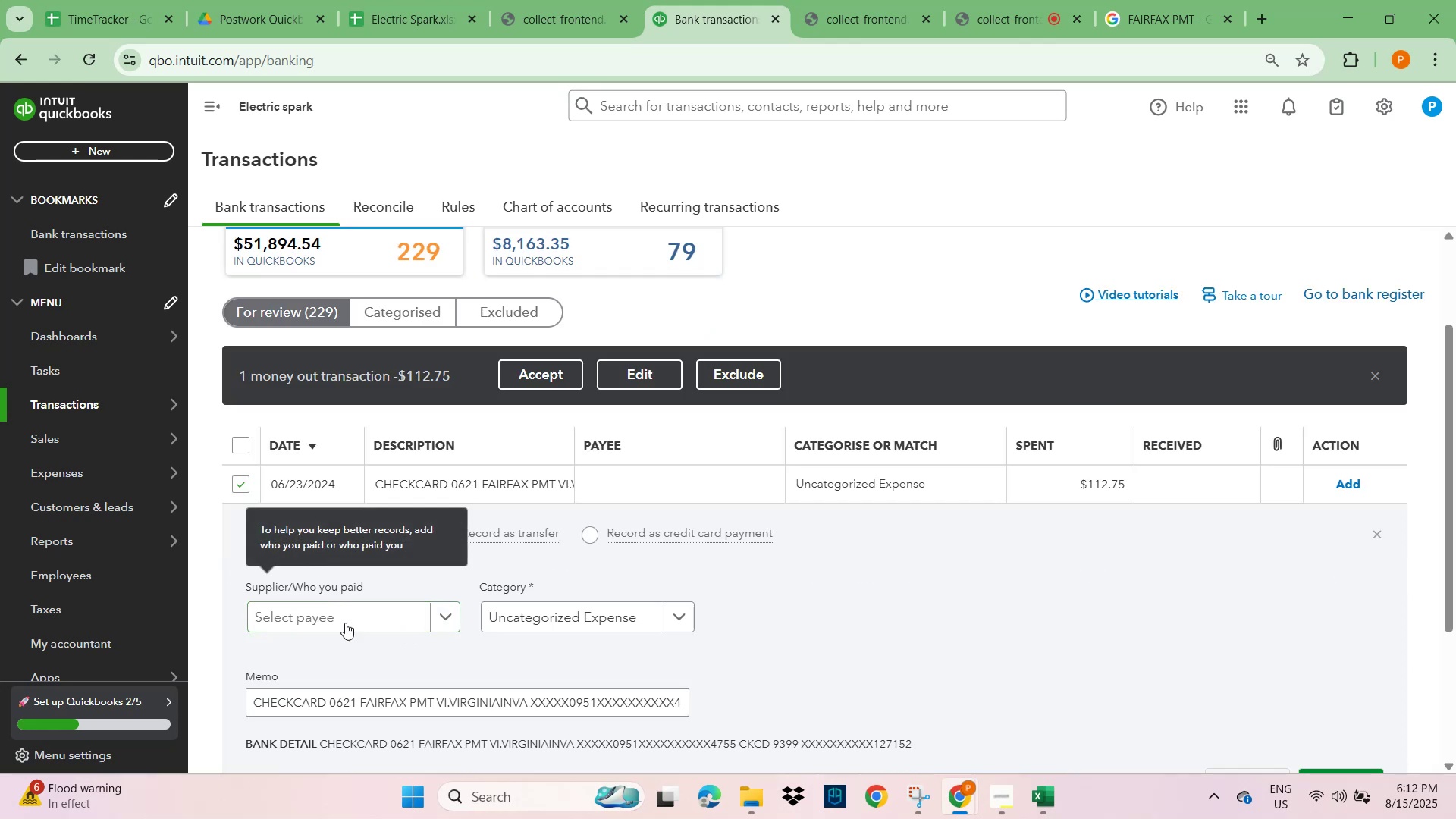 
key(Control+V)
 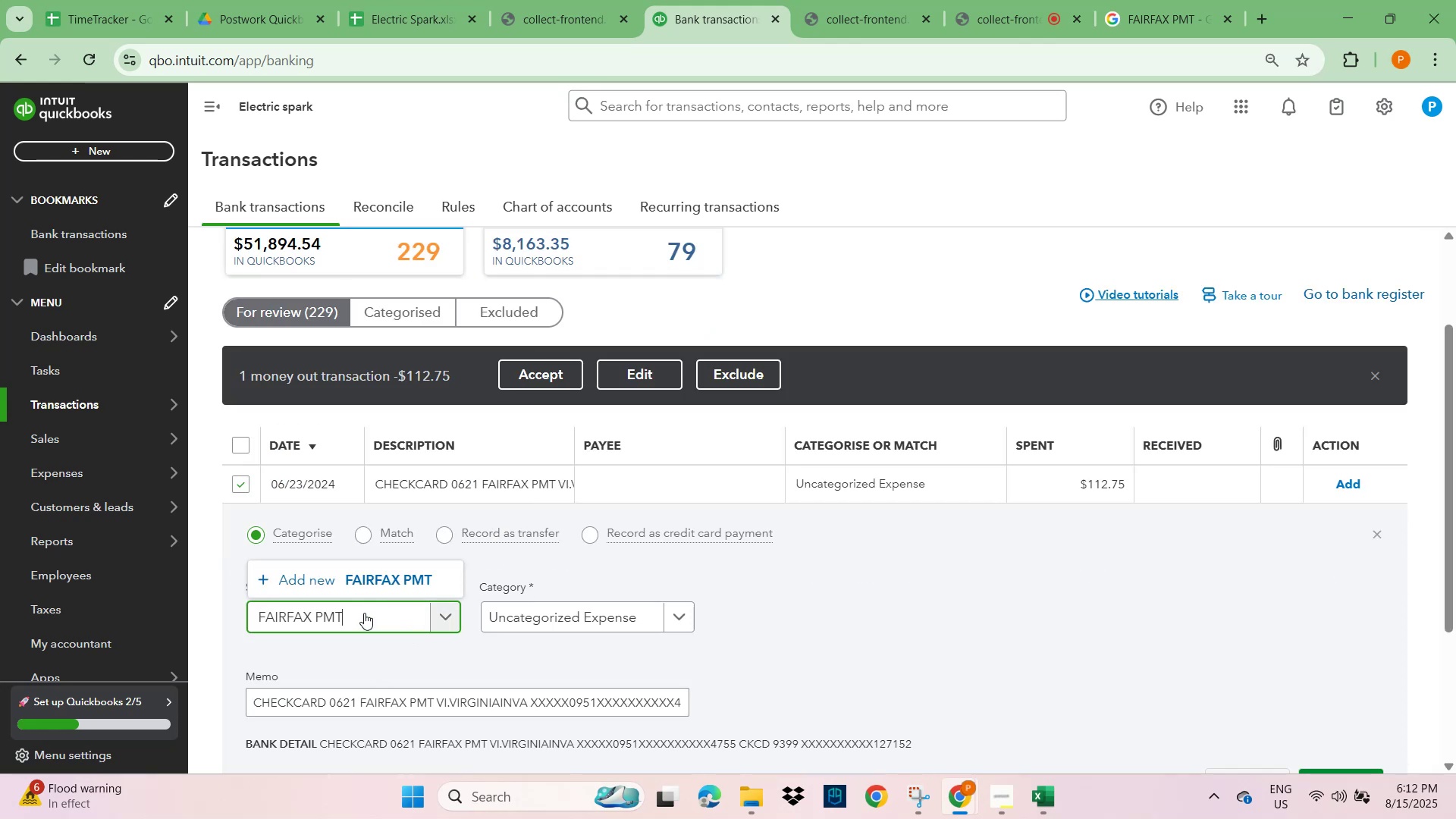 
left_click([410, 585])
 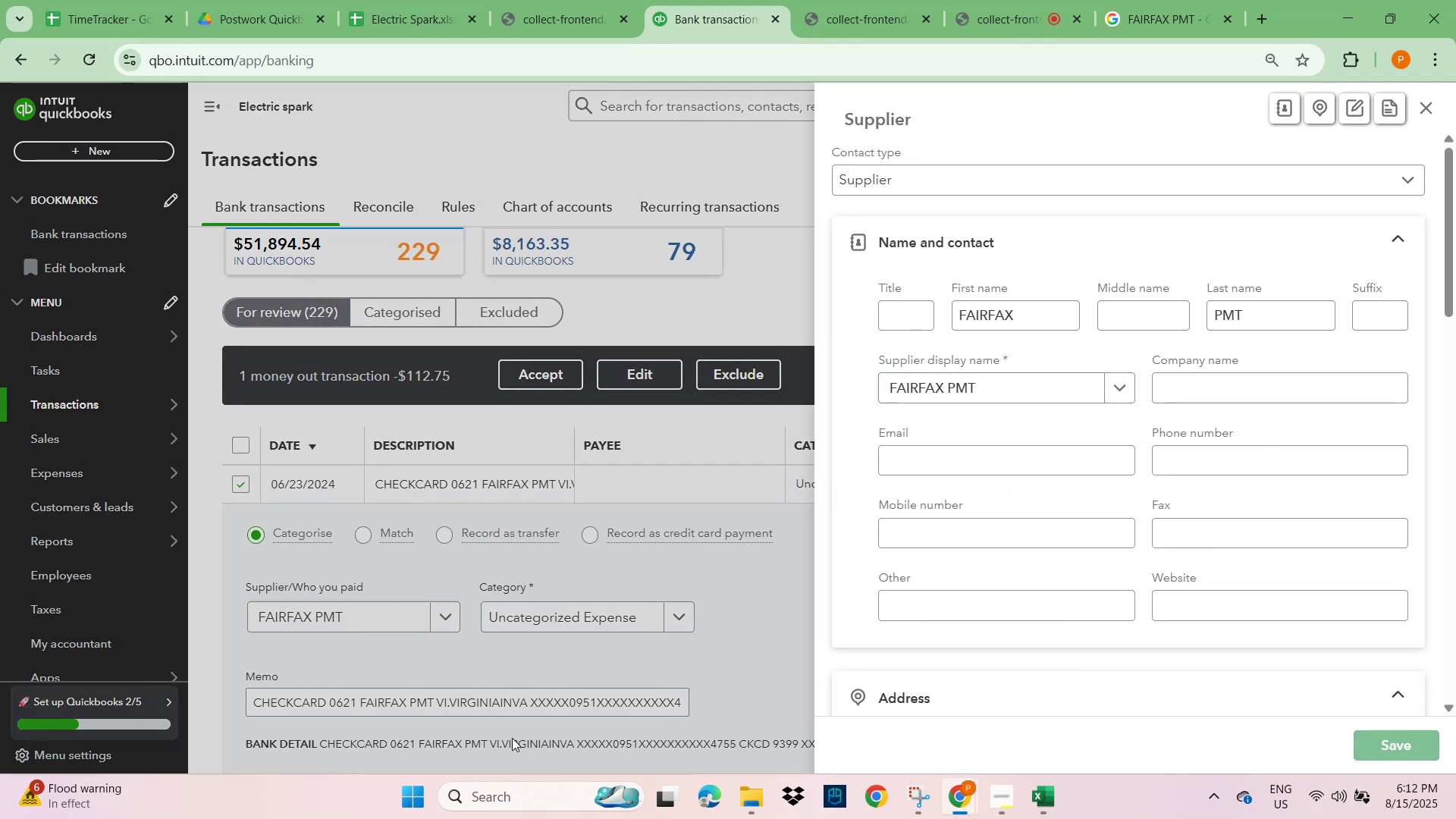 
scroll: coordinate [424, 717], scroll_direction: down, amount: 1.0
 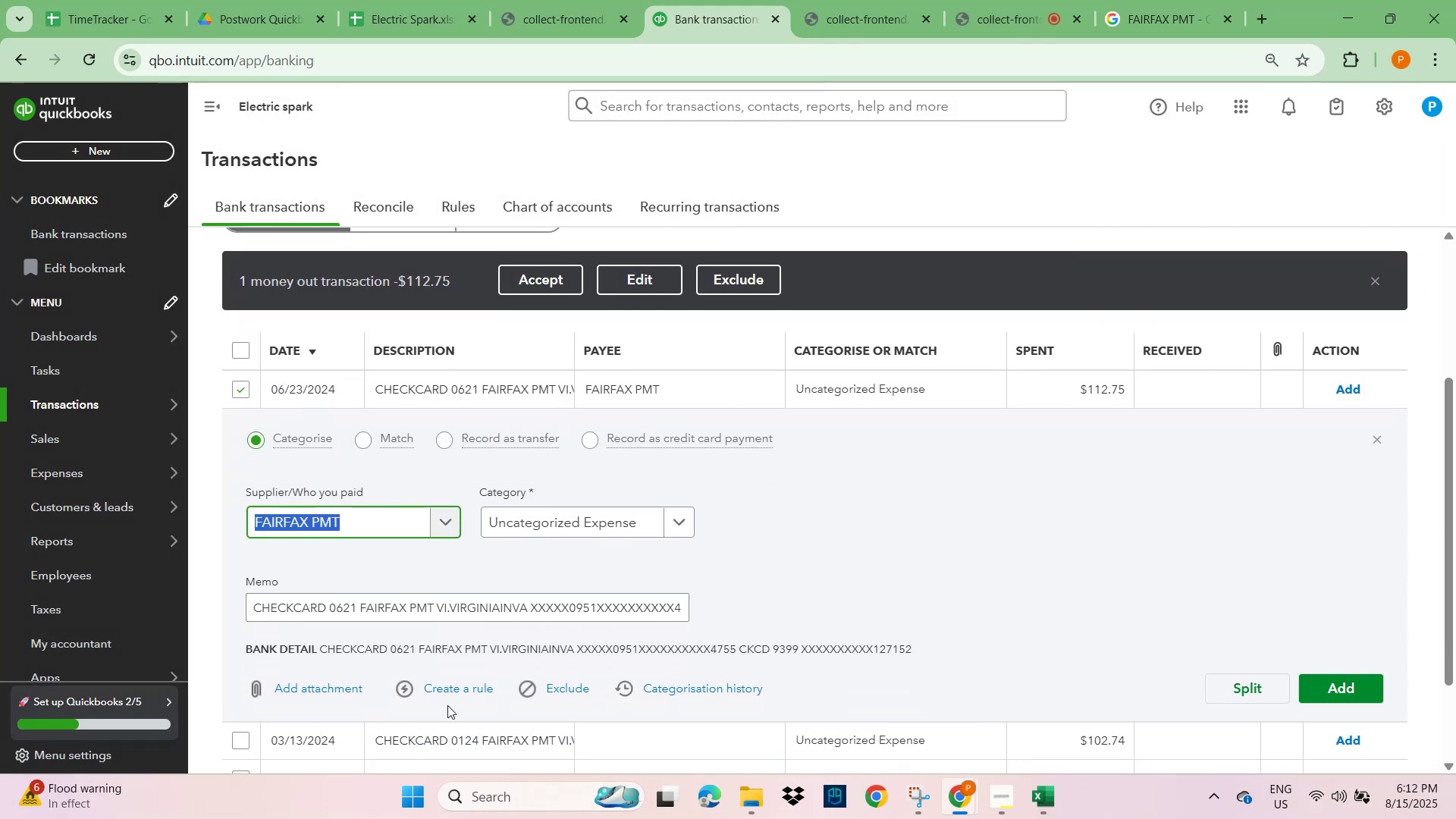 
left_click([451, 689])
 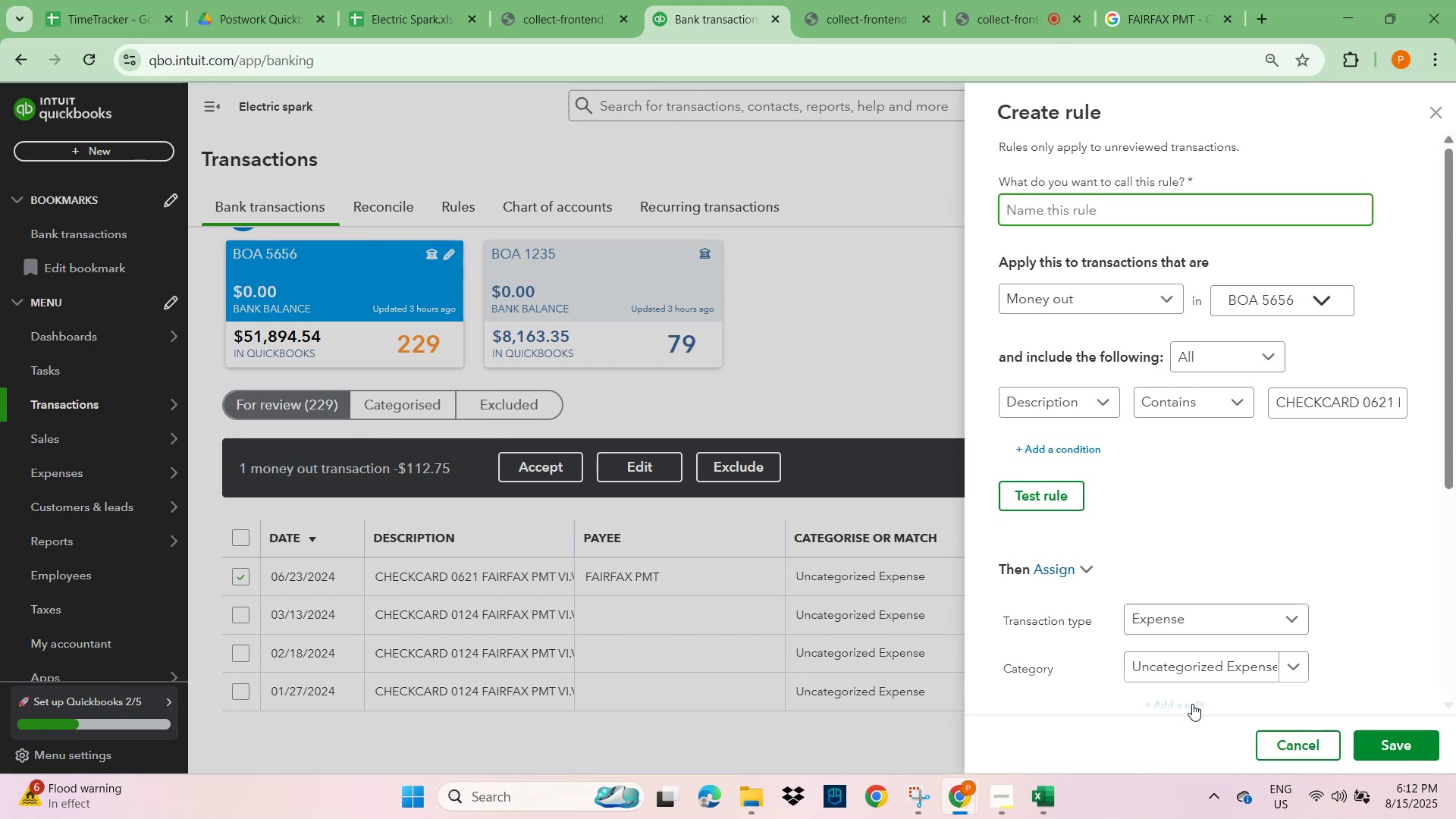 
left_click([1279, 745])
 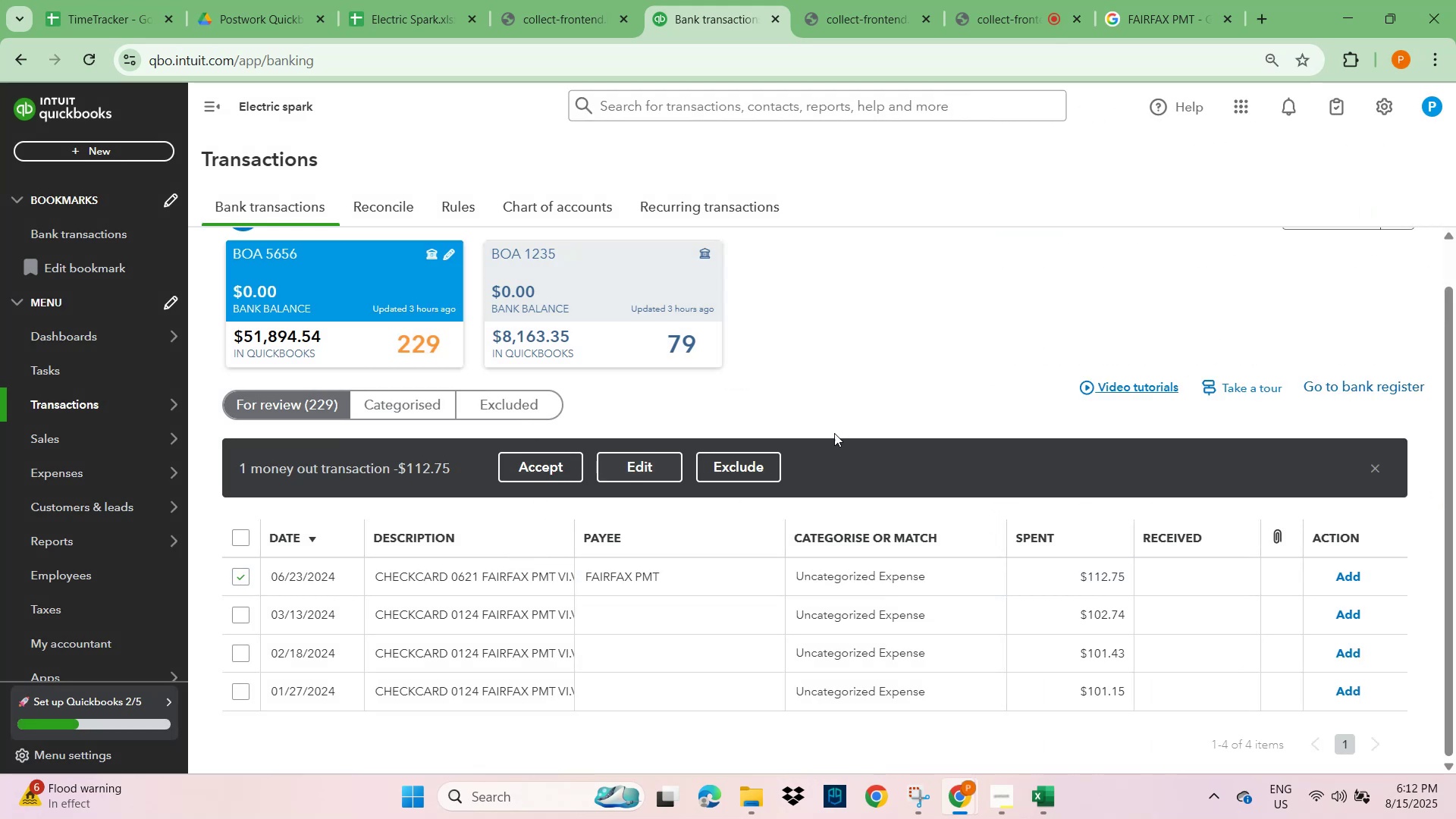 
scroll: coordinate [556, 621], scroll_direction: down, amount: 3.0
 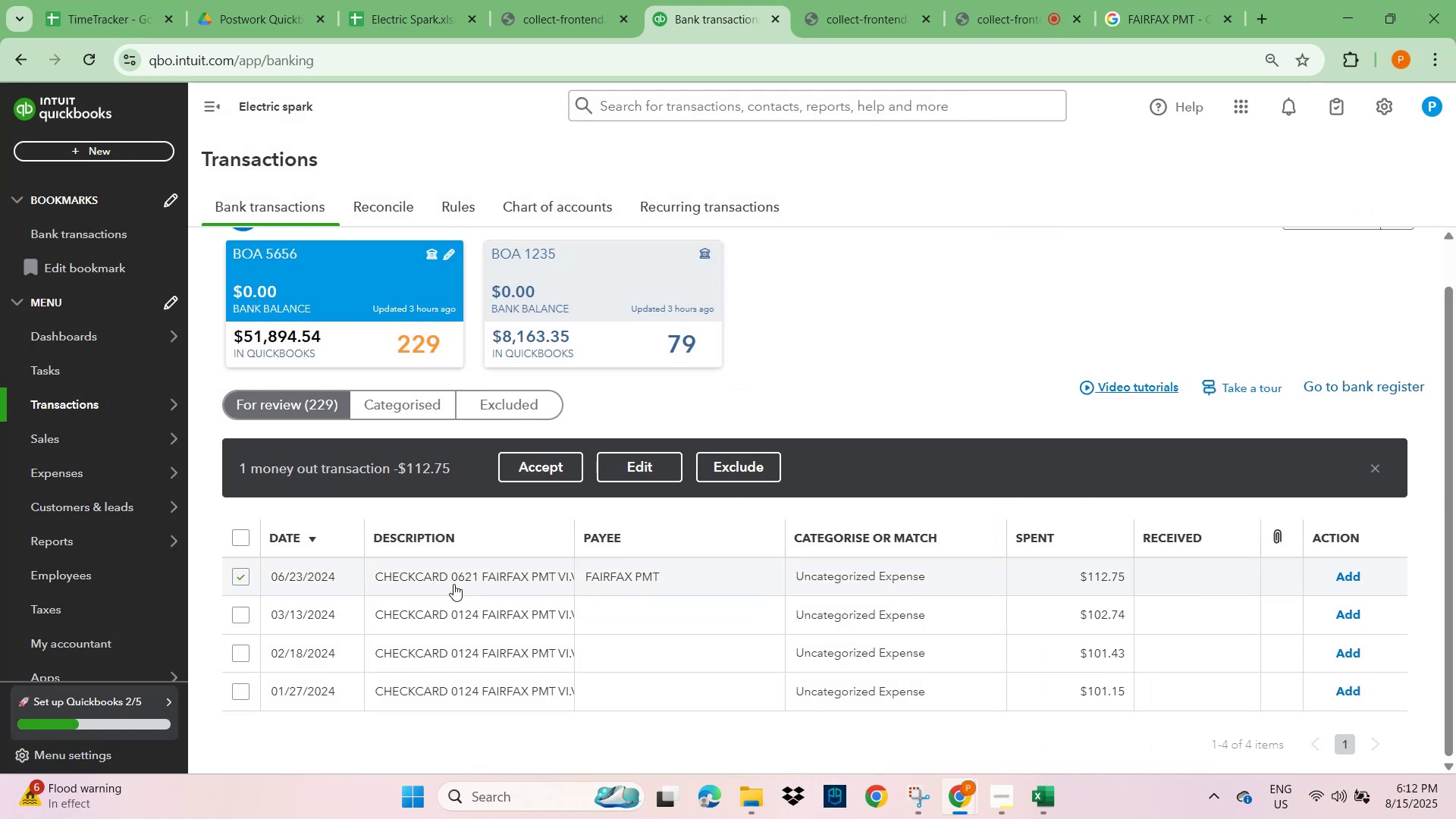 
left_click([438, 579])
 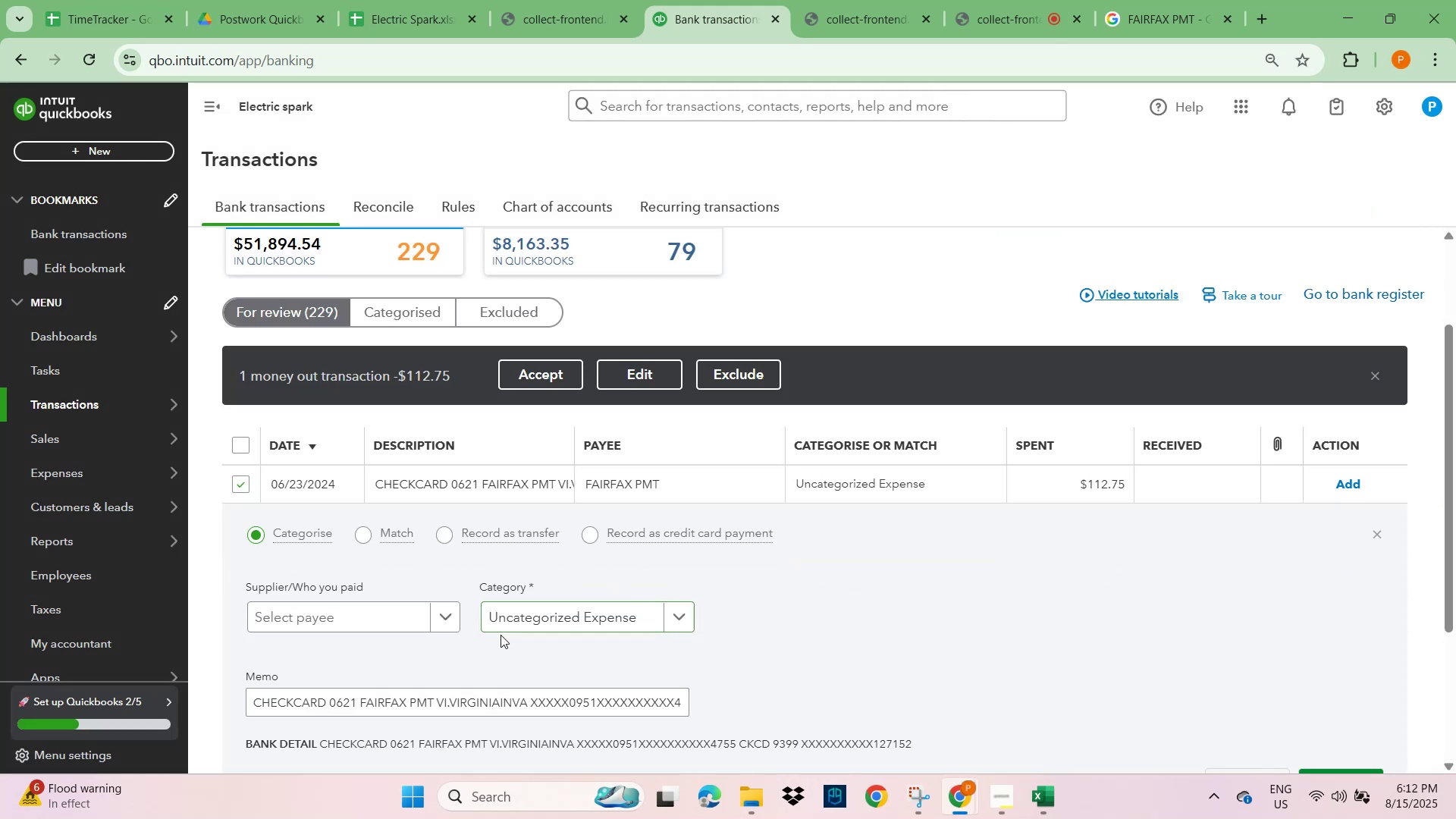 
left_click([413, 618])
 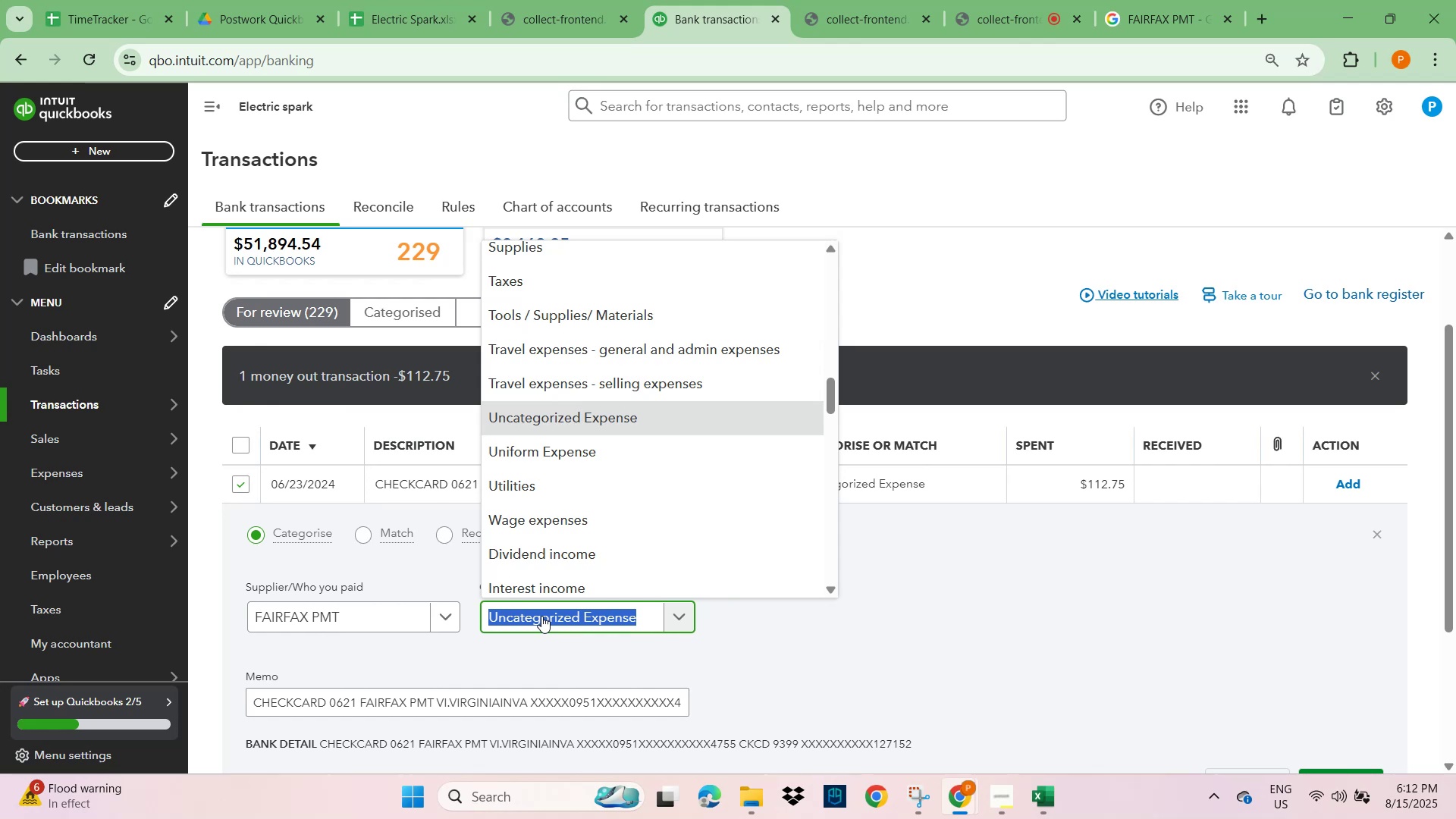 
type(TAXE)
 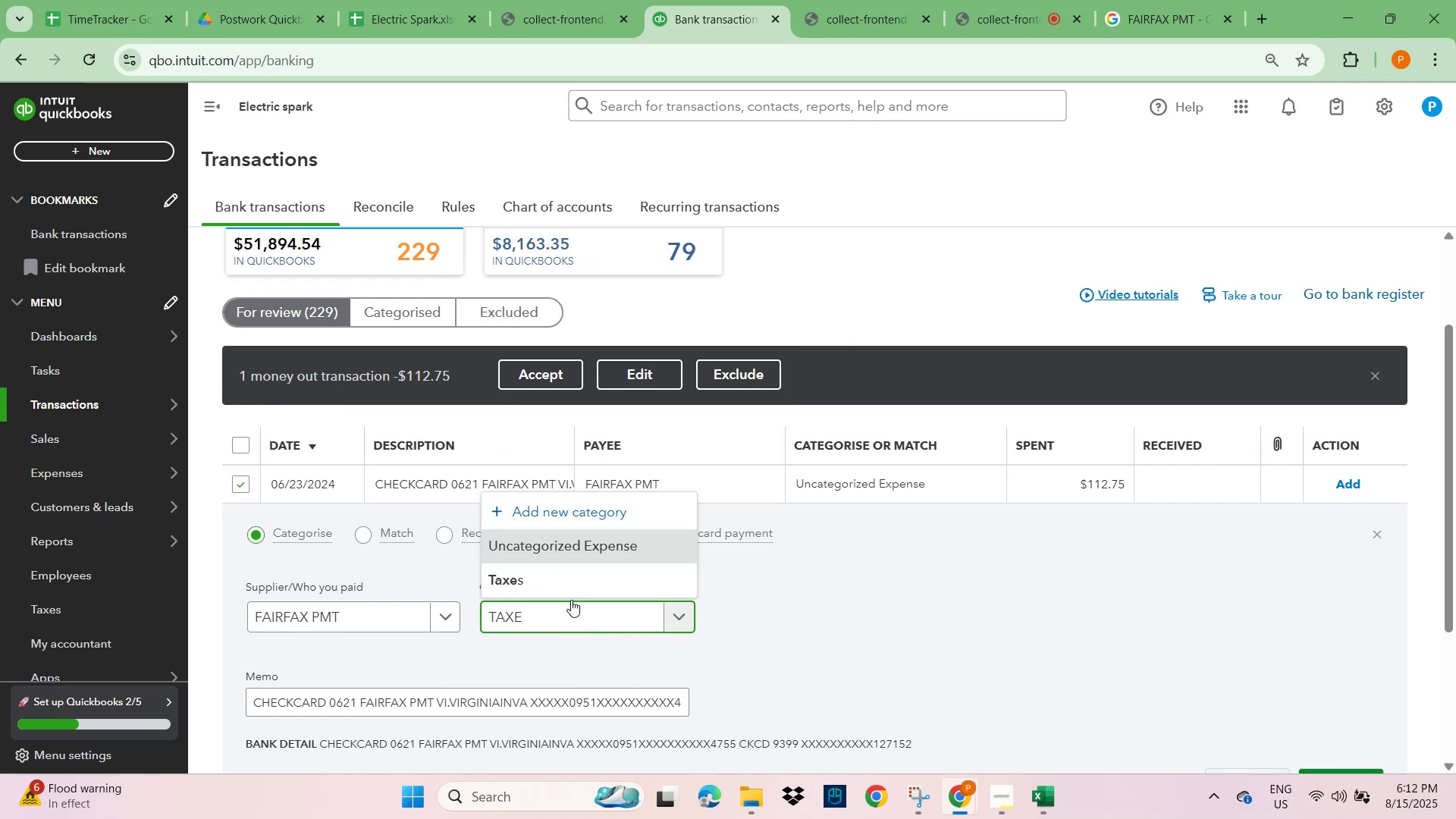 
left_click([586, 570])
 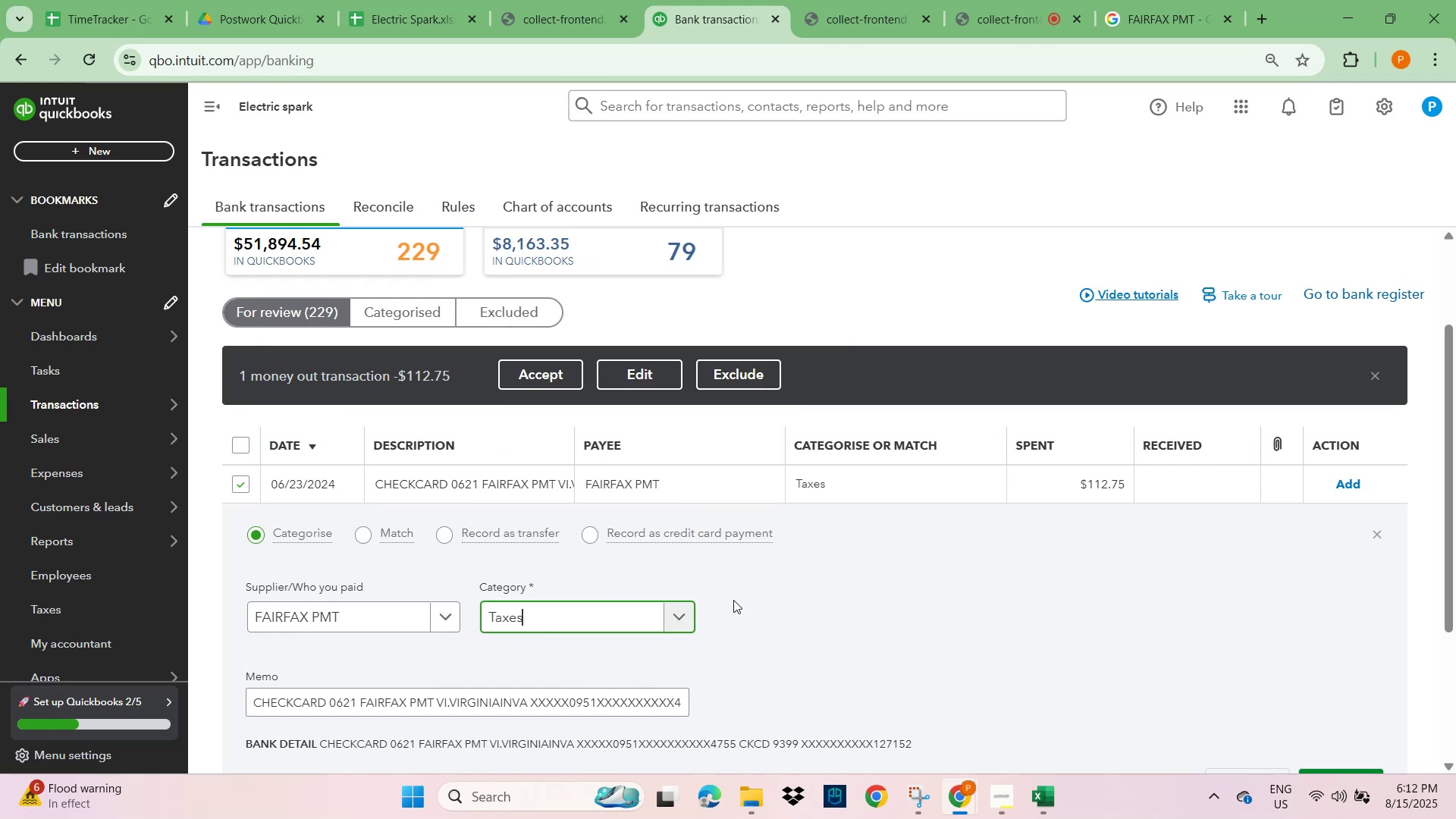 
left_click_drag(start_coordinate=[885, 605], to_coordinate=[892, 606])
 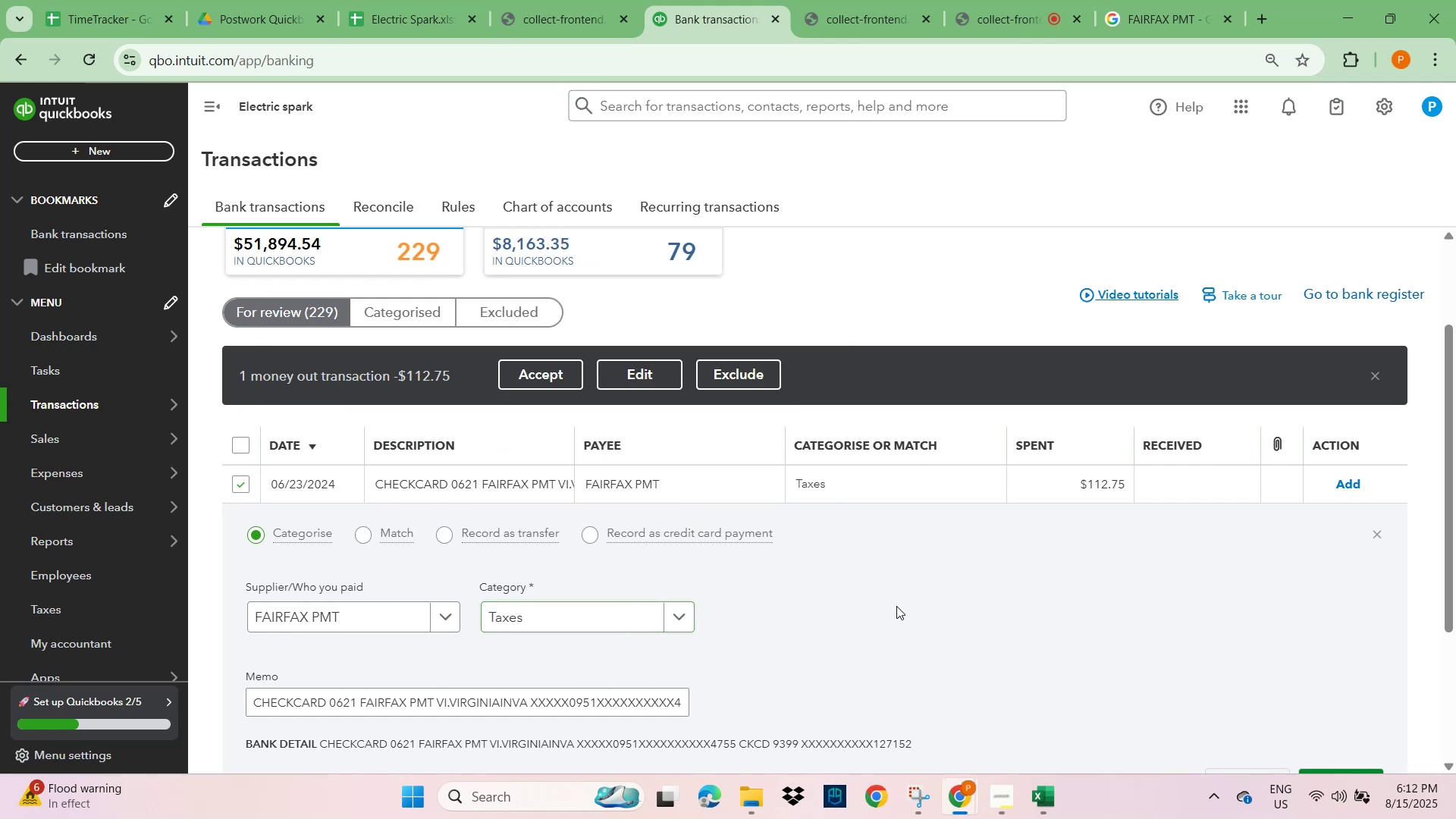 
scroll: coordinate [1079, 686], scroll_direction: down, amount: 2.0
 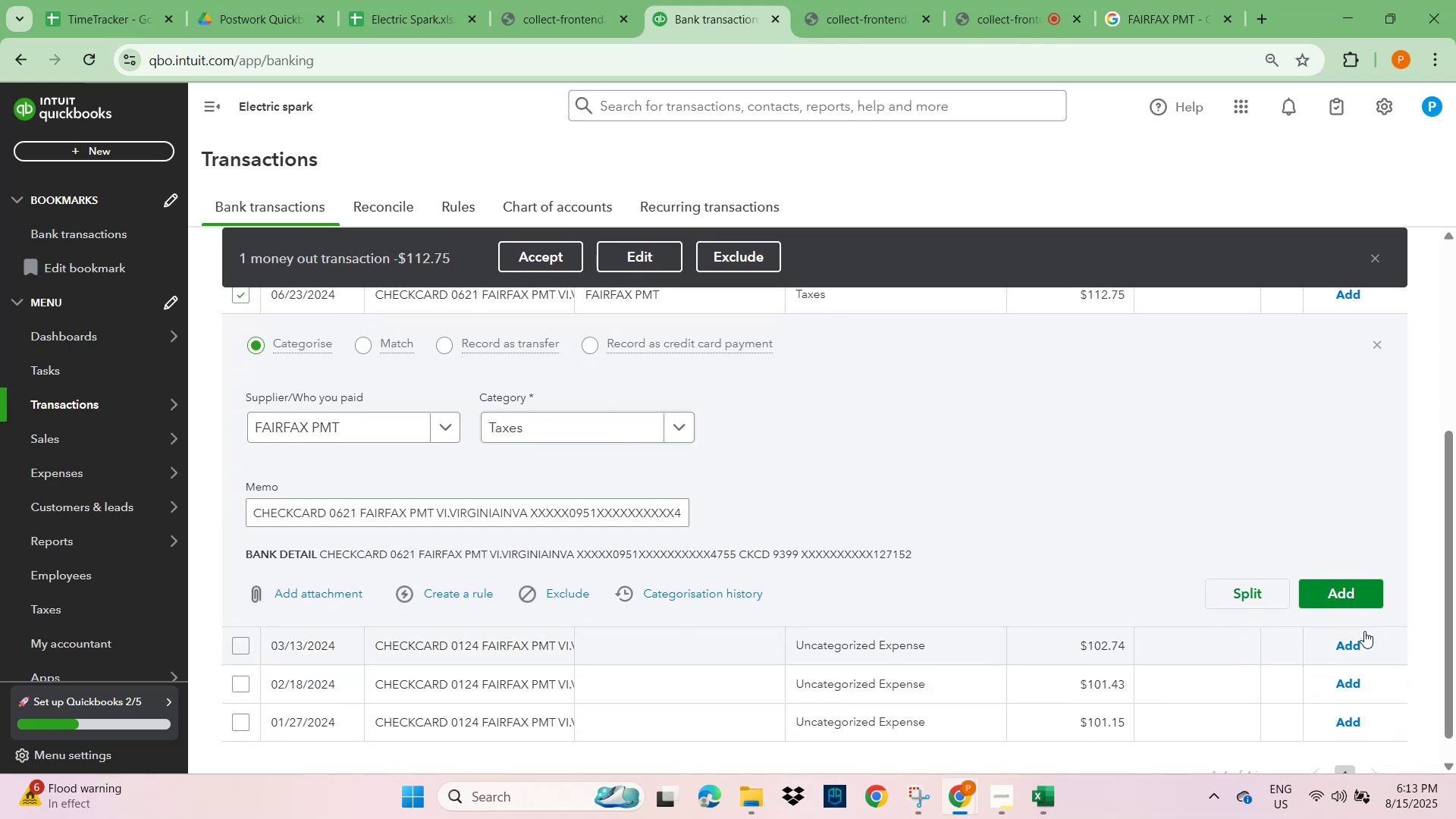 
wait(10.95)
 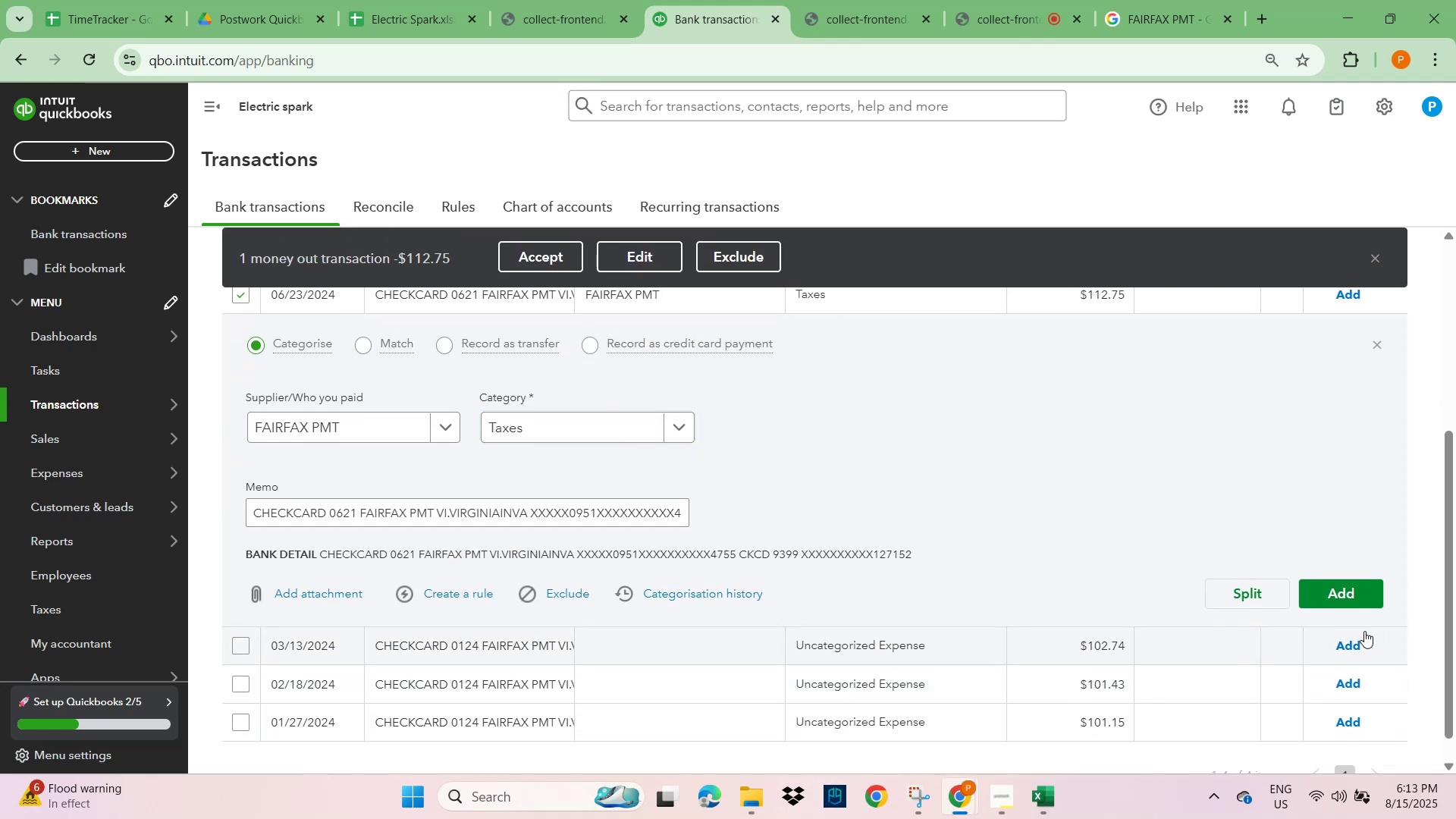 
left_click([1170, 8])
 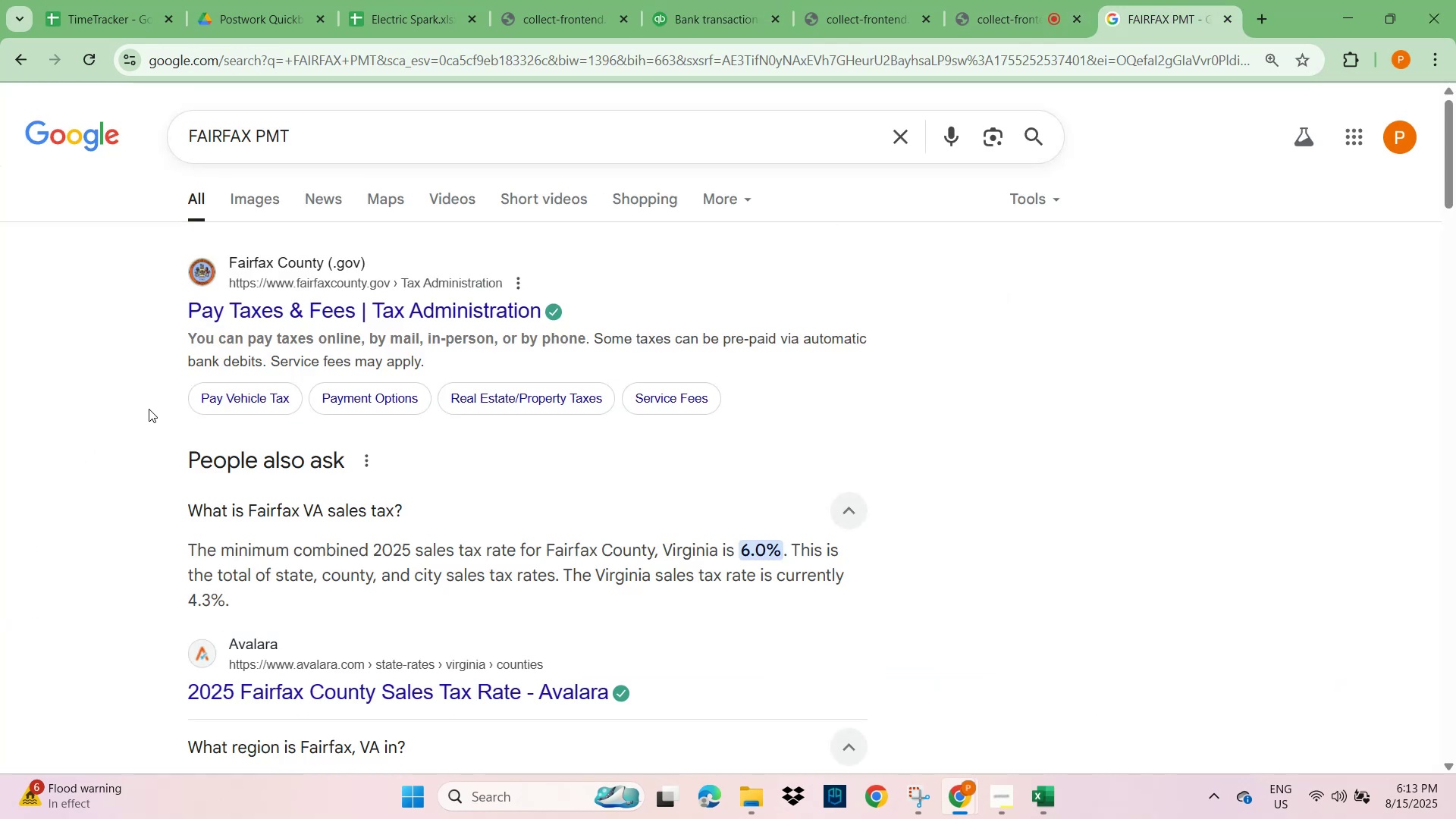 
wait(8.75)
 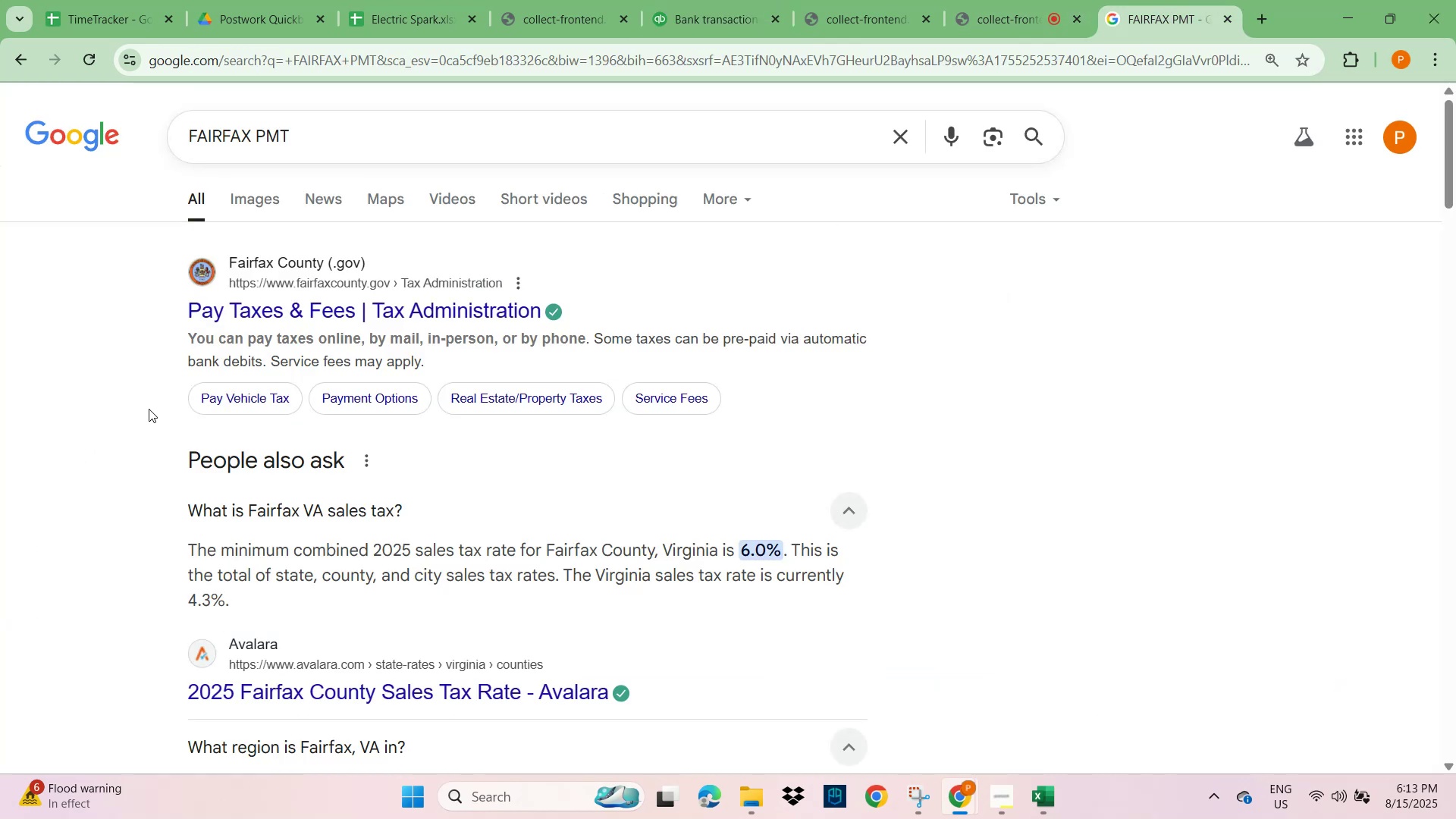 
scroll: coordinate [310, 561], scroll_direction: down, amount: 1.0
 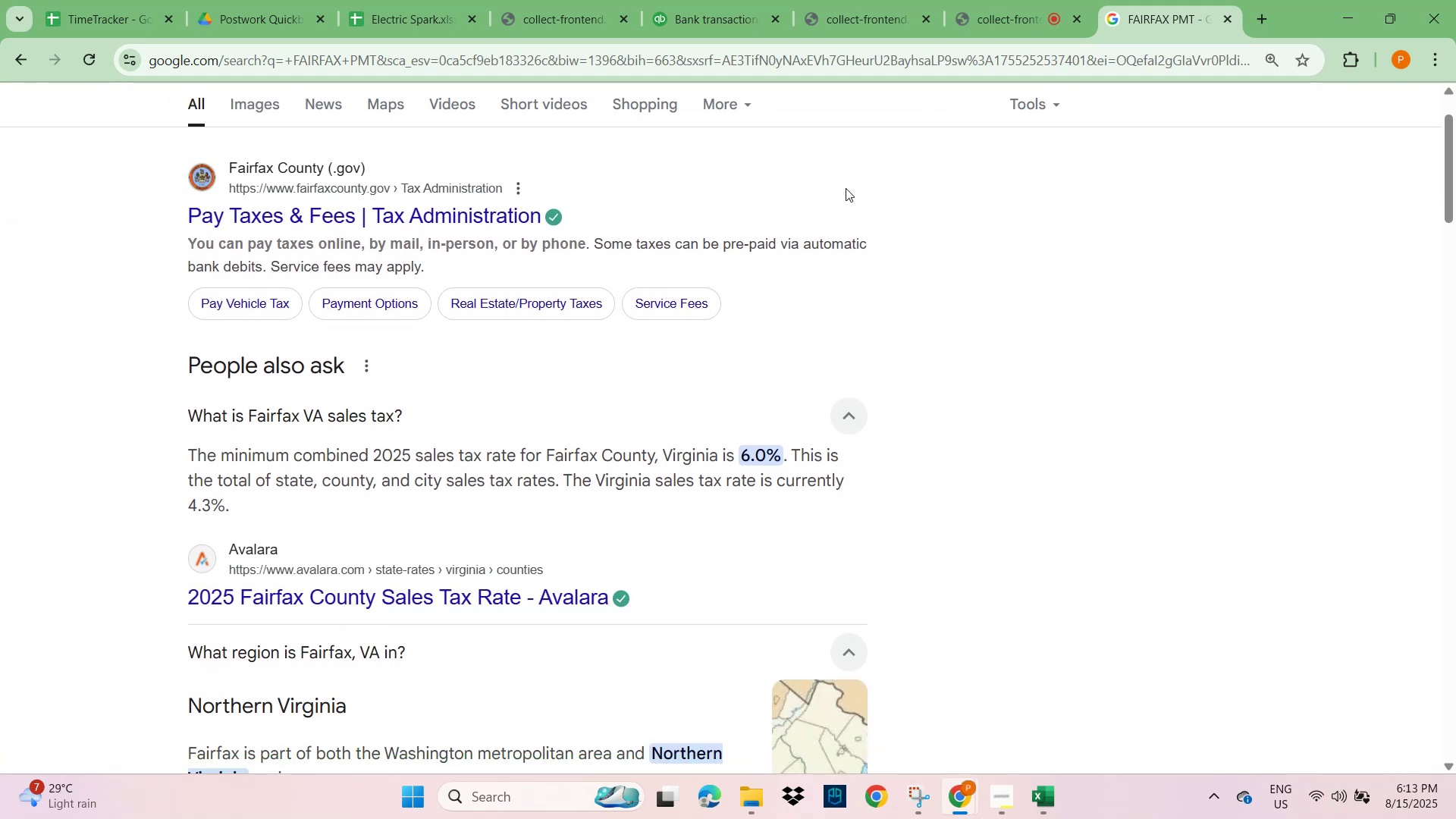 
left_click([861, 21])
 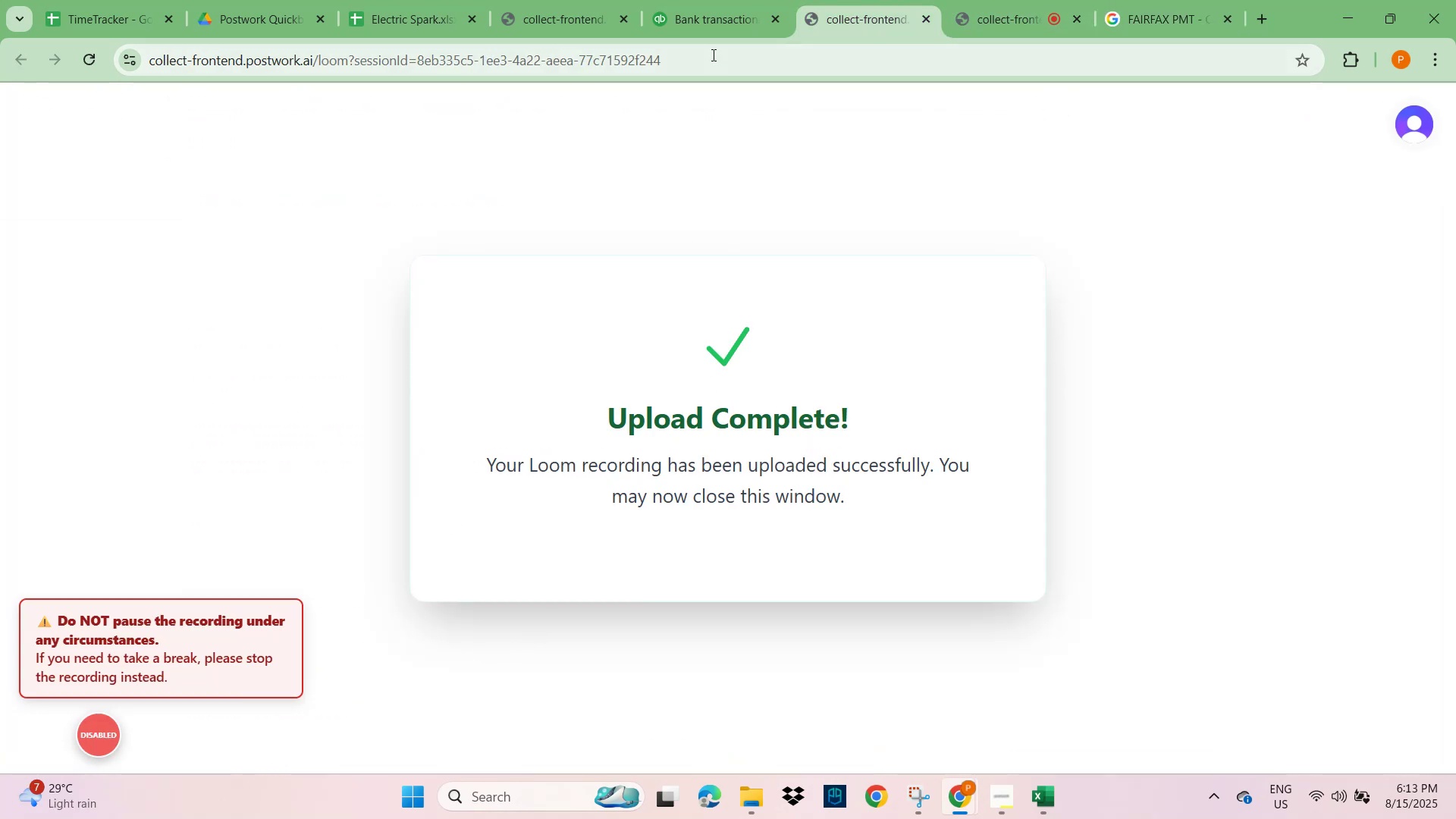 
left_click([723, 15])
 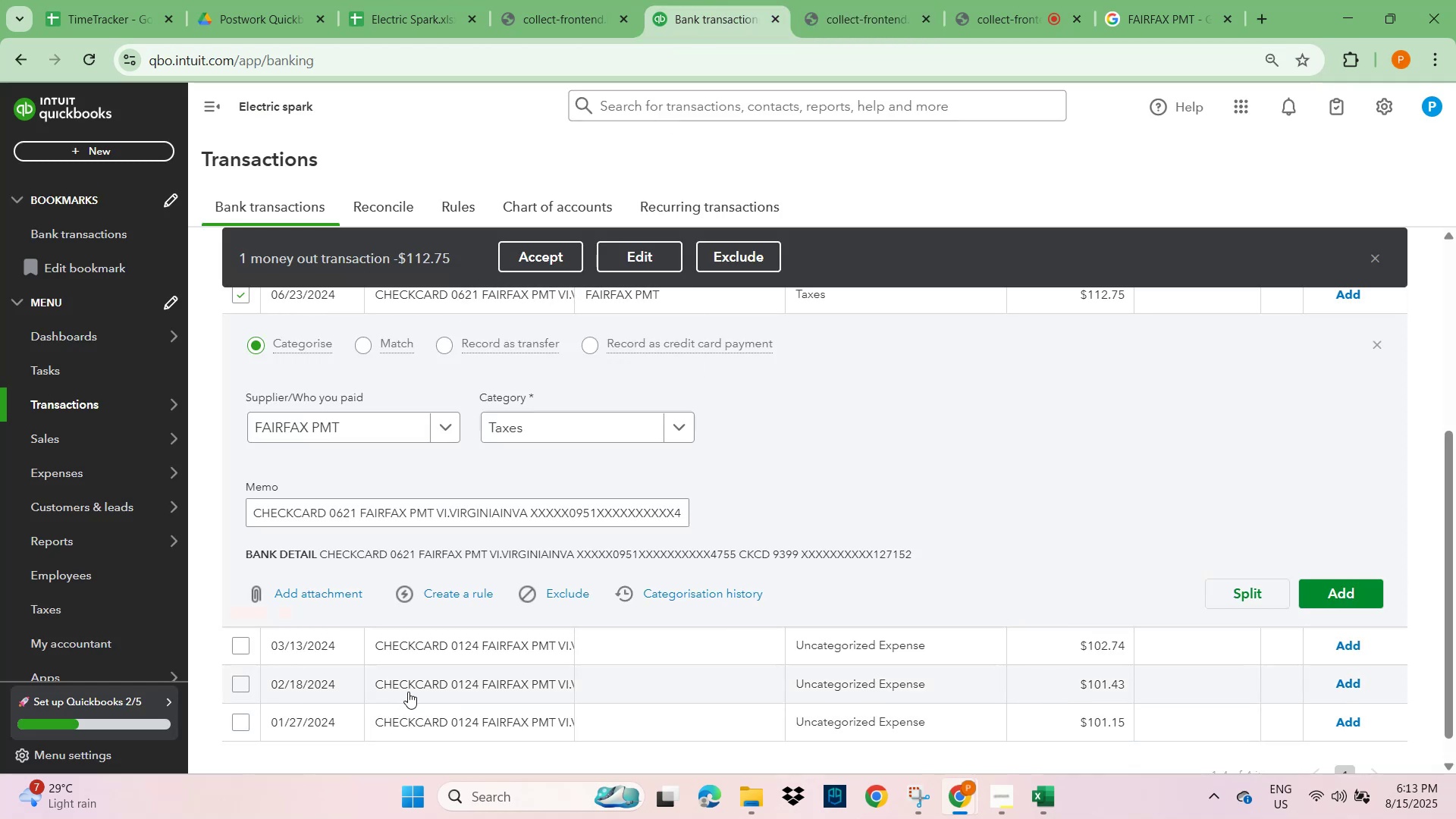 
scroll: coordinate [448, 616], scroll_direction: down, amount: 2.0
 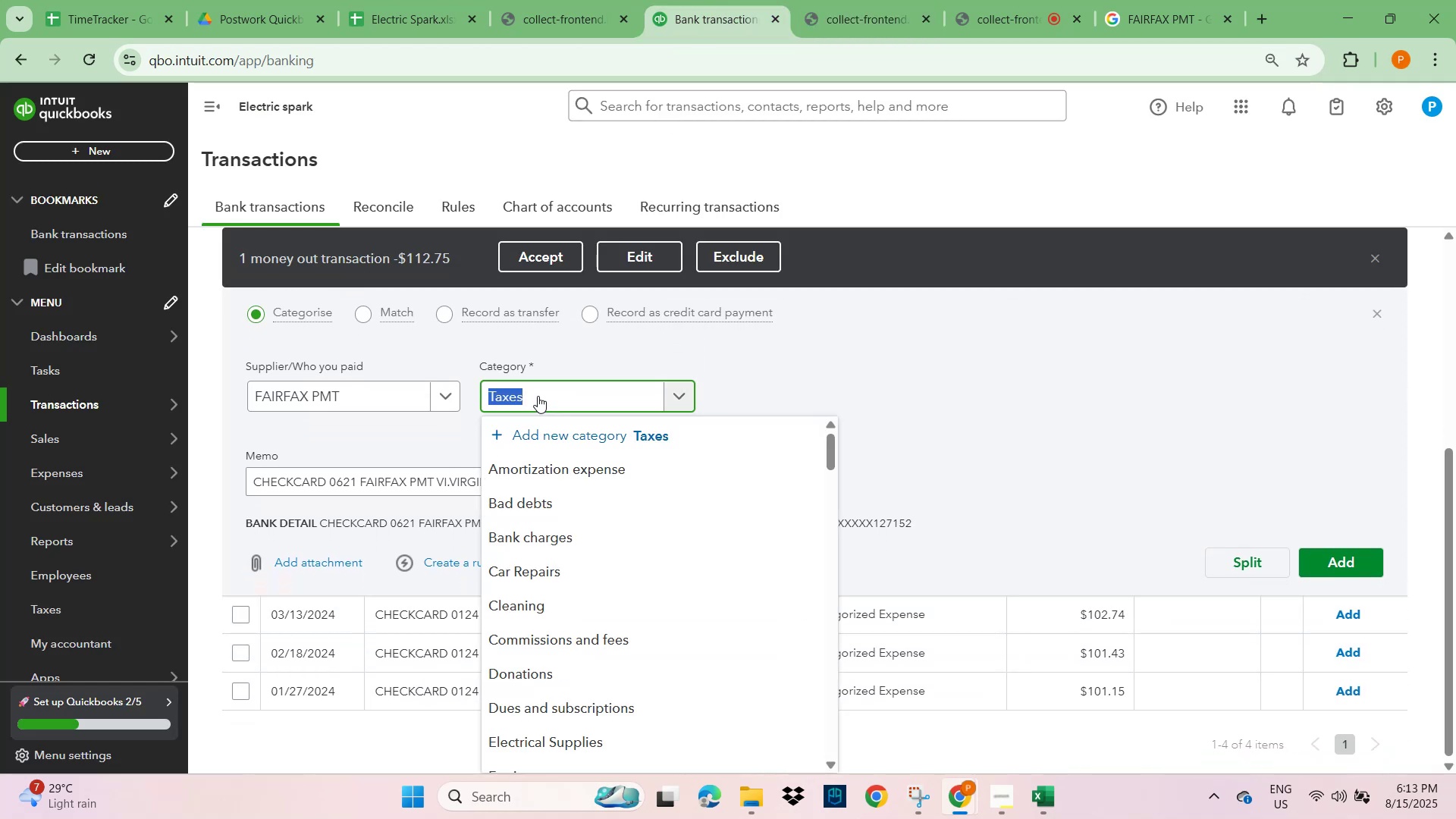 
wait(6.07)
 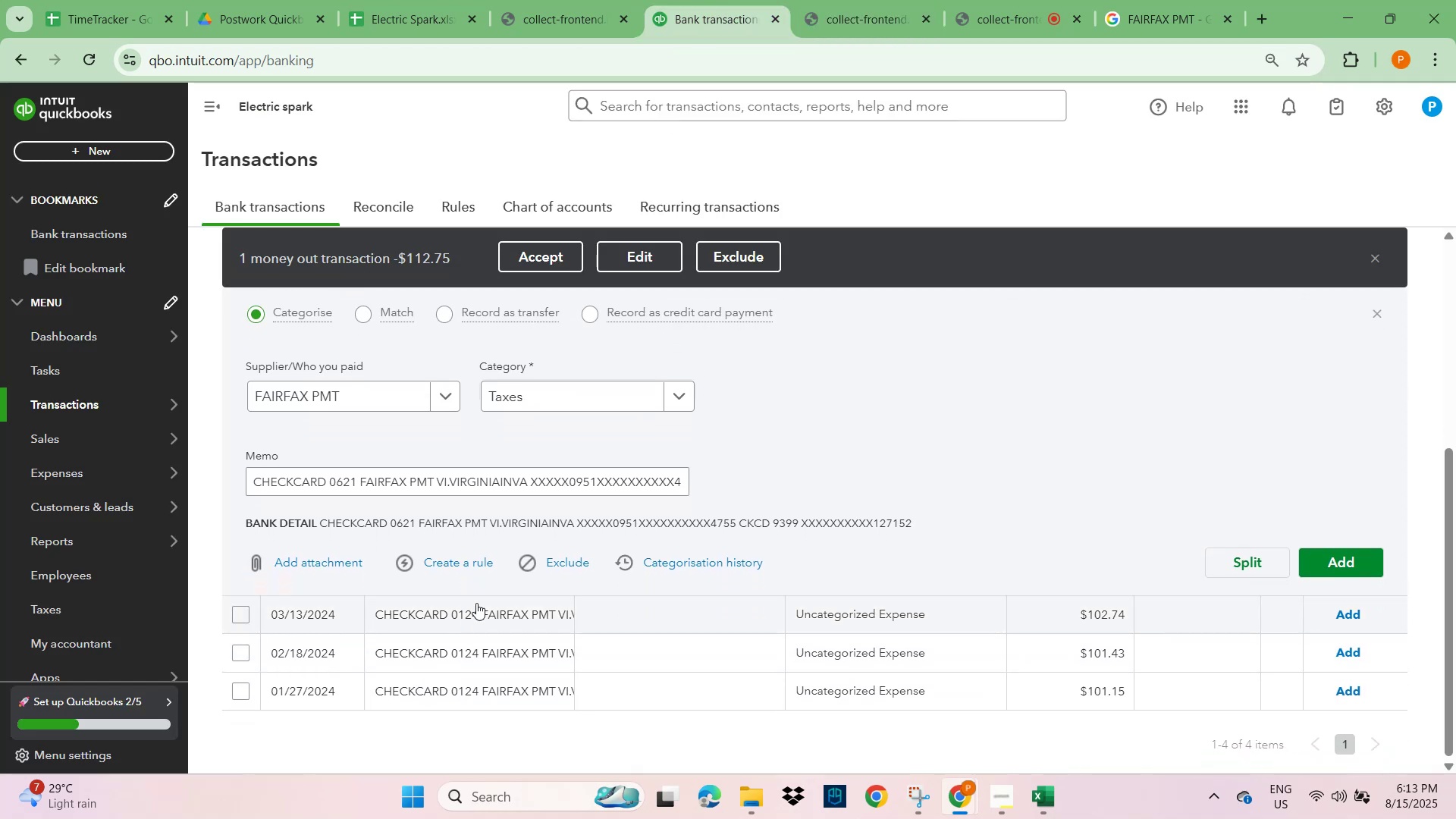 
type(GENERAL)
 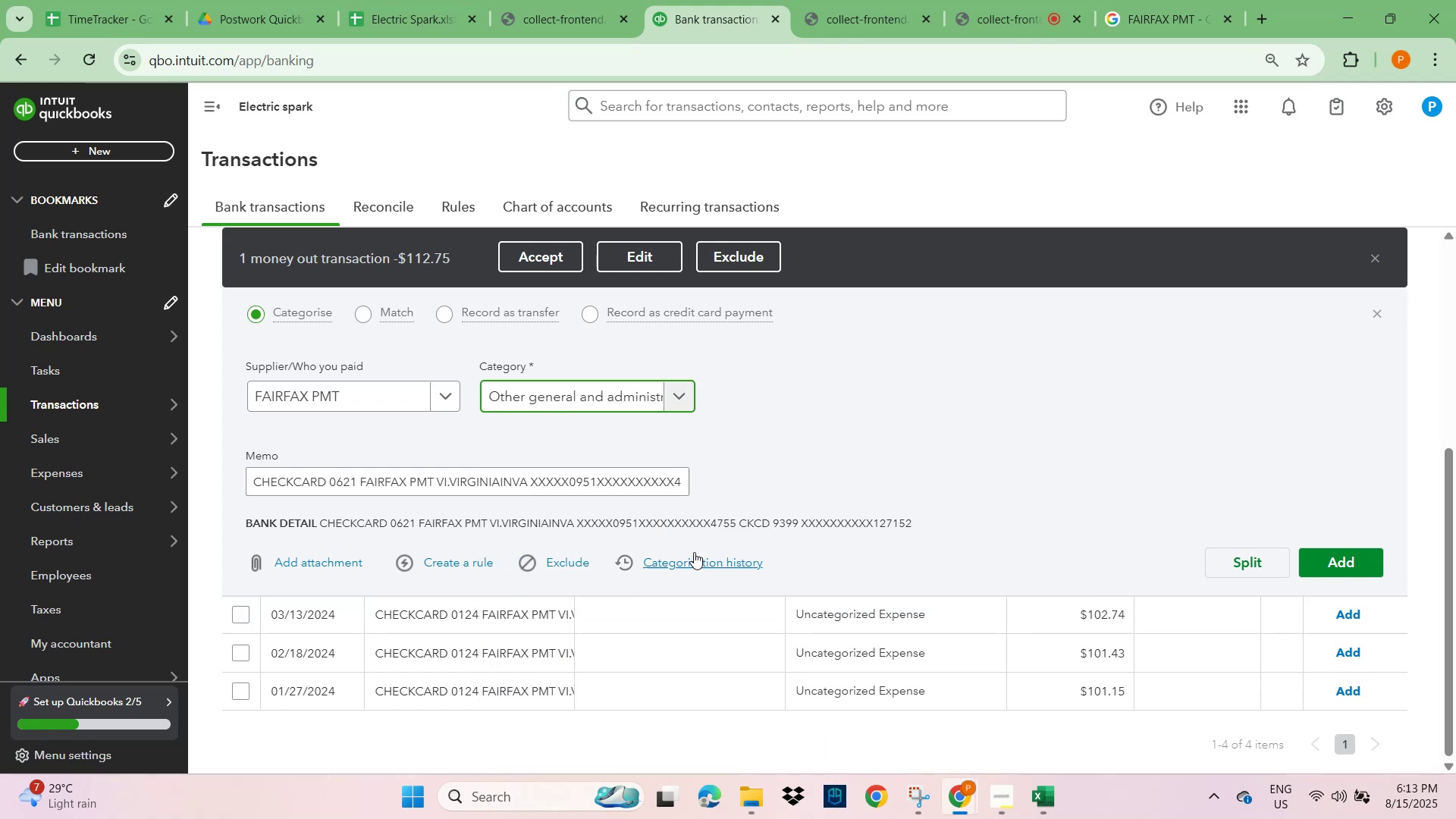 
scroll: coordinate [1144, 502], scroll_direction: down, amount: 2.0
 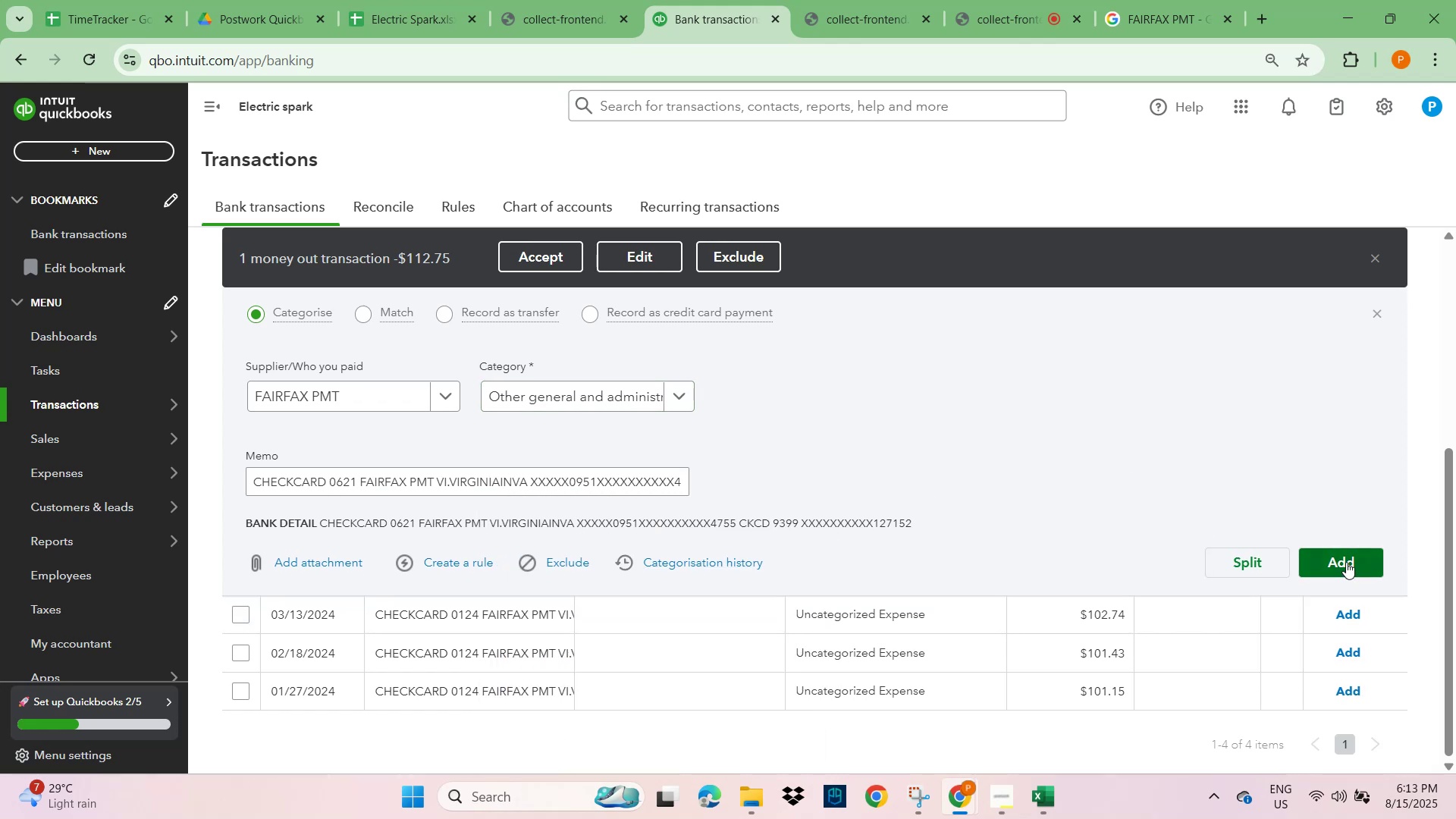 
left_click([1346, 562])
 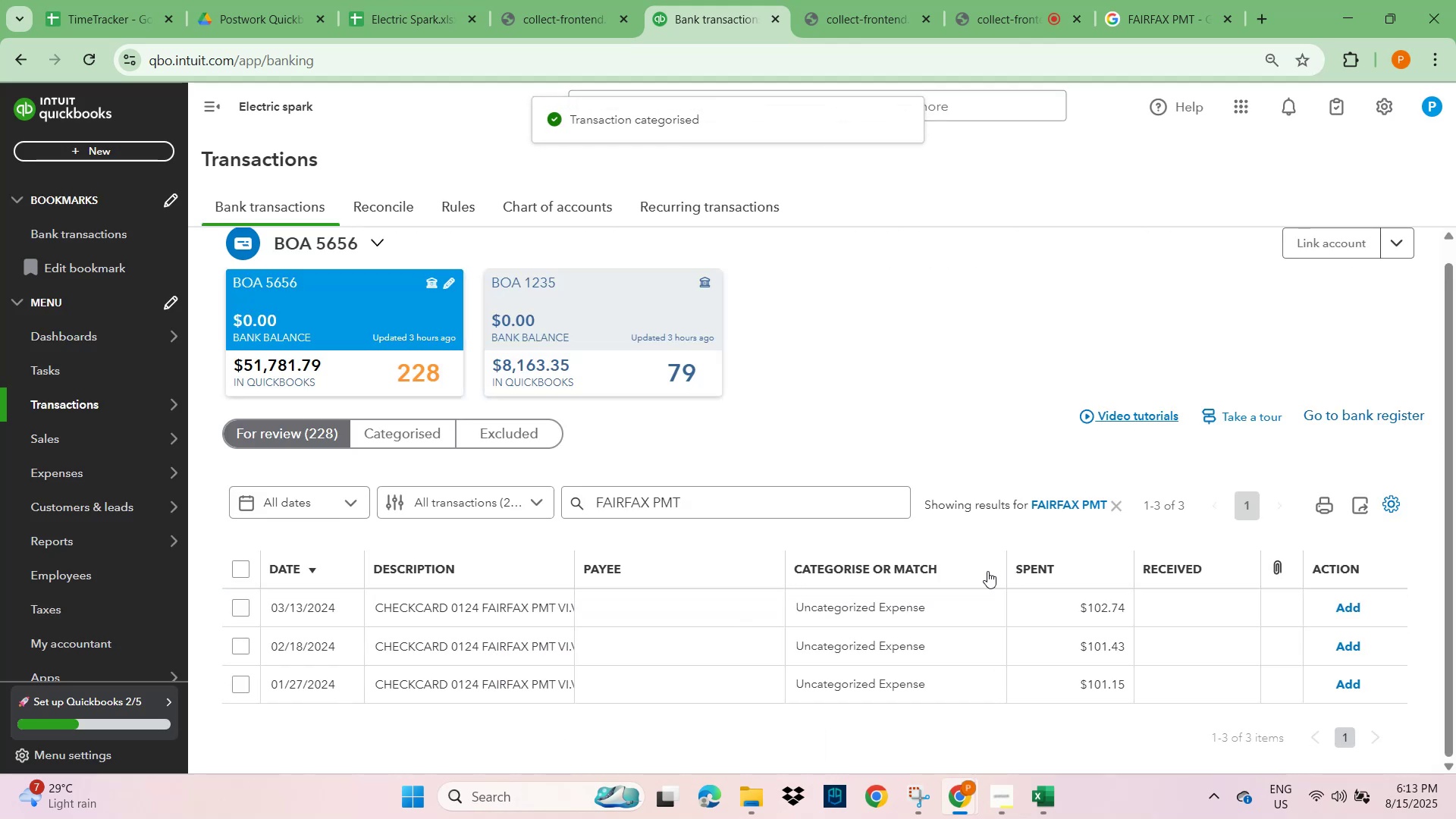 
left_click([981, 419])
 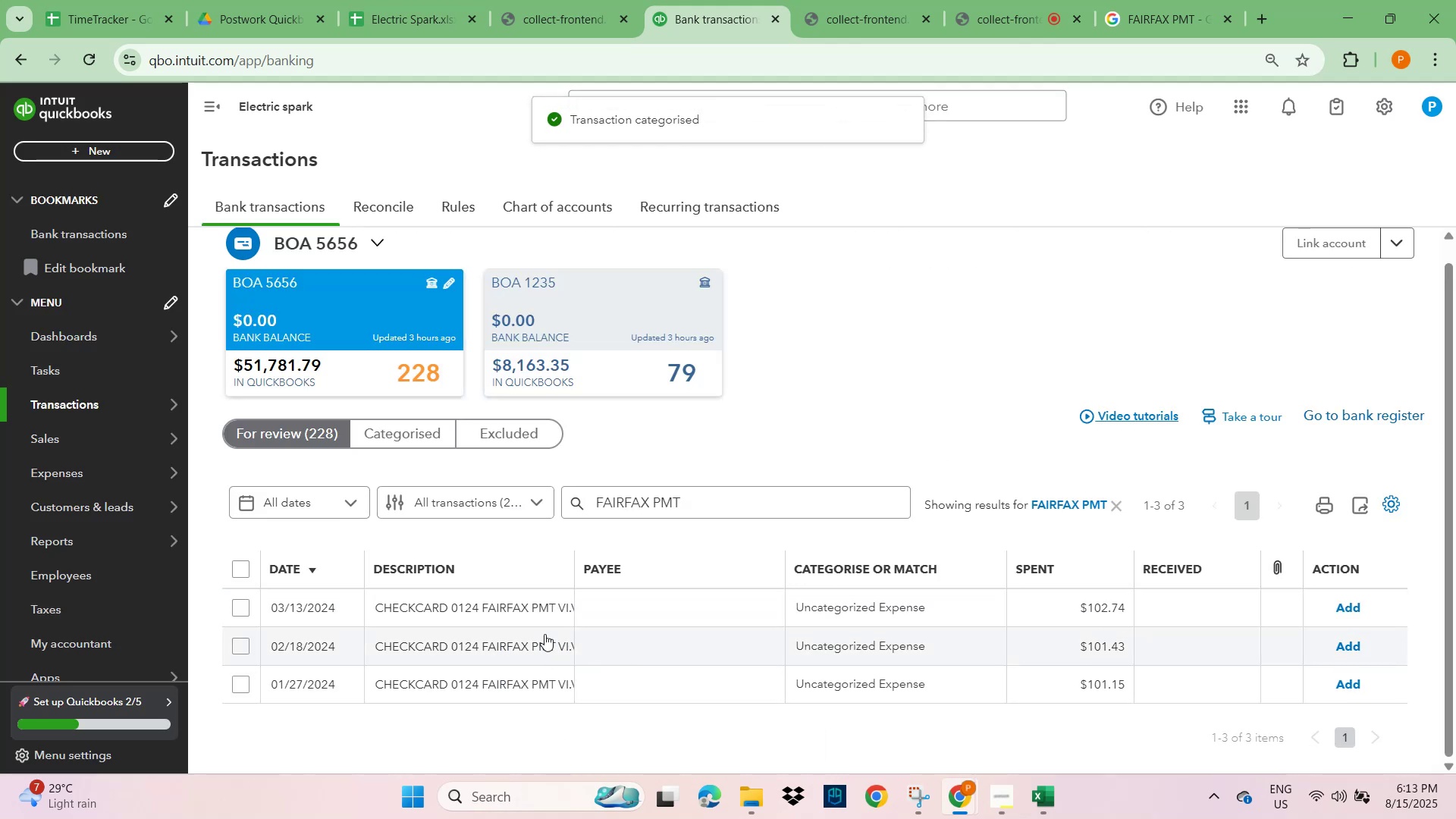 
left_click([530, 613])
 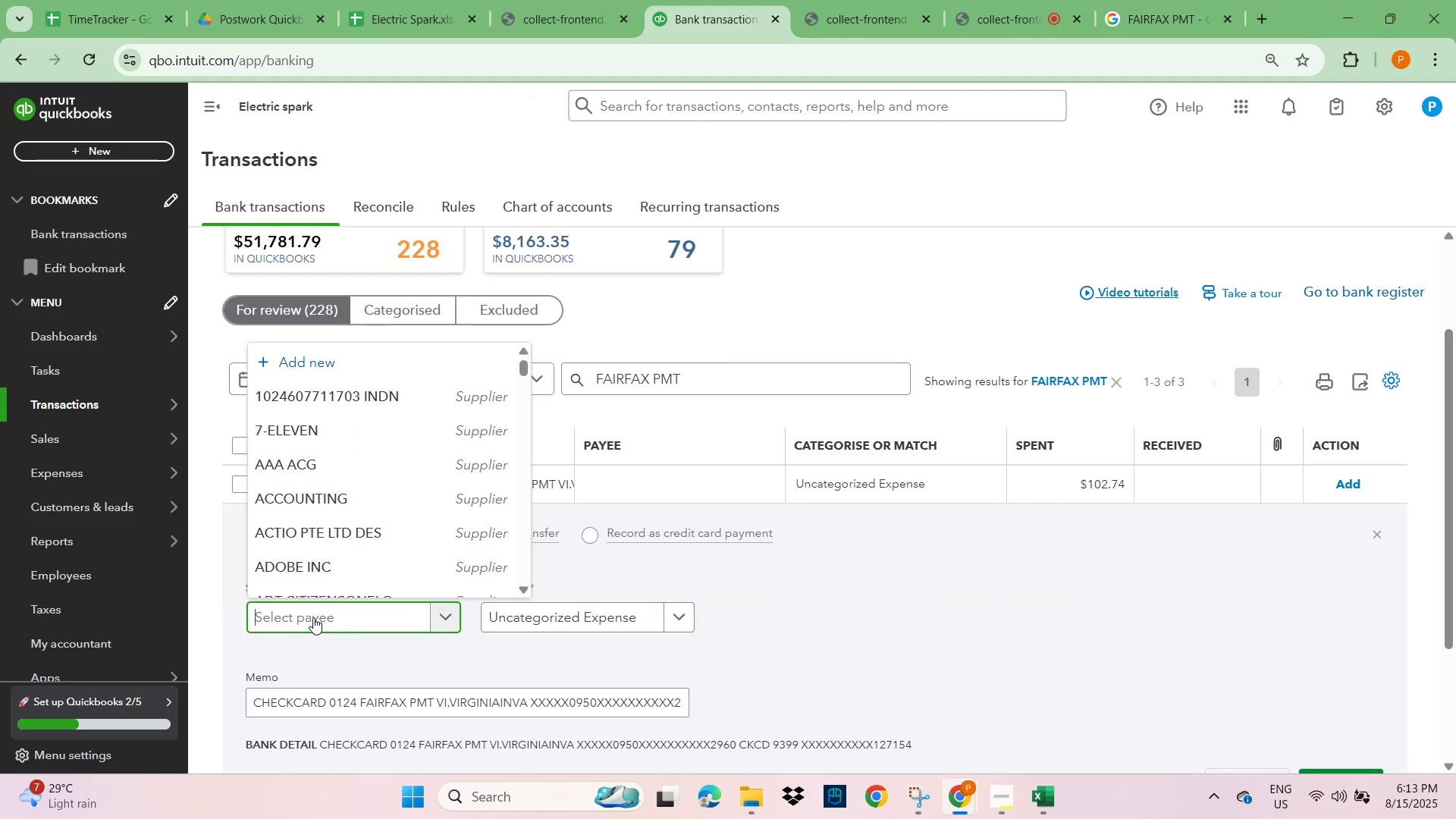 
type(FAIR)
 